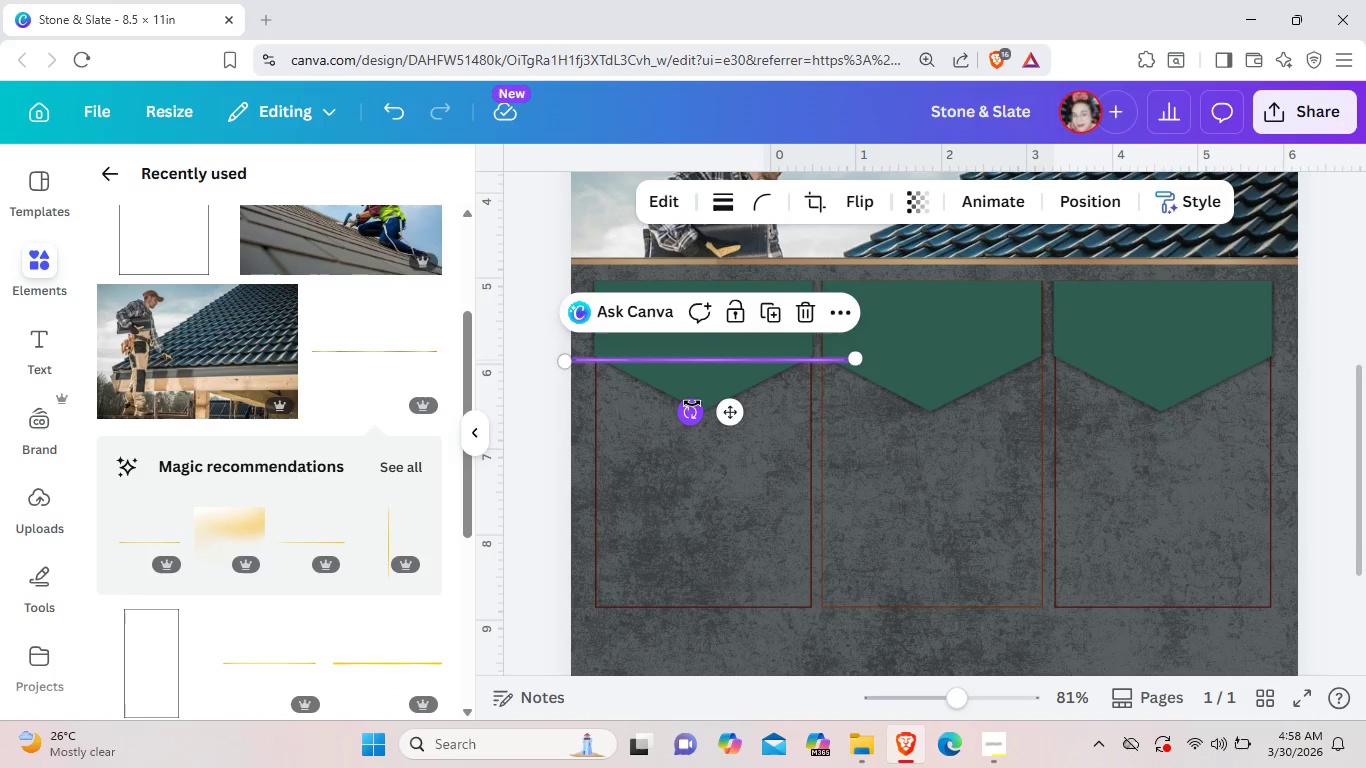 
left_click_drag(start_coordinate=[688, 411], to_coordinate=[659, 427])
 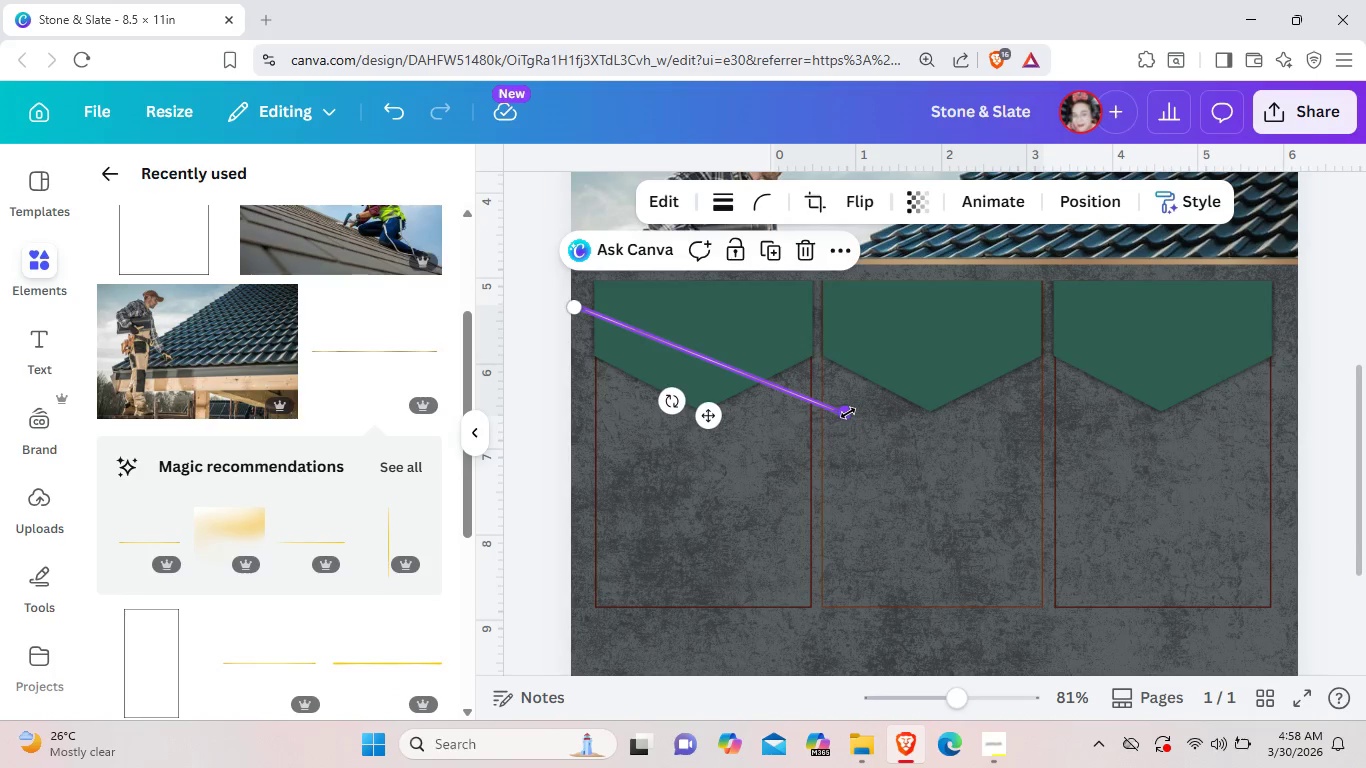 
left_click_drag(start_coordinate=[849, 413], to_coordinate=[691, 366])
 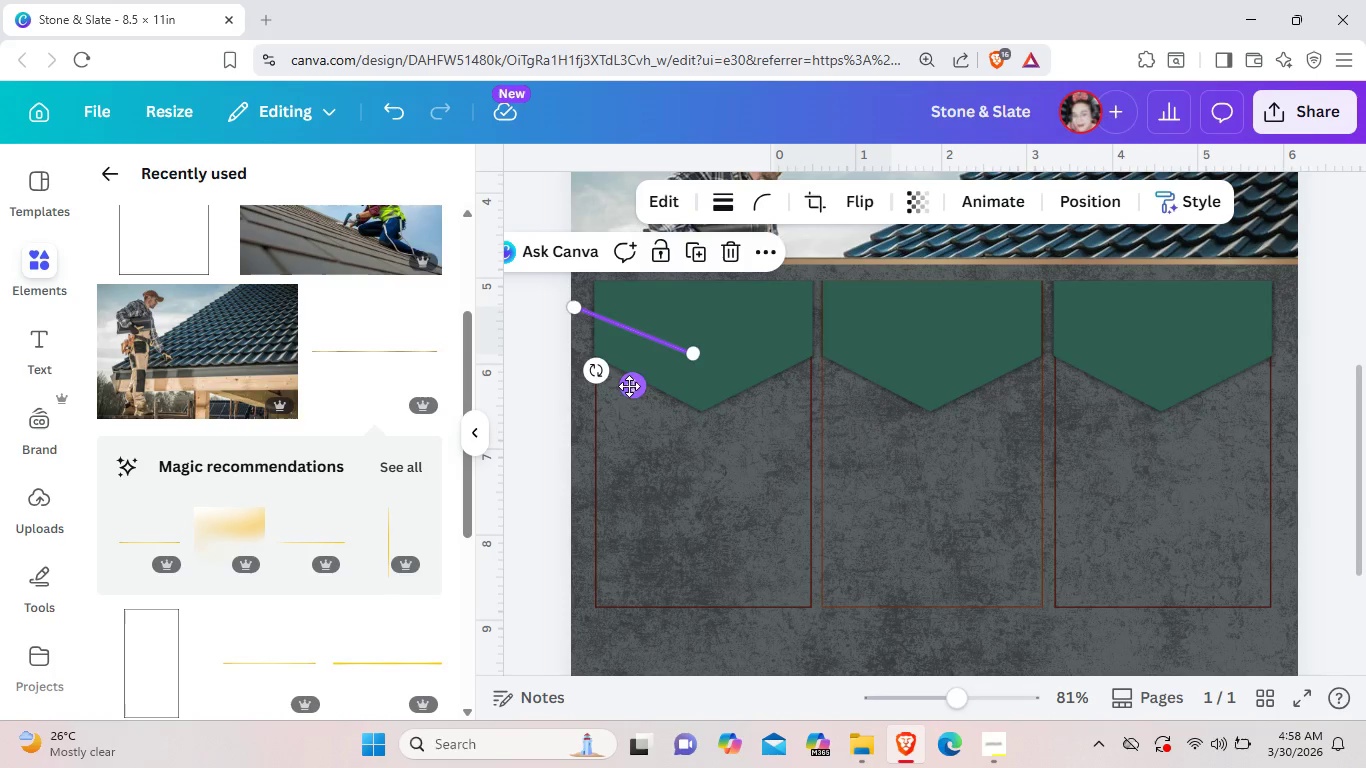 
left_click_drag(start_coordinate=[629, 386], to_coordinate=[644, 434])
 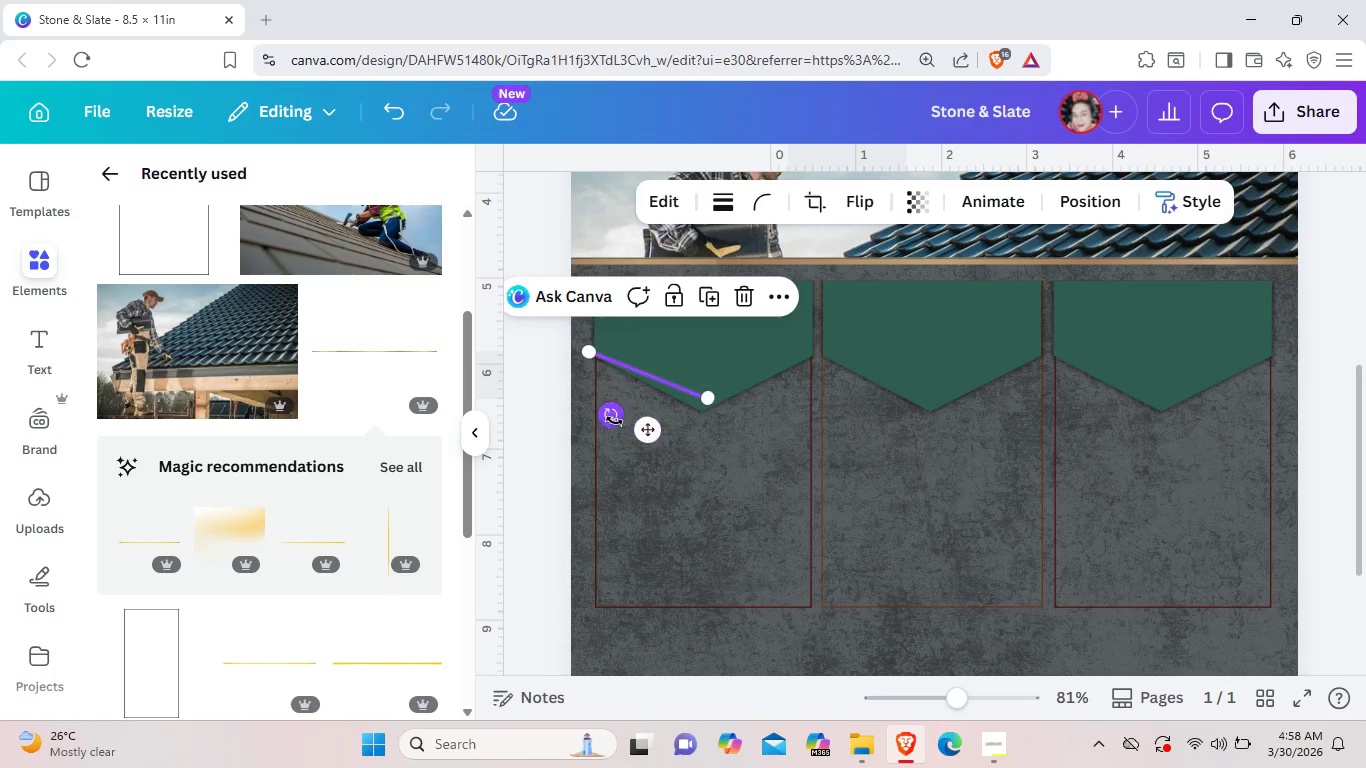 
left_click_drag(start_coordinate=[611, 419], to_coordinate=[603, 421])
 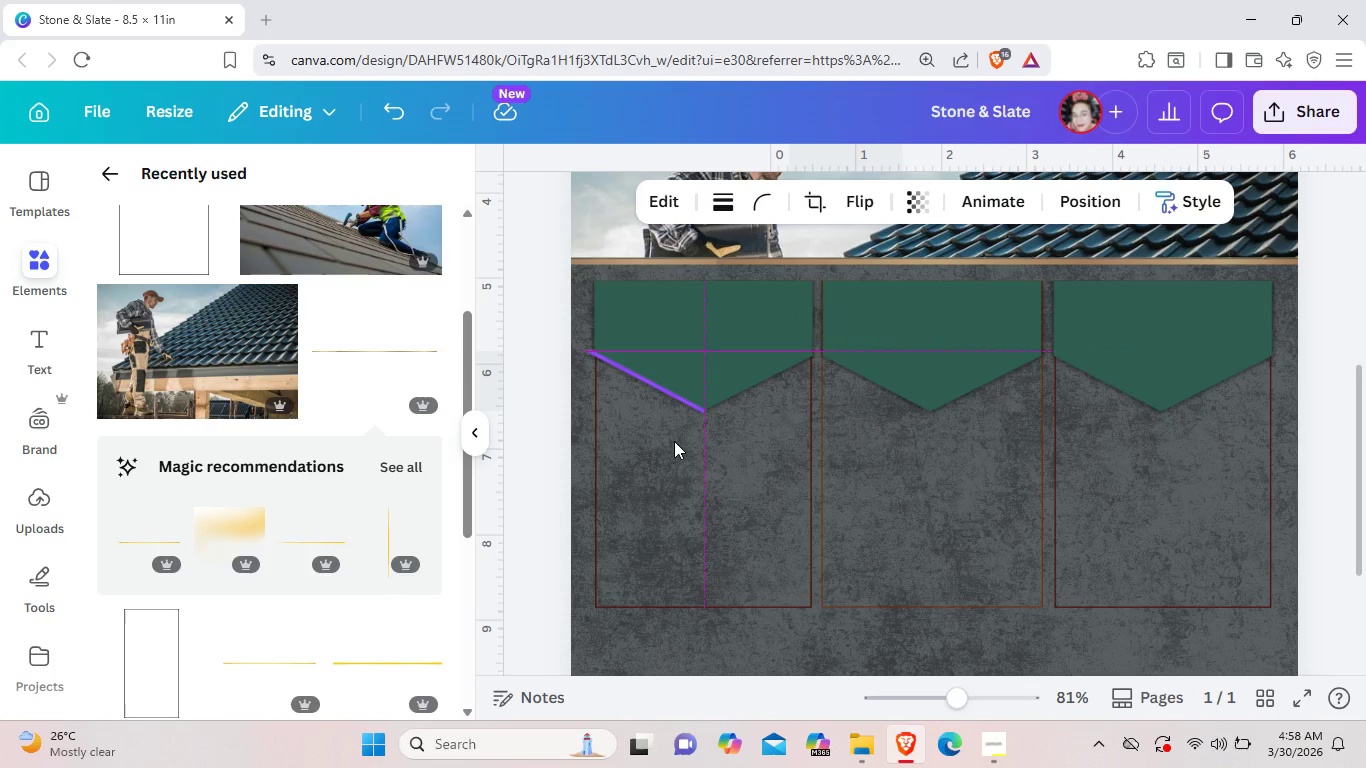 
left_click([757, 436])
 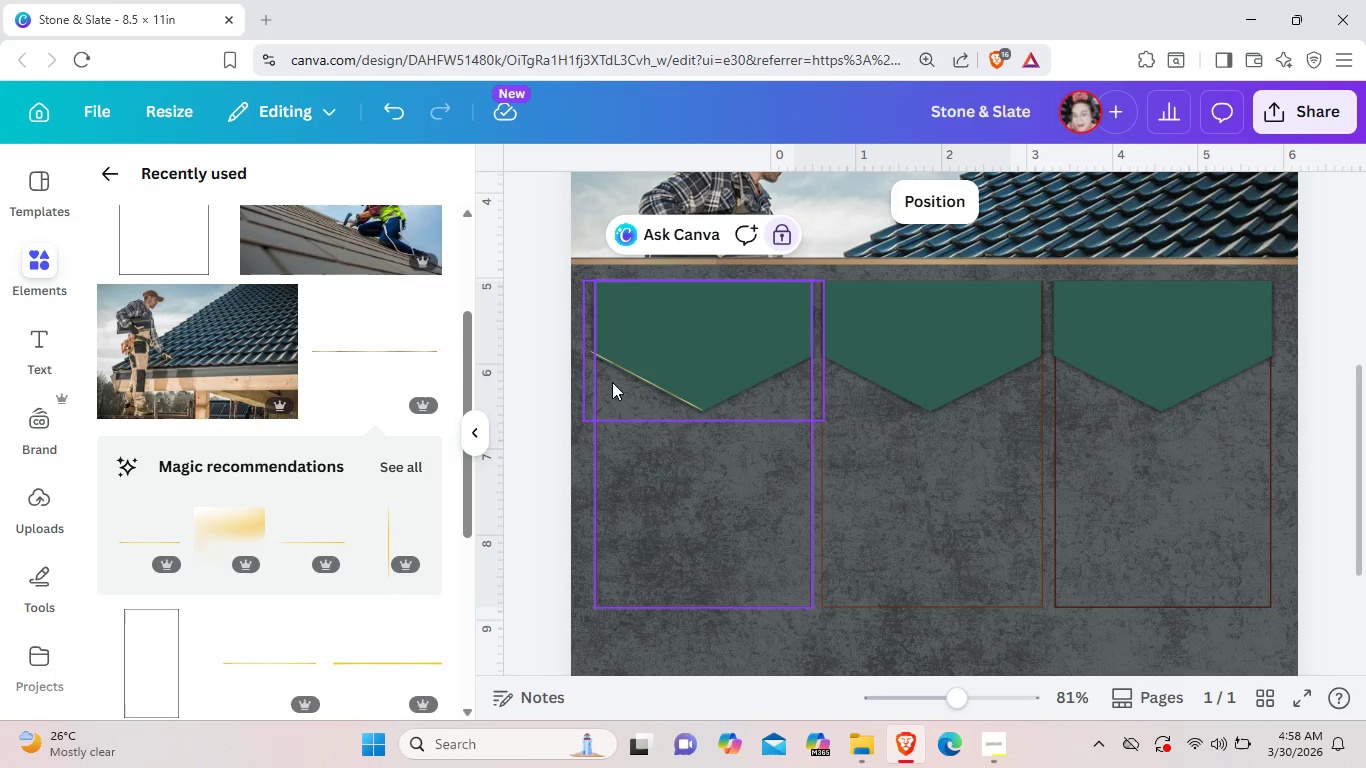 
left_click([618, 363])
 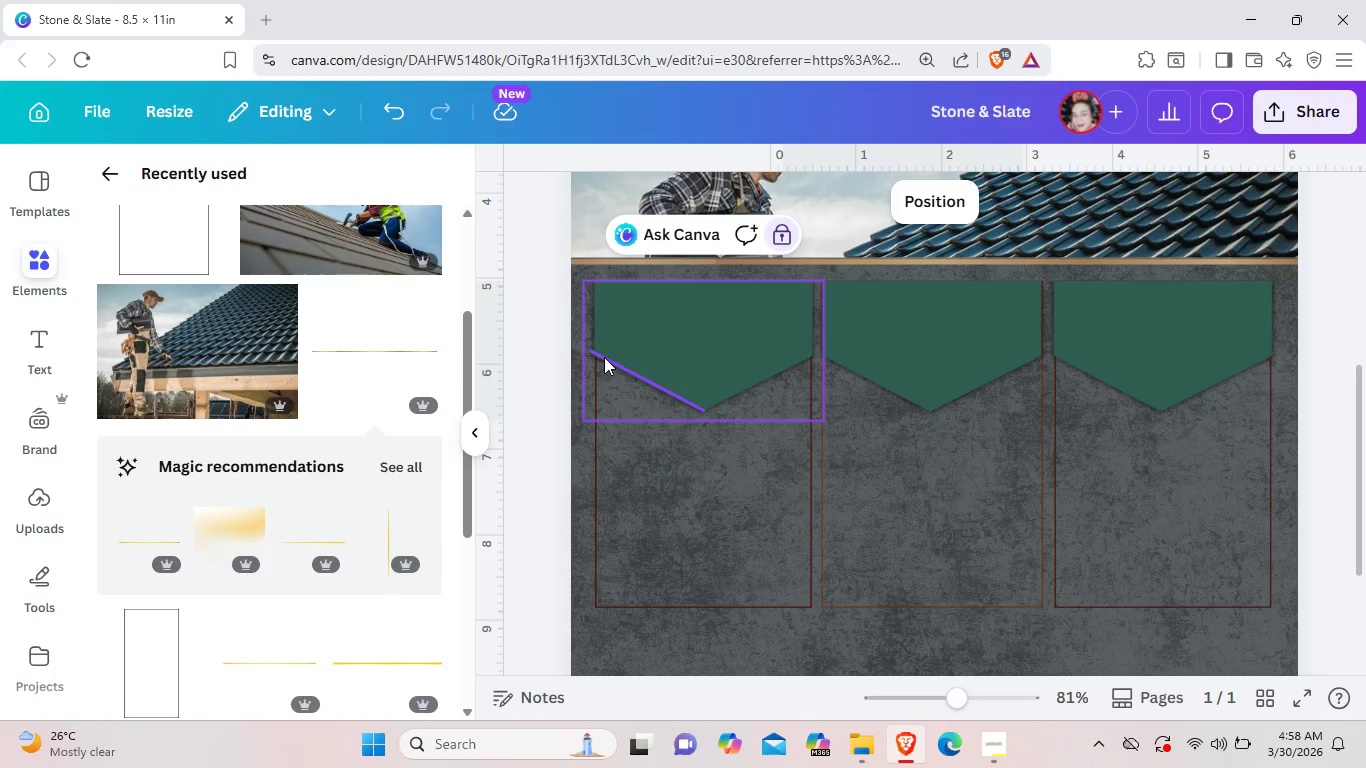 
left_click([604, 357])
 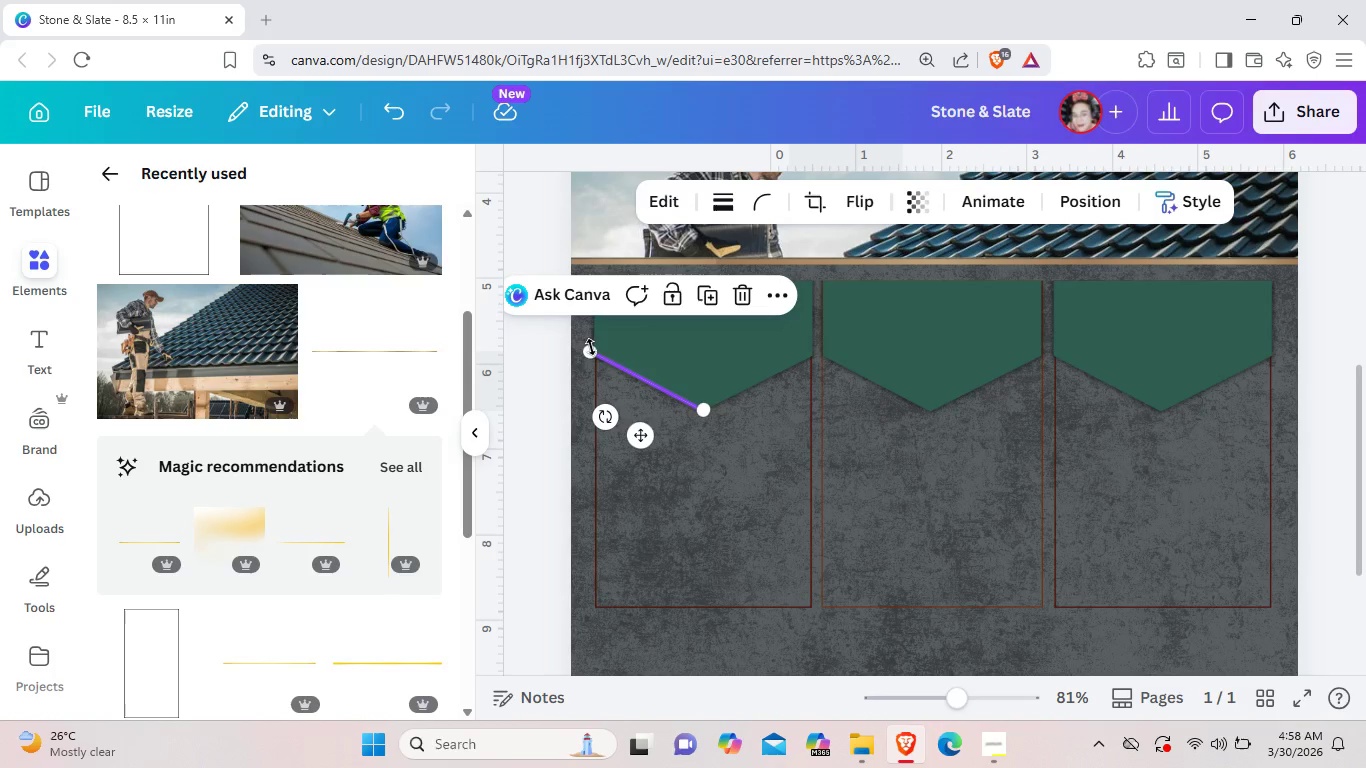 
left_click_drag(start_coordinate=[591, 347], to_coordinate=[603, 353])
 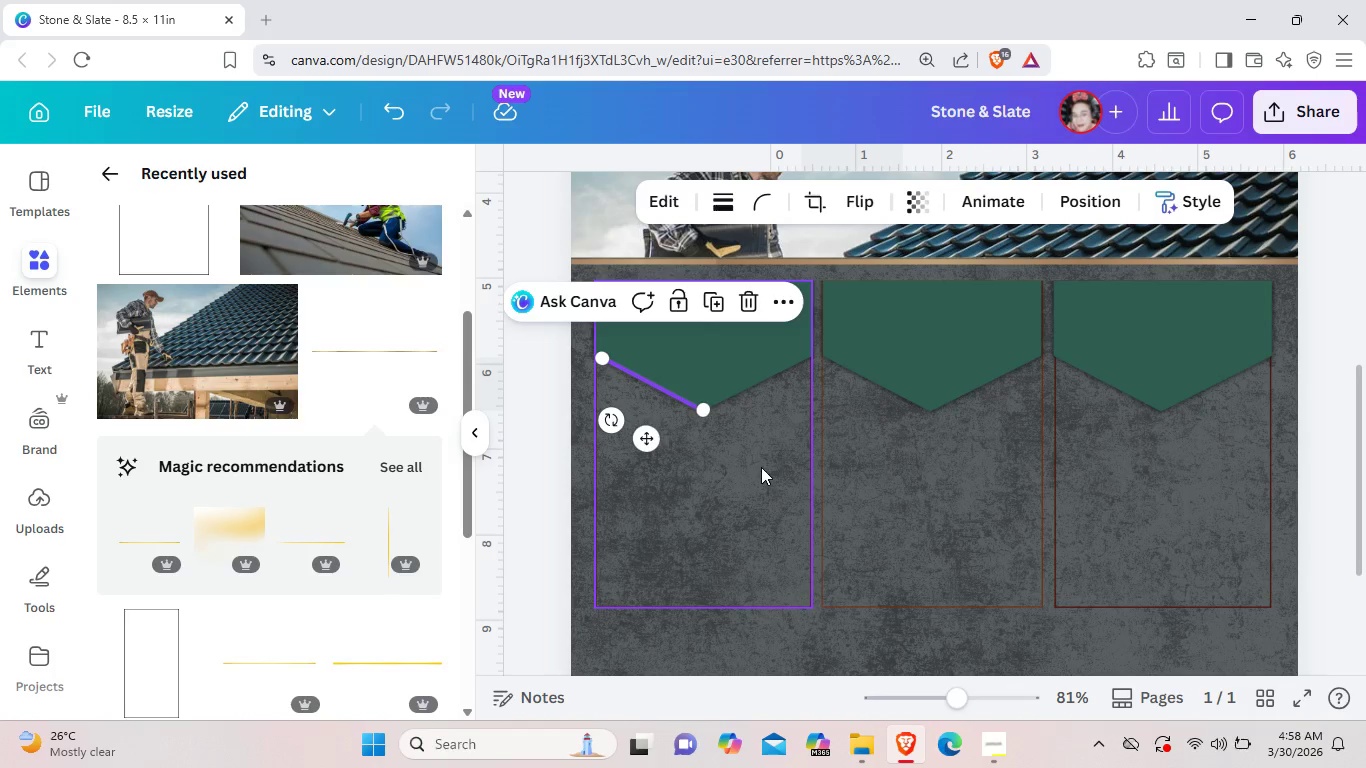 
left_click([761, 467])
 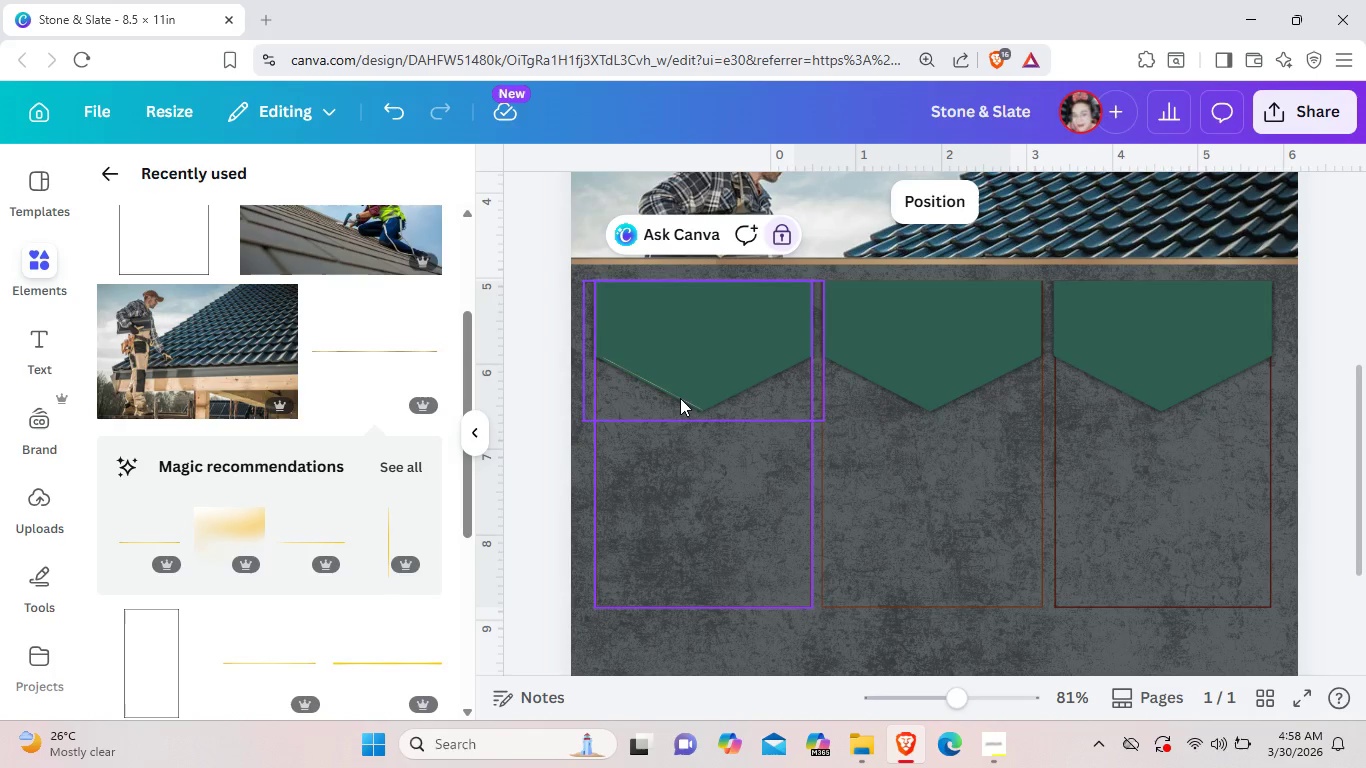 
left_click([680, 395])
 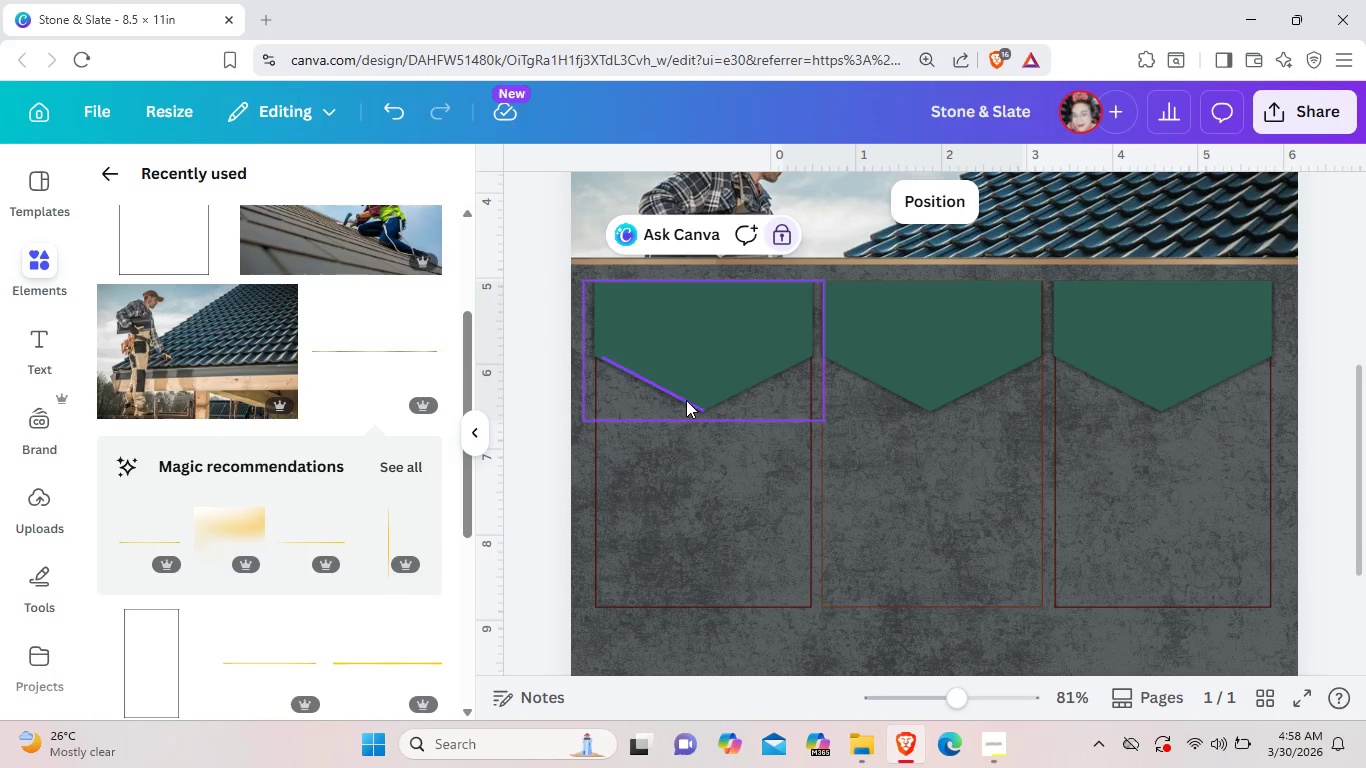 
left_click([686, 400])
 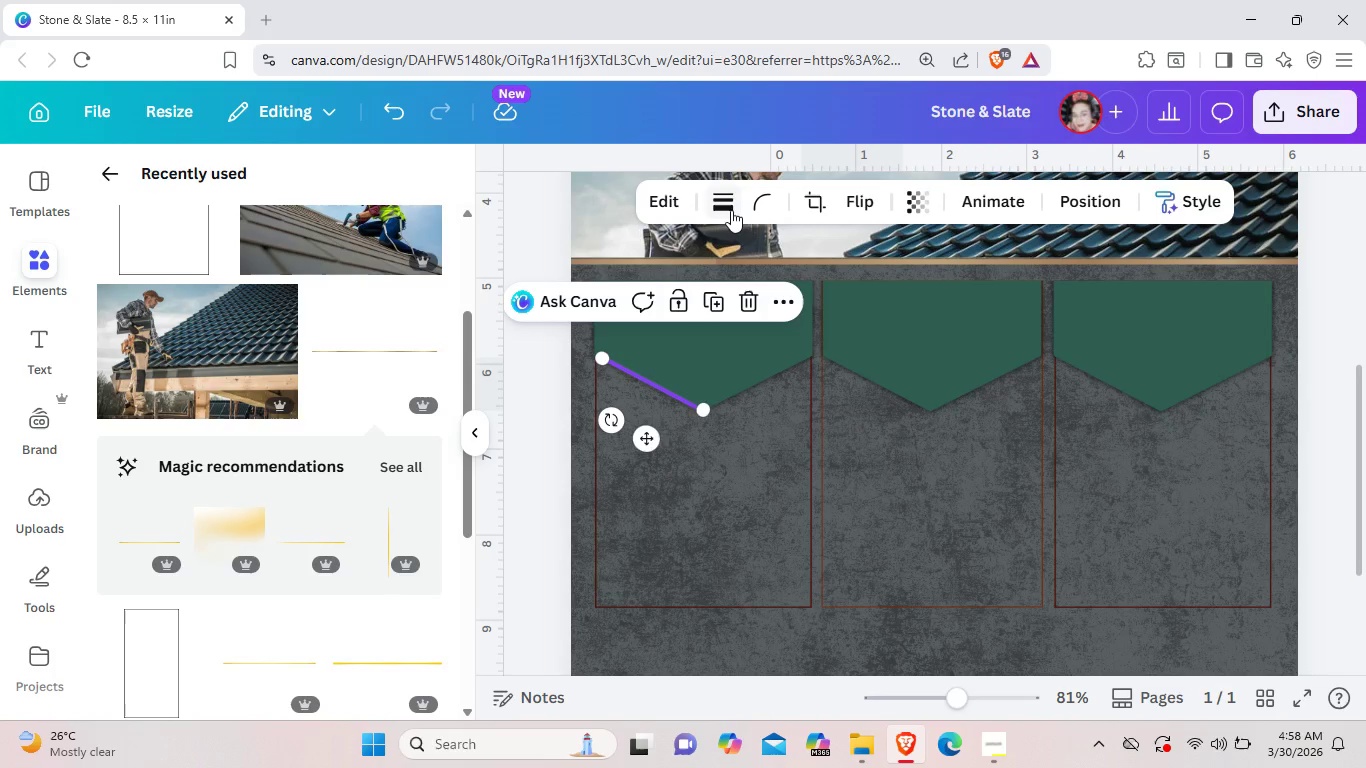 
left_click([727, 210])
 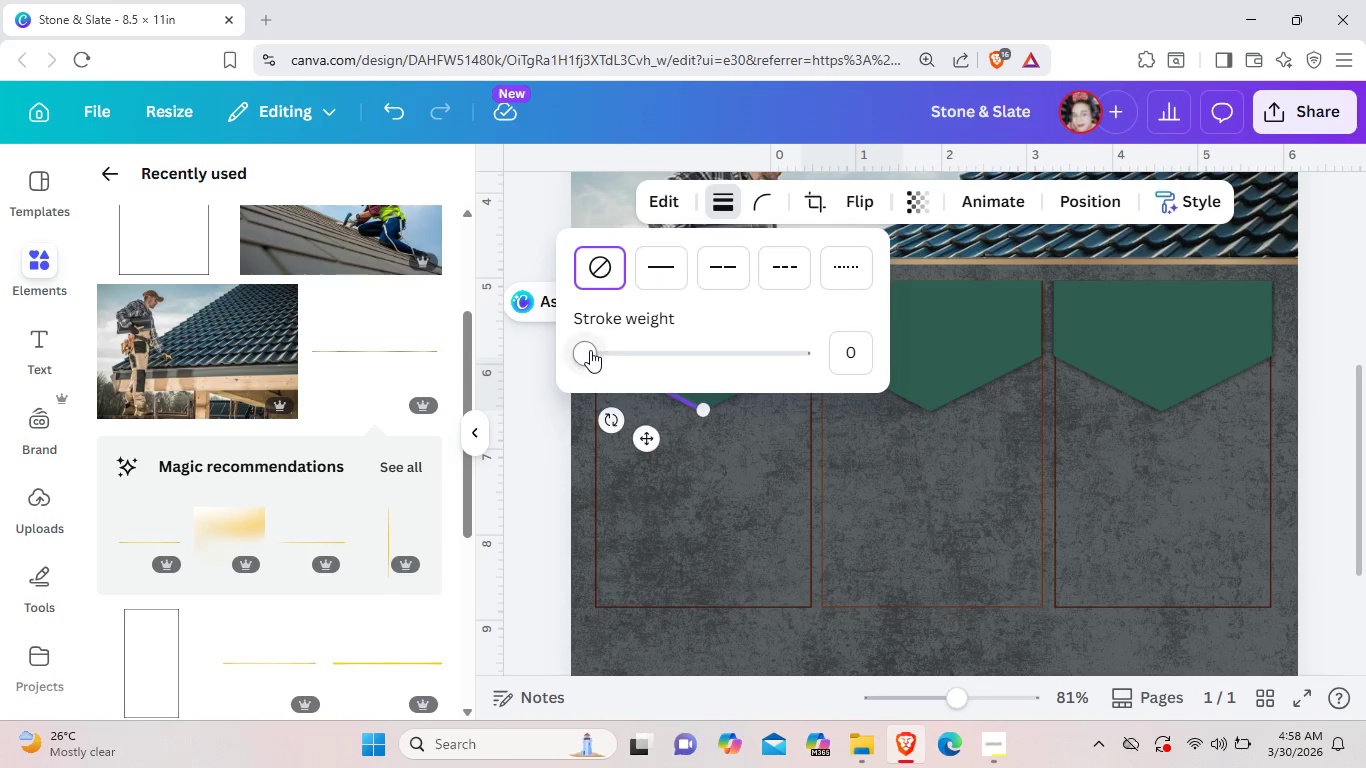 
left_click_drag(start_coordinate=[590, 350], to_coordinate=[585, 350])
 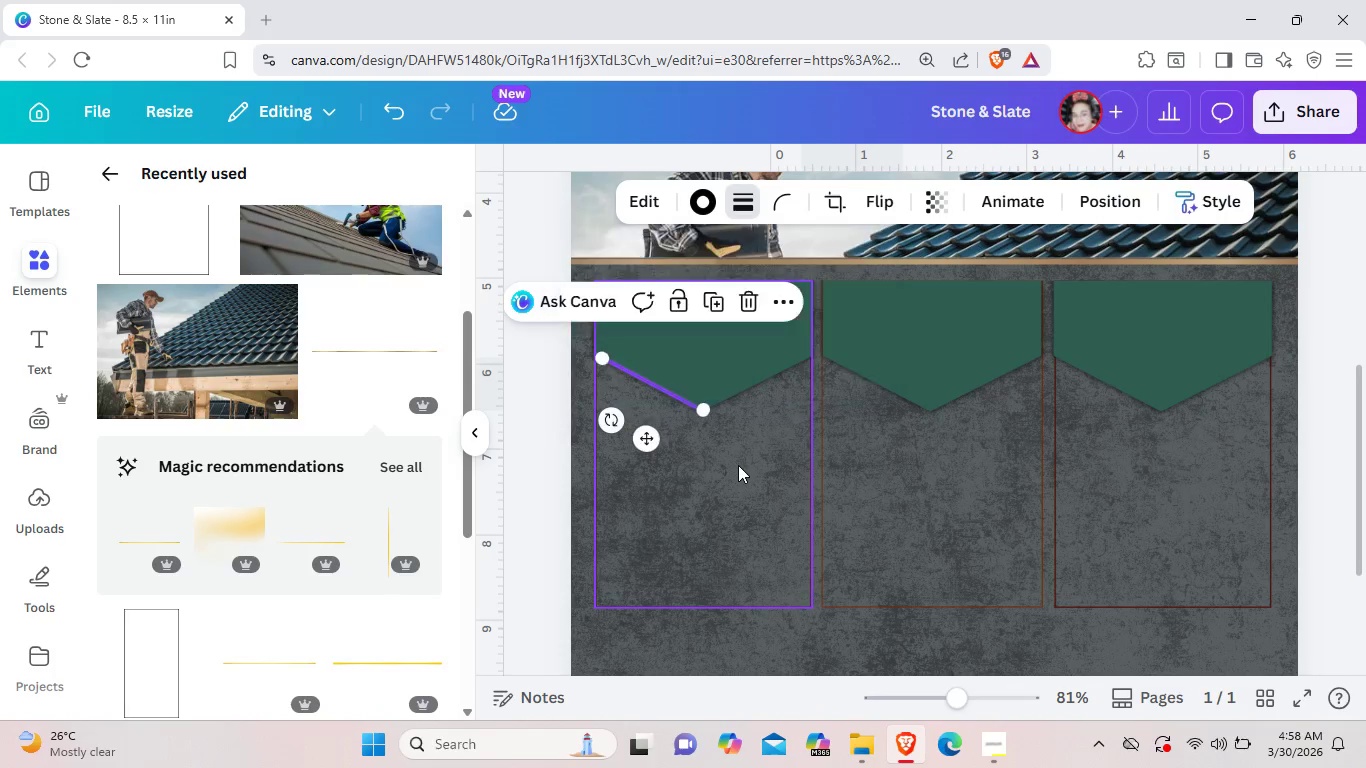 
left_click([738, 465])
 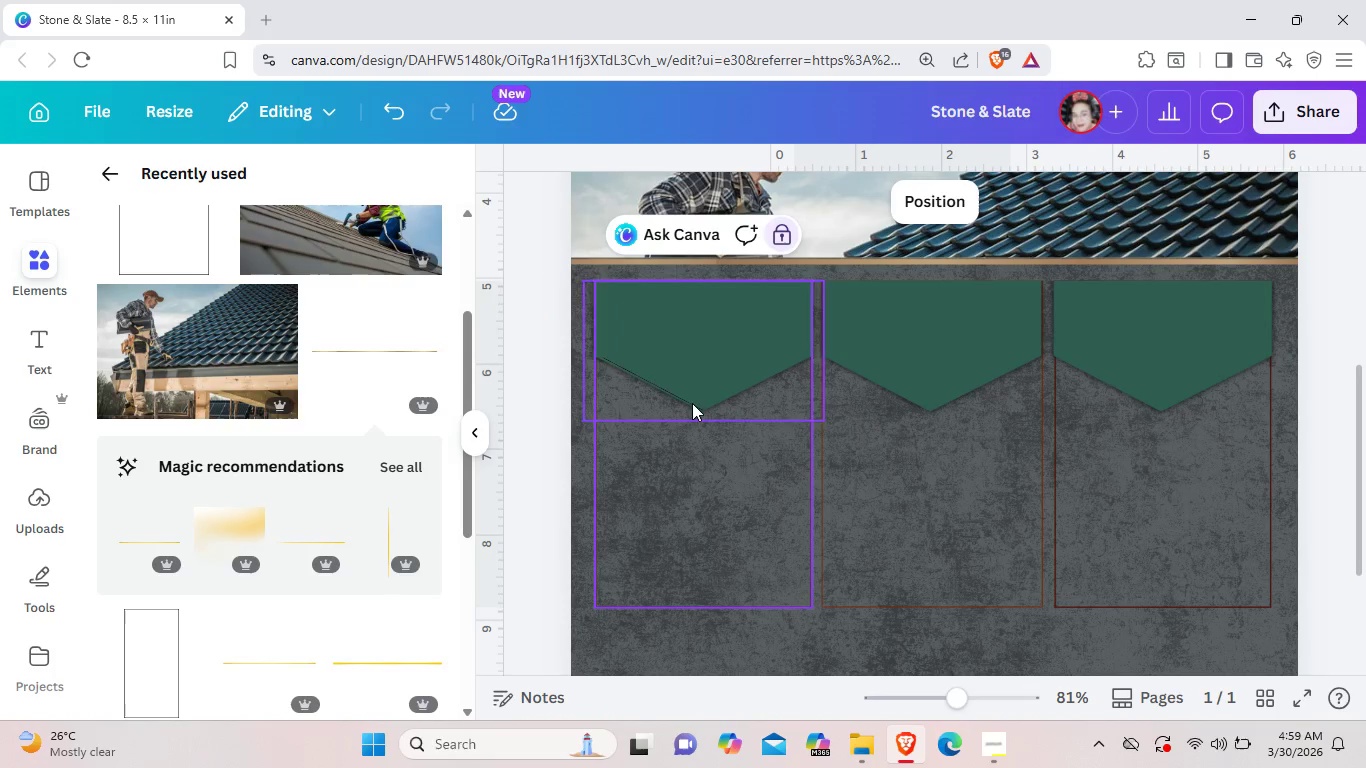 
left_click([692, 403])
 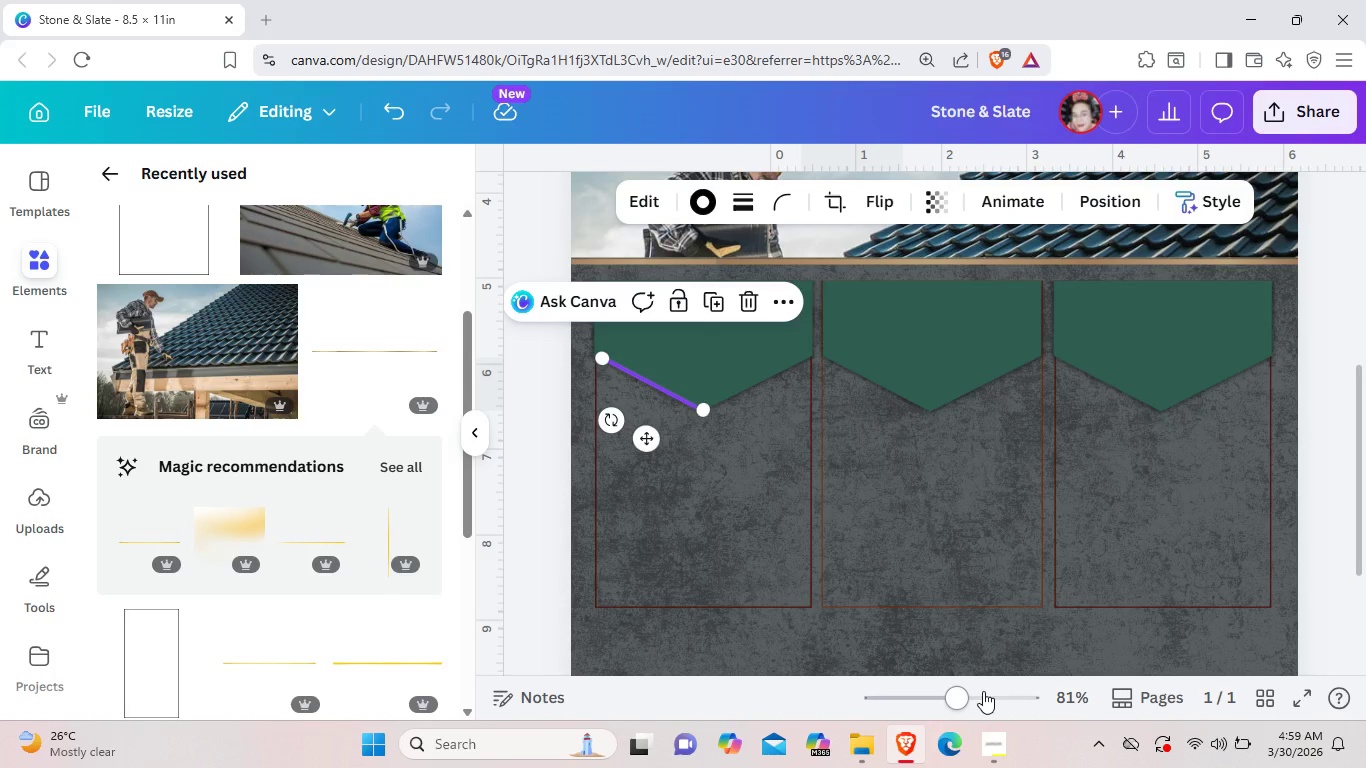 
left_click([983, 691])
 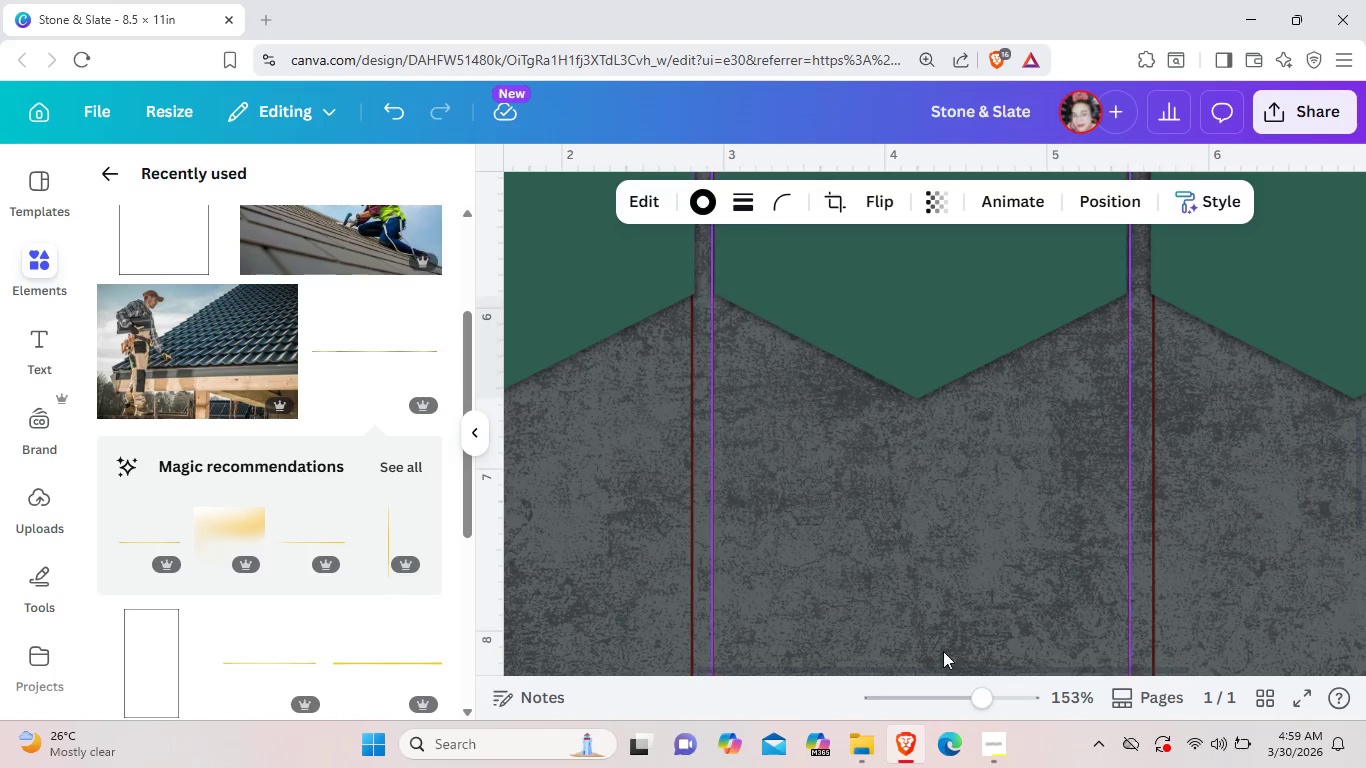 
left_click_drag(start_coordinate=[941, 668], to_coordinate=[734, 669])
 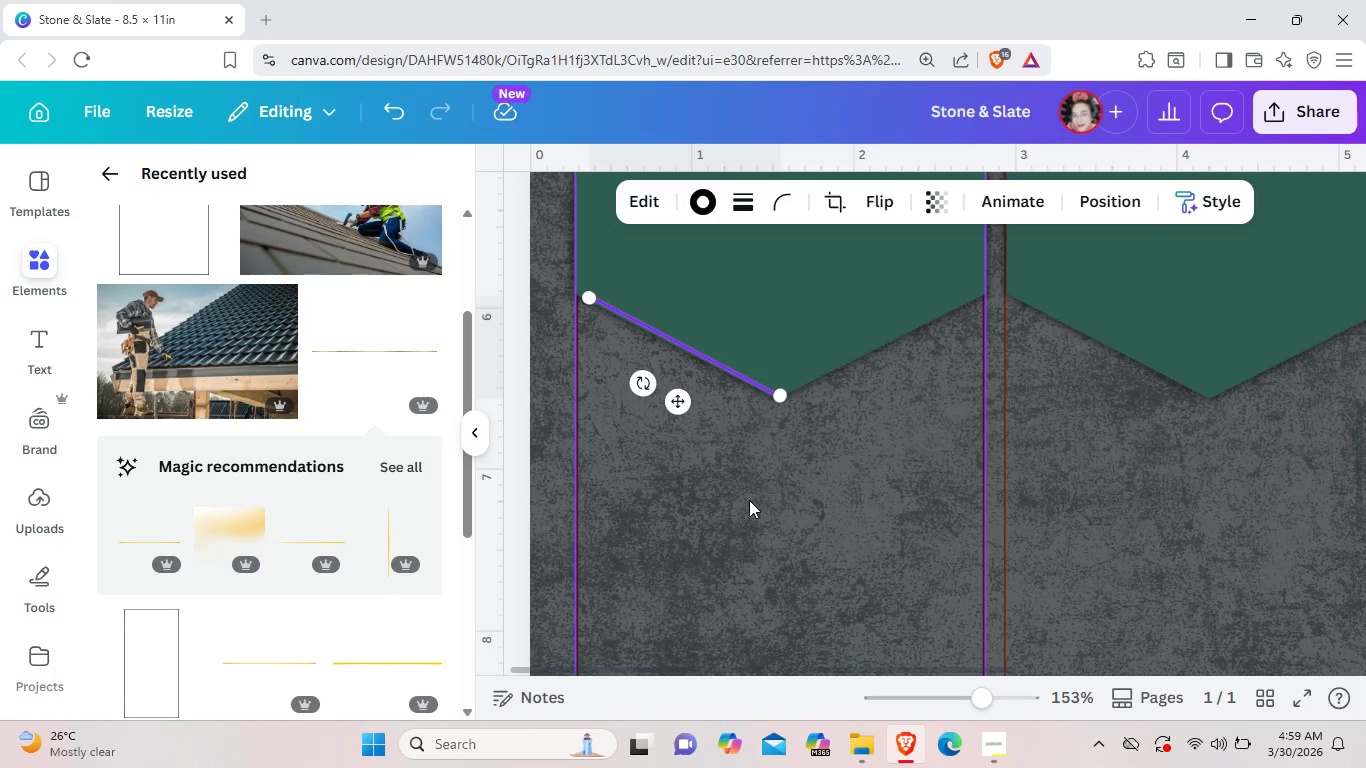 
left_click([749, 500])
 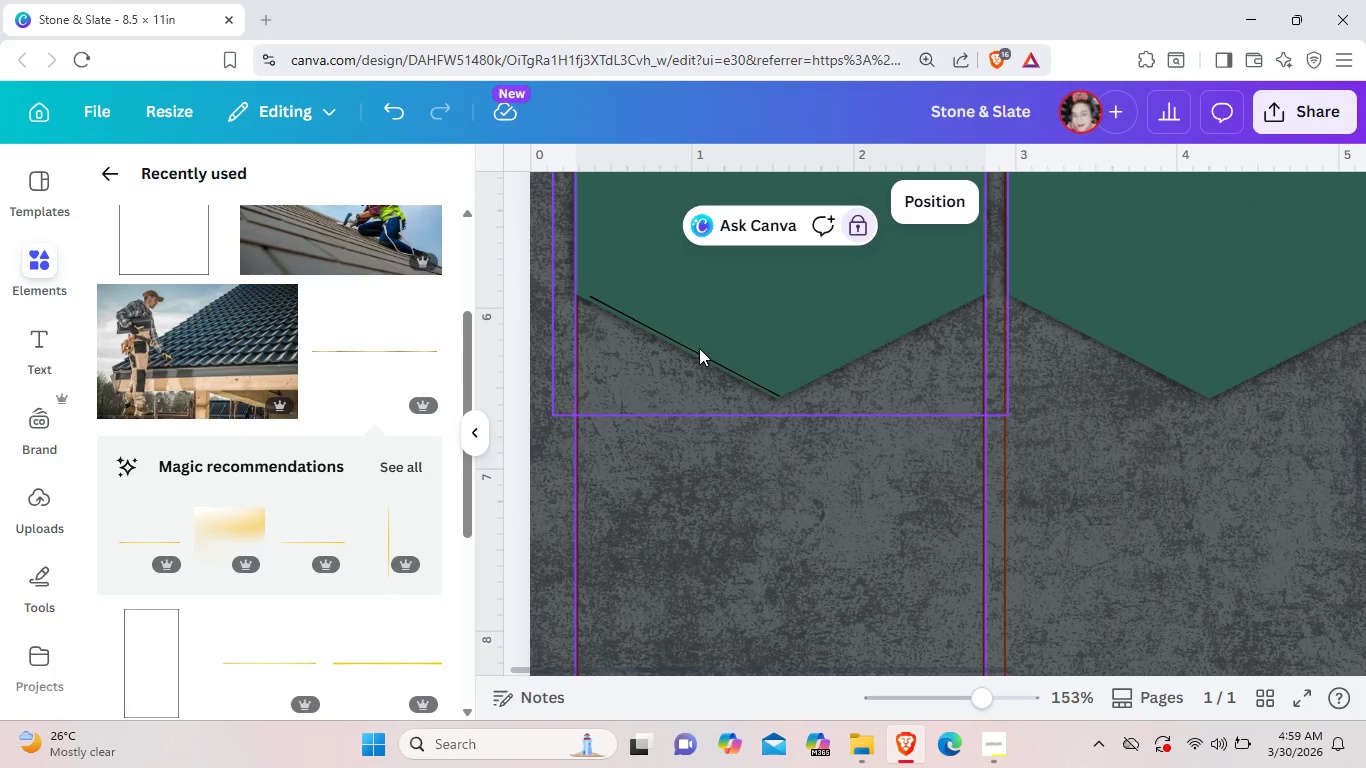 
left_click([699, 348])
 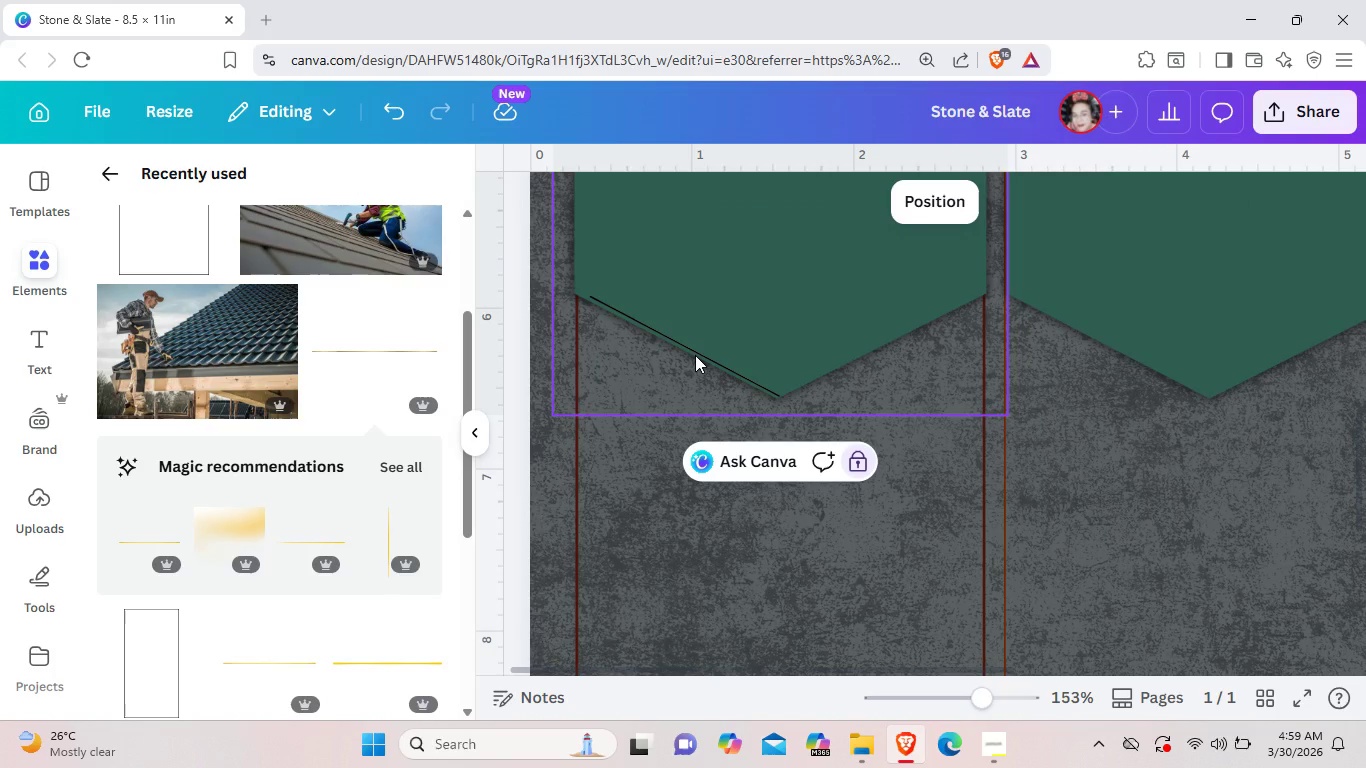 
left_click([695, 355])
 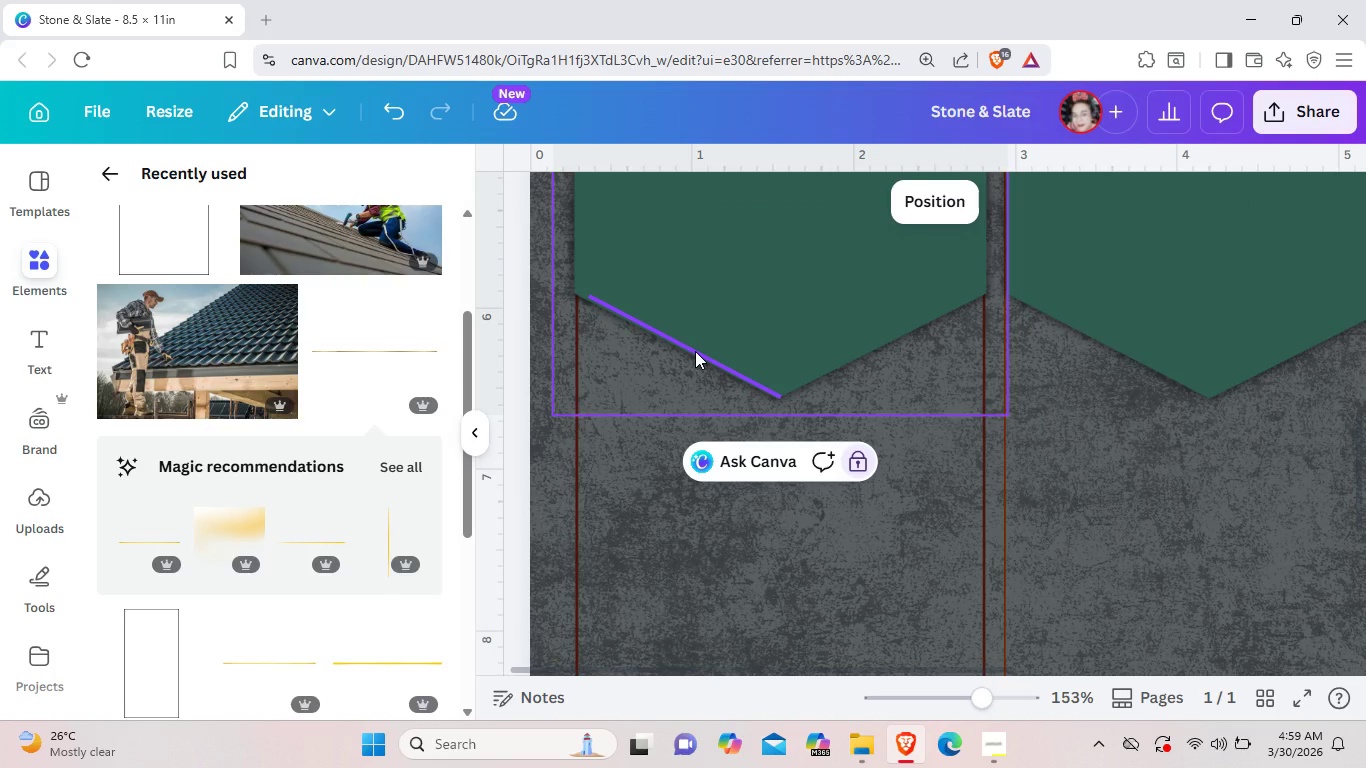 
left_click([695, 351])
 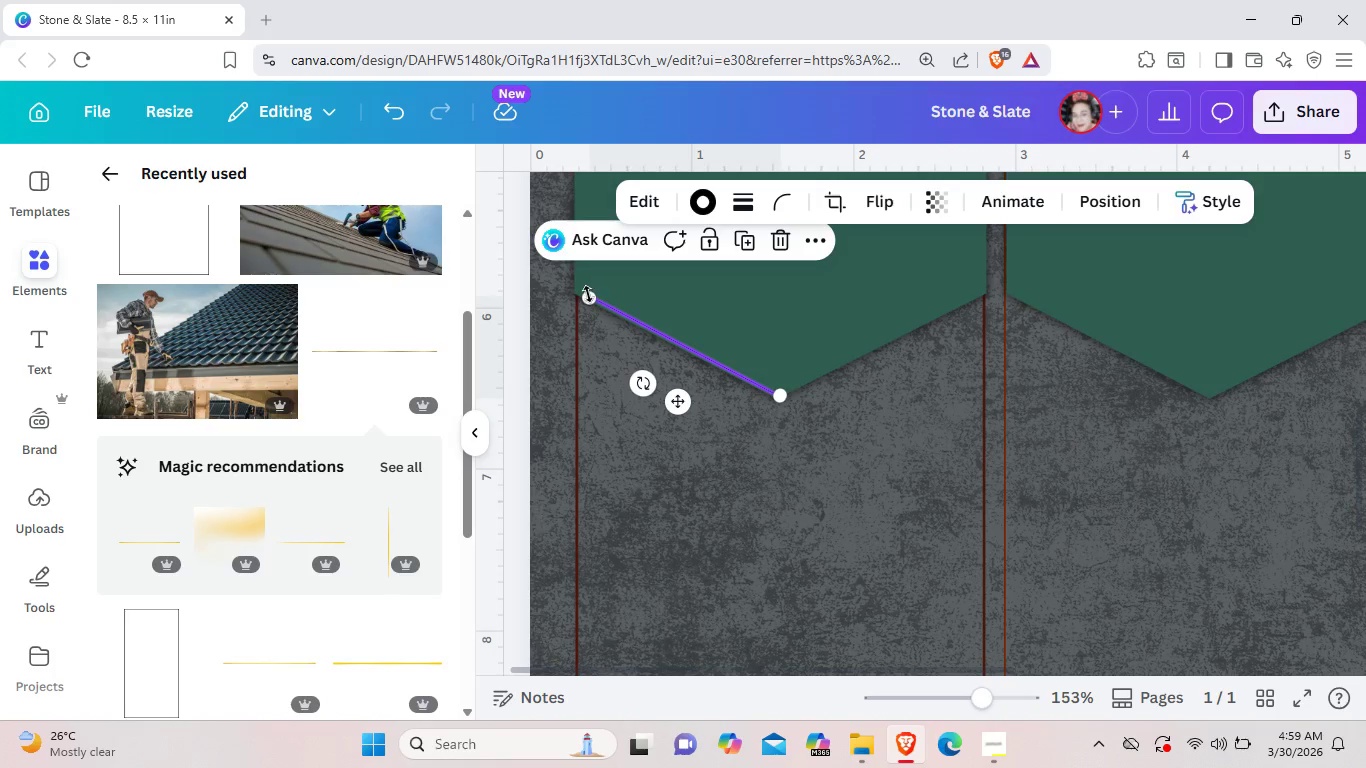 
left_click_drag(start_coordinate=[588, 294], to_coordinate=[578, 287])
 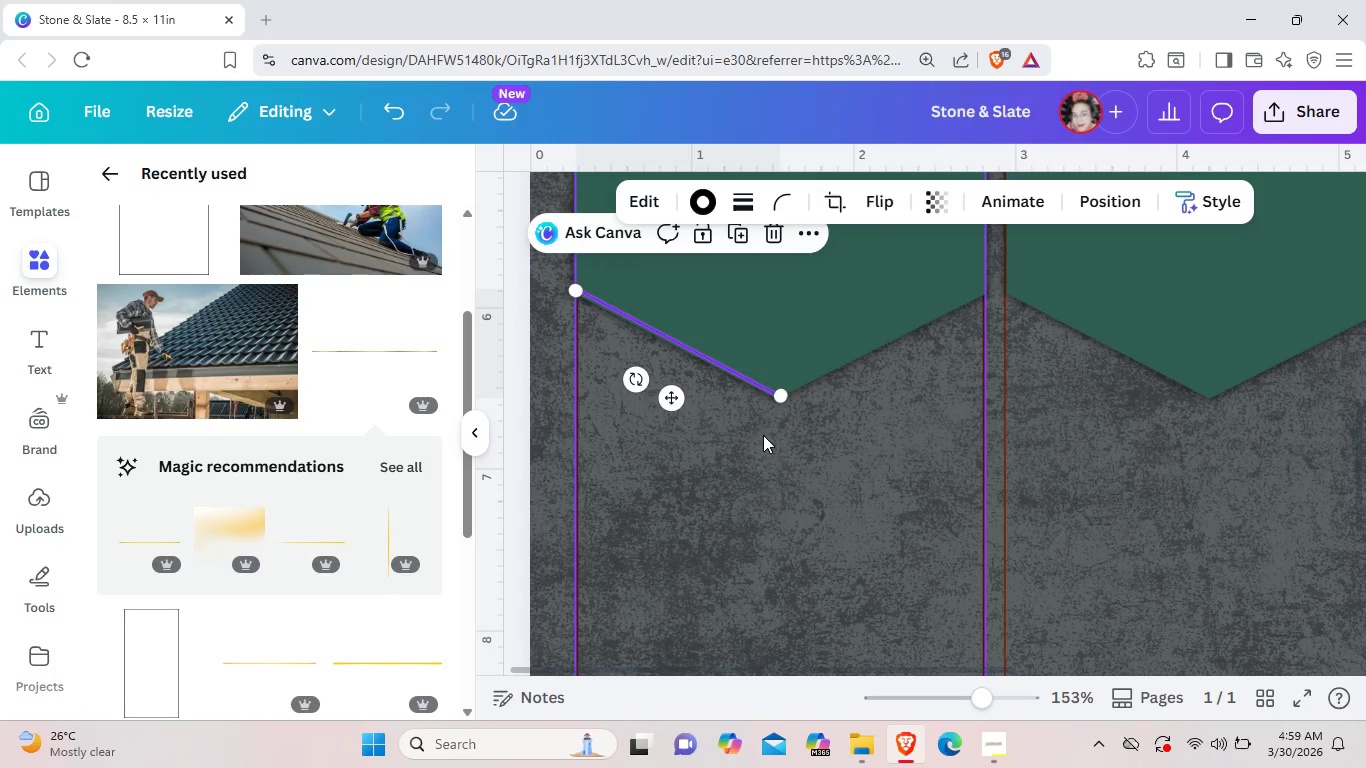 
left_click([763, 435])
 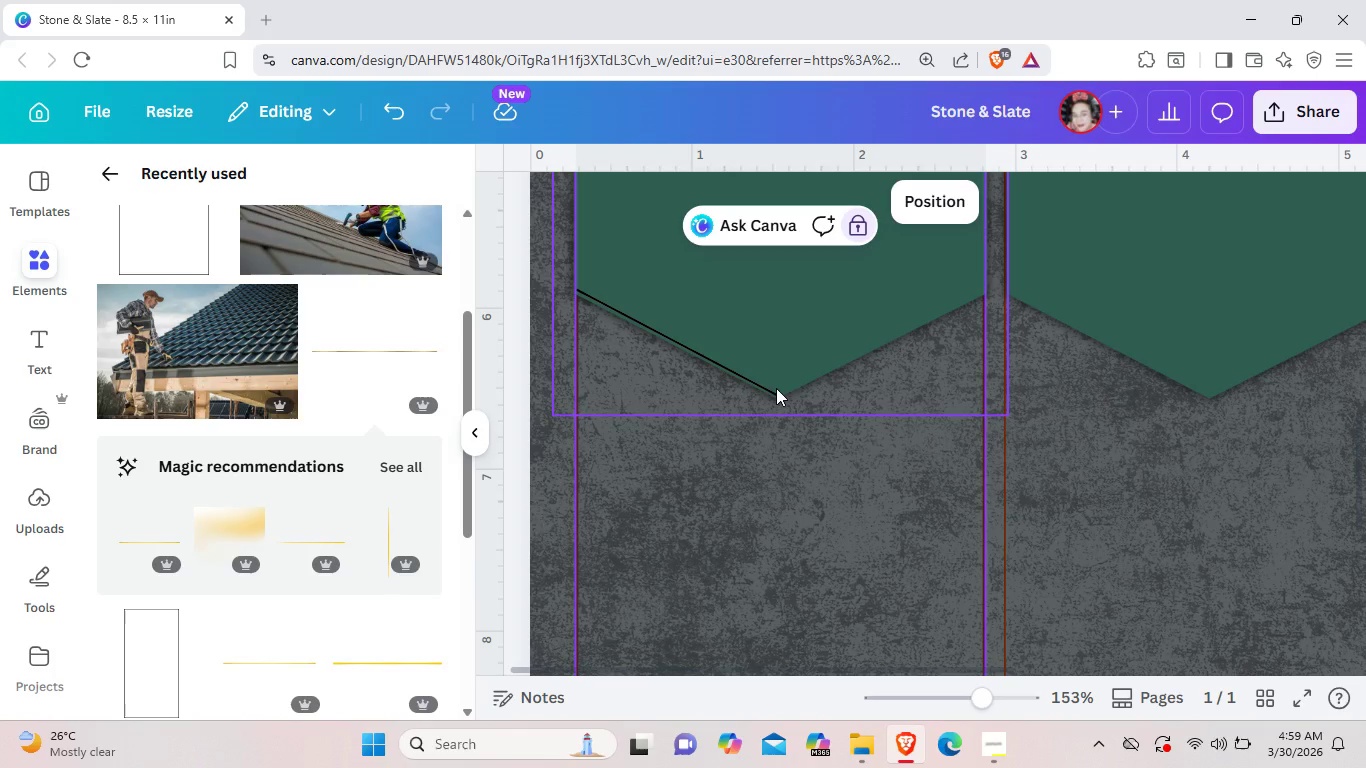 
left_click([776, 388])
 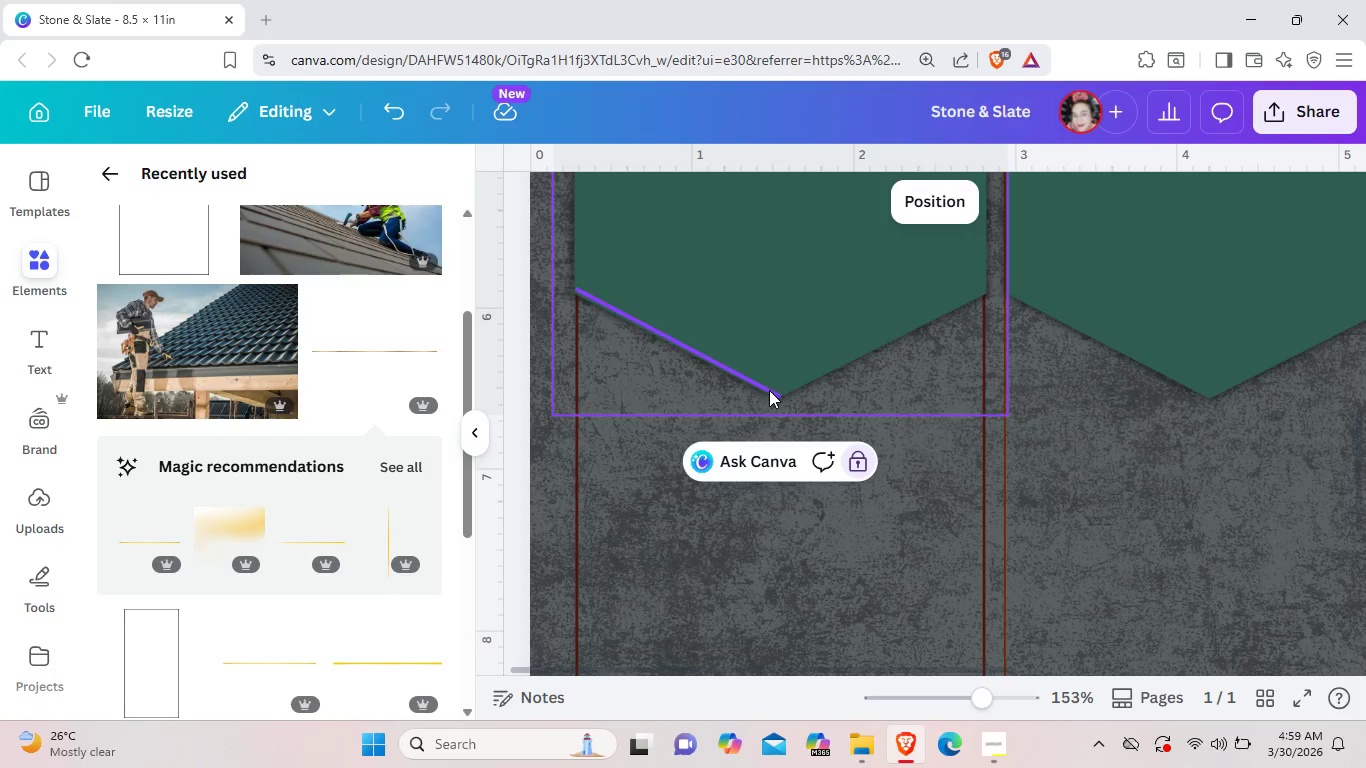 
left_click([769, 390])
 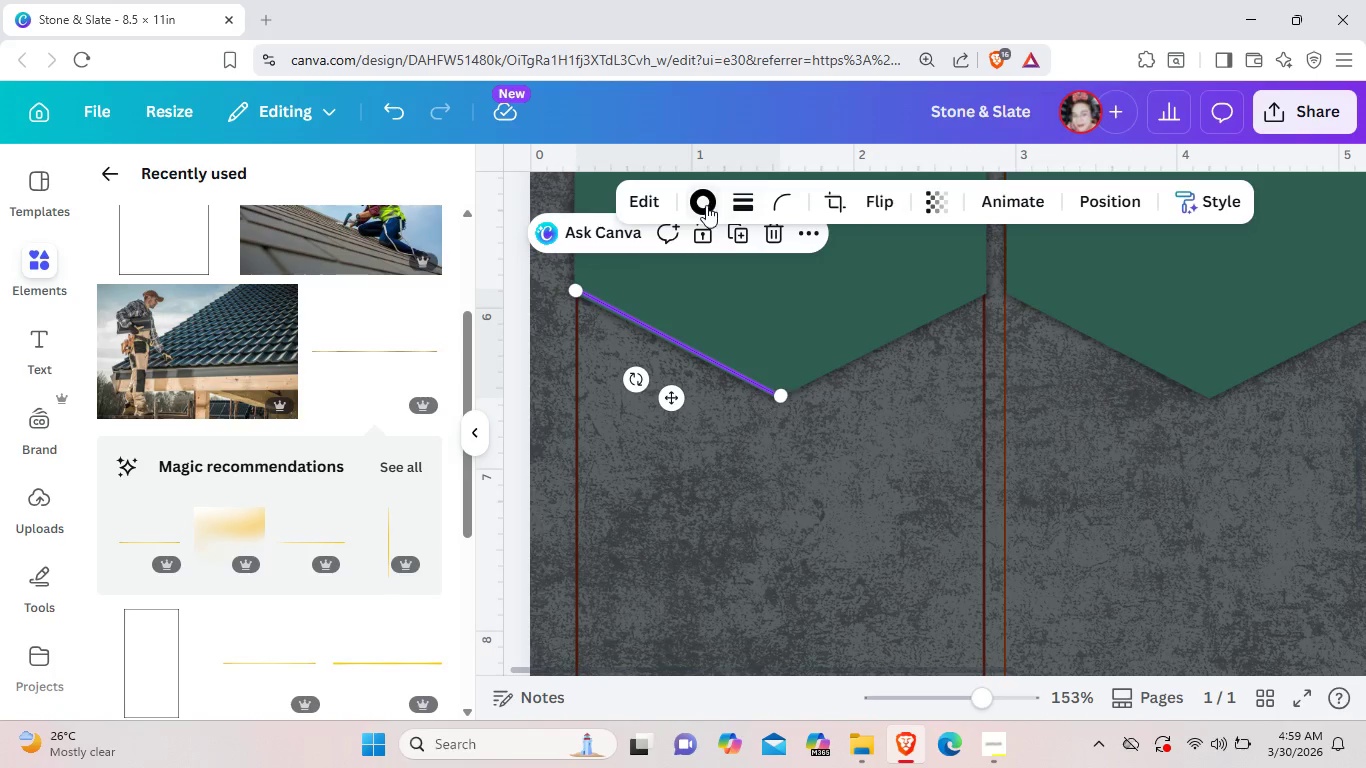 
left_click([706, 205])
 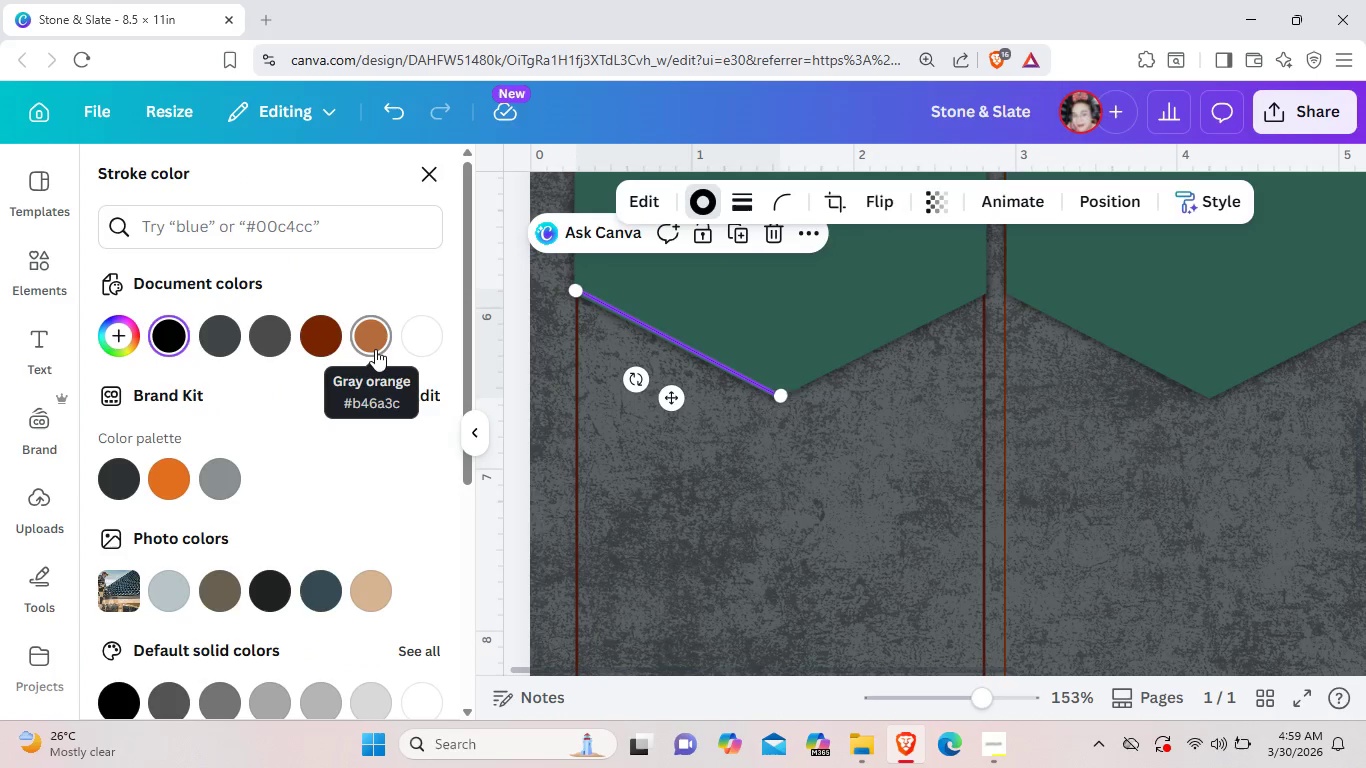 
left_click([374, 341])
 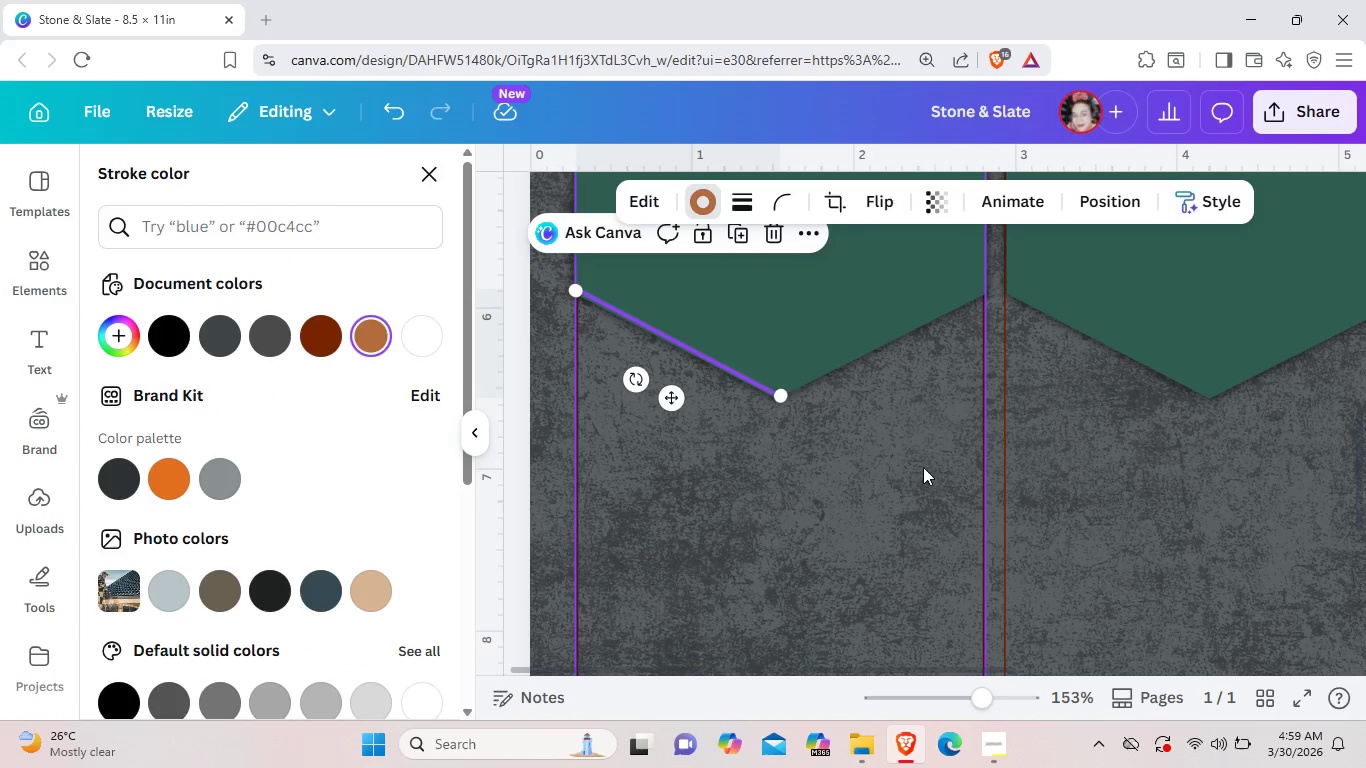 
left_click([924, 467])
 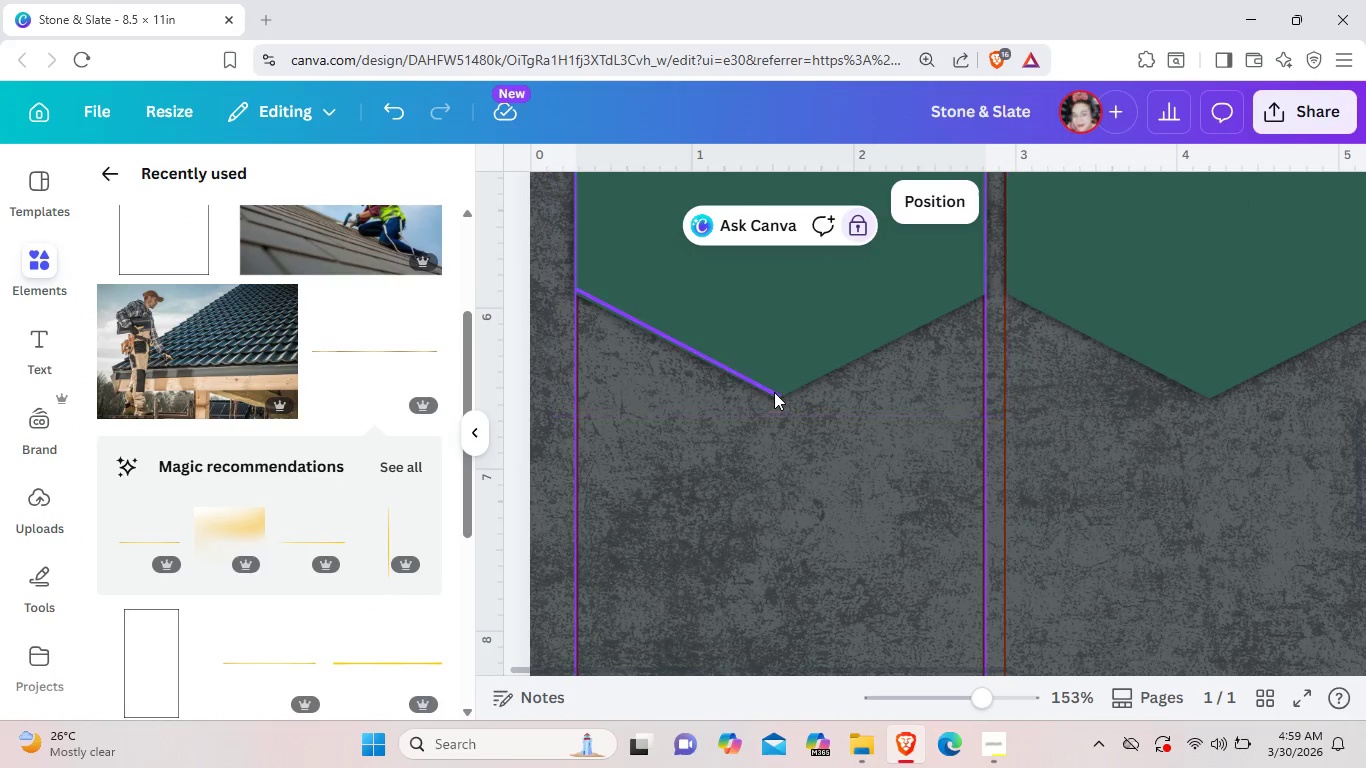 
left_click([771, 391])
 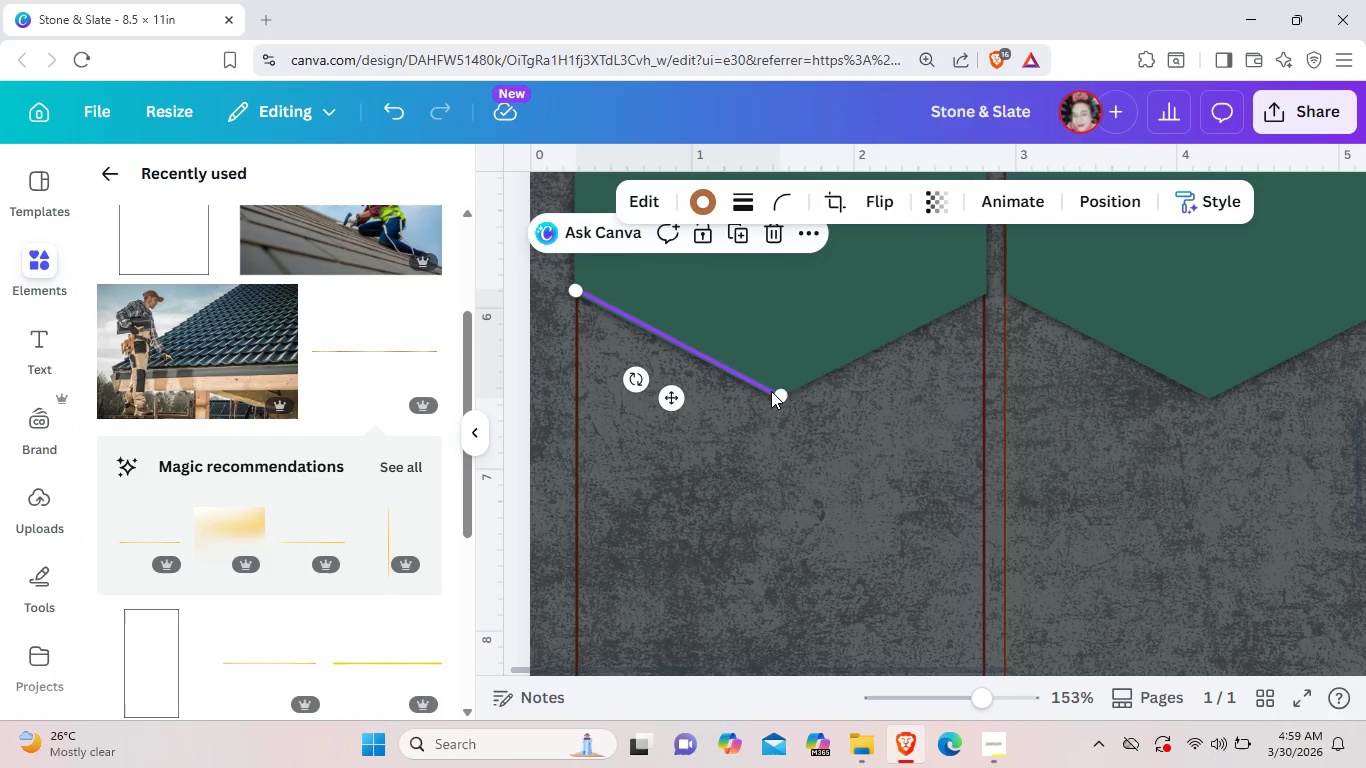 
left_click([771, 391])
 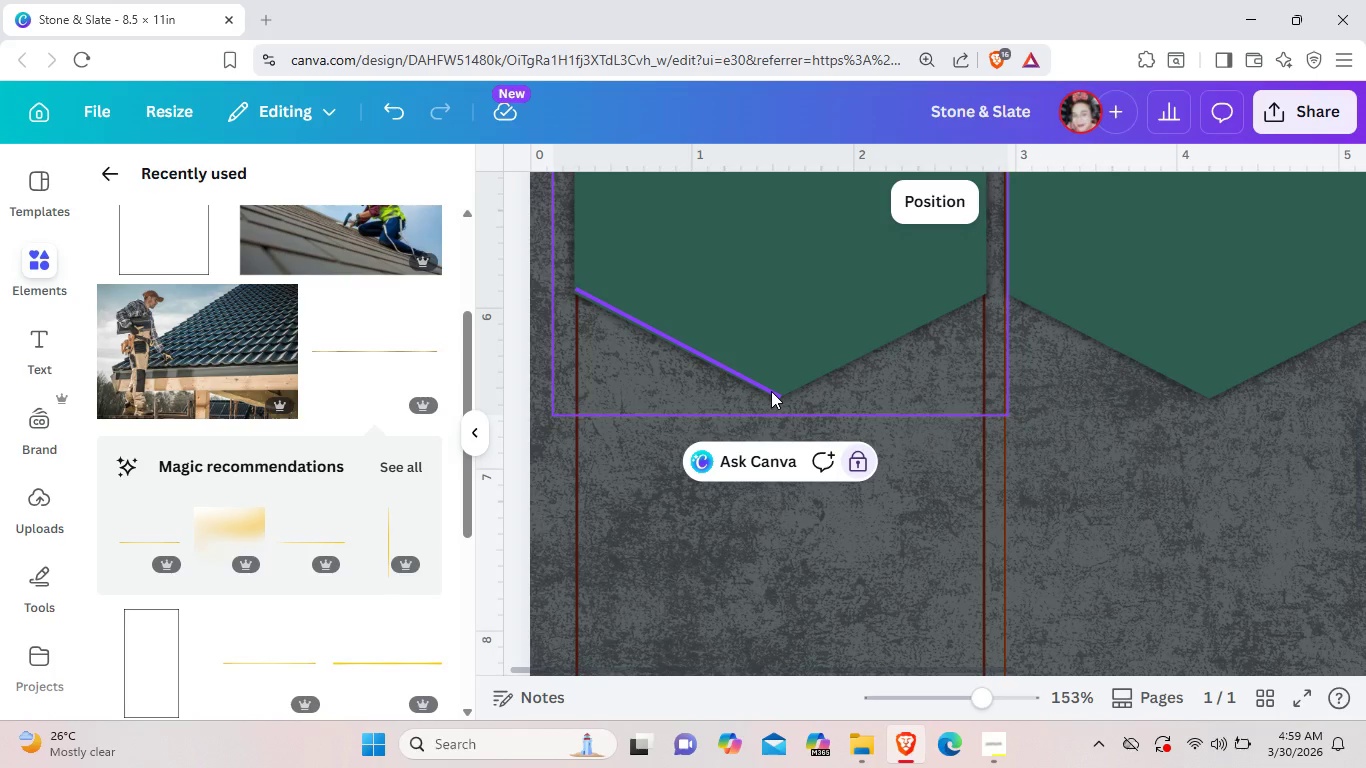 
key(Control+C)
 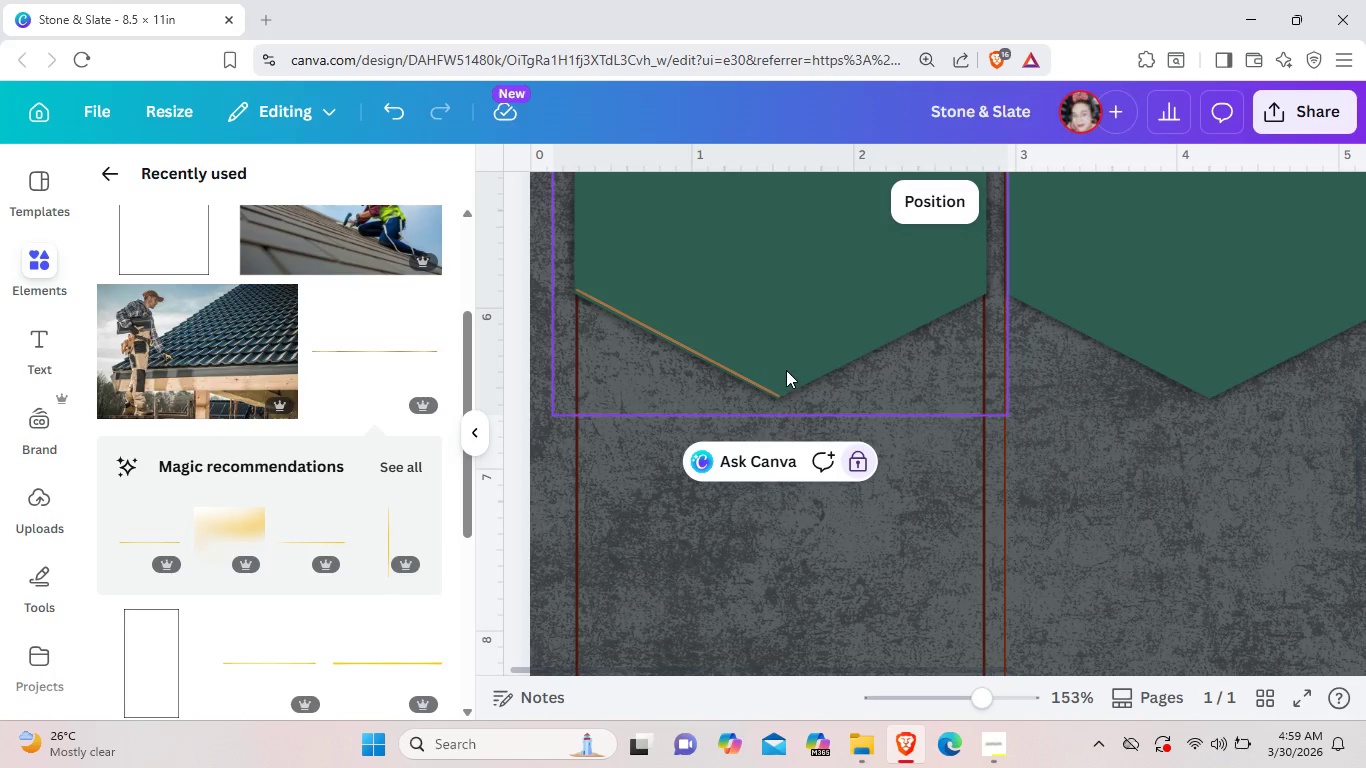 
left_click([786, 370])
 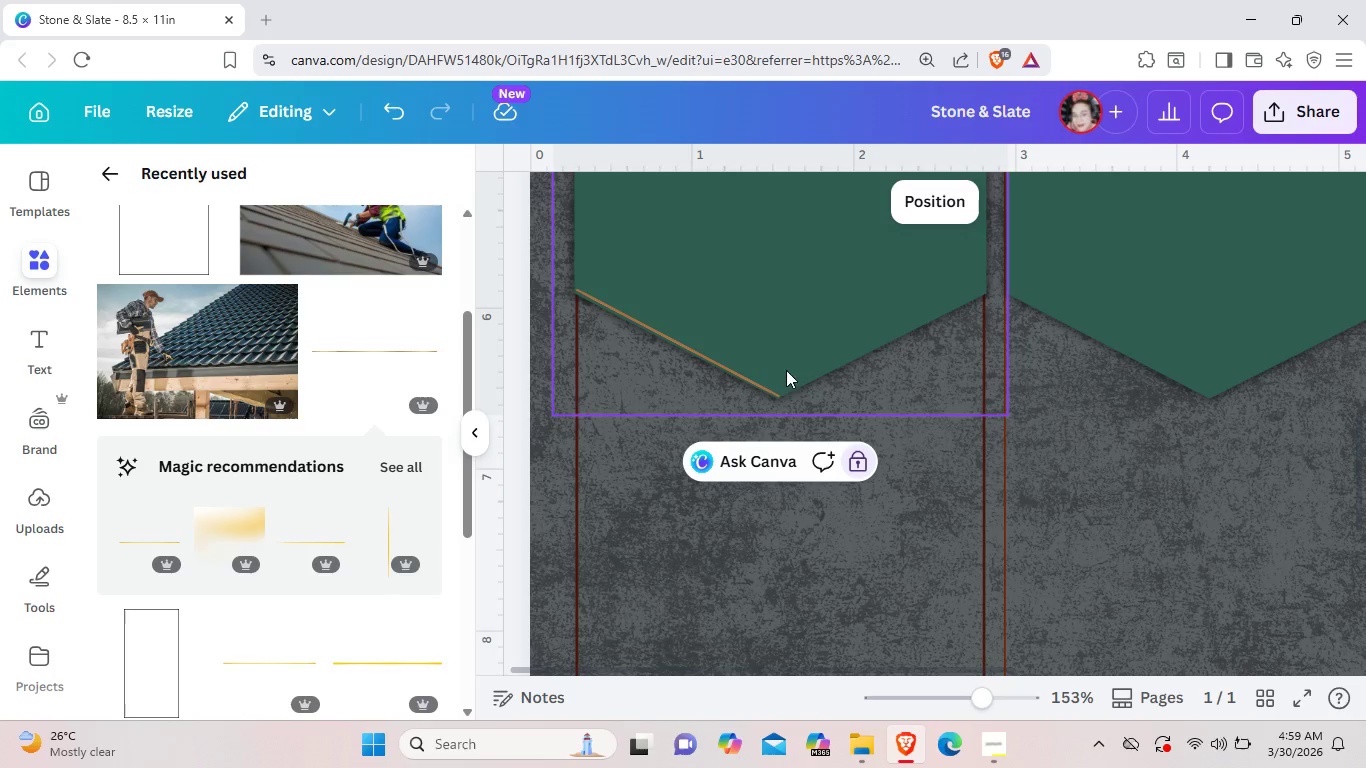 
key(Control+V)
 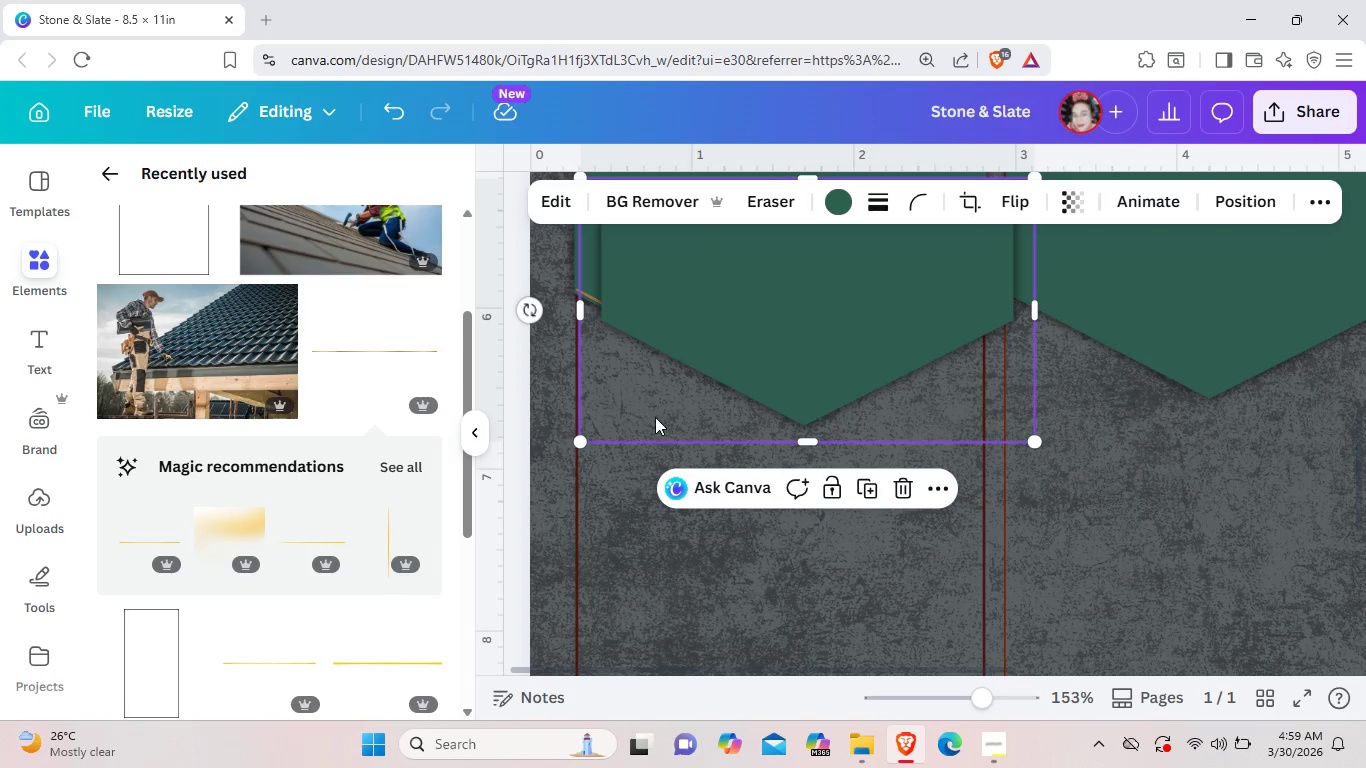 
key(Control+Z)
 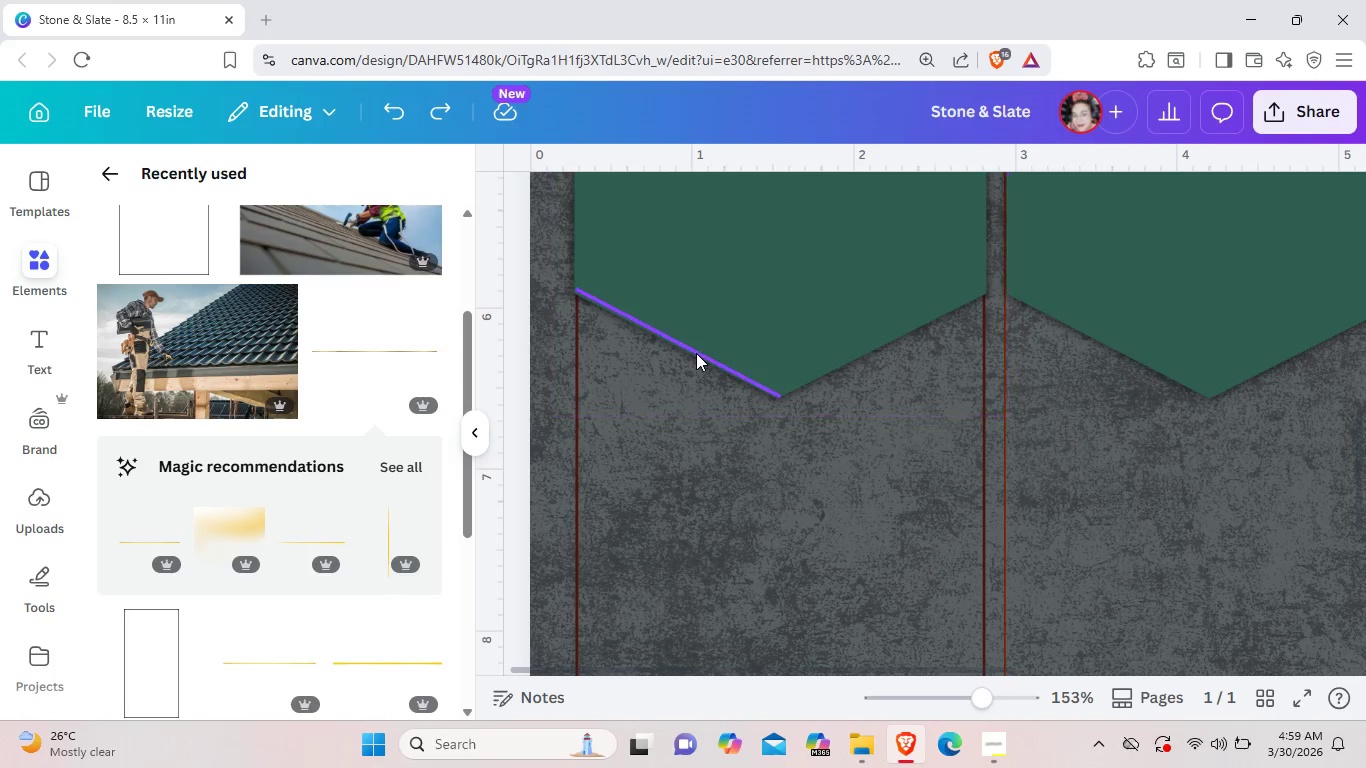 
left_click([696, 353])
 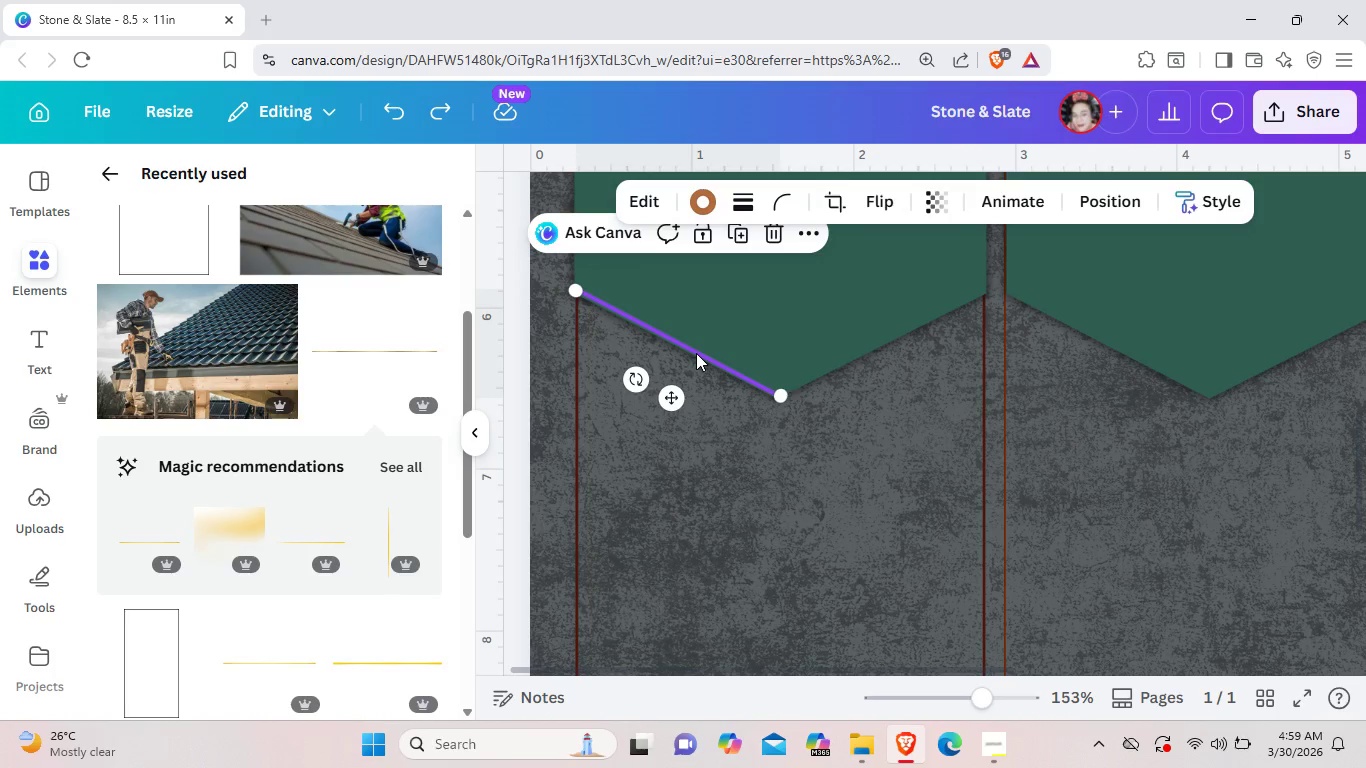 
key(Control+C)
 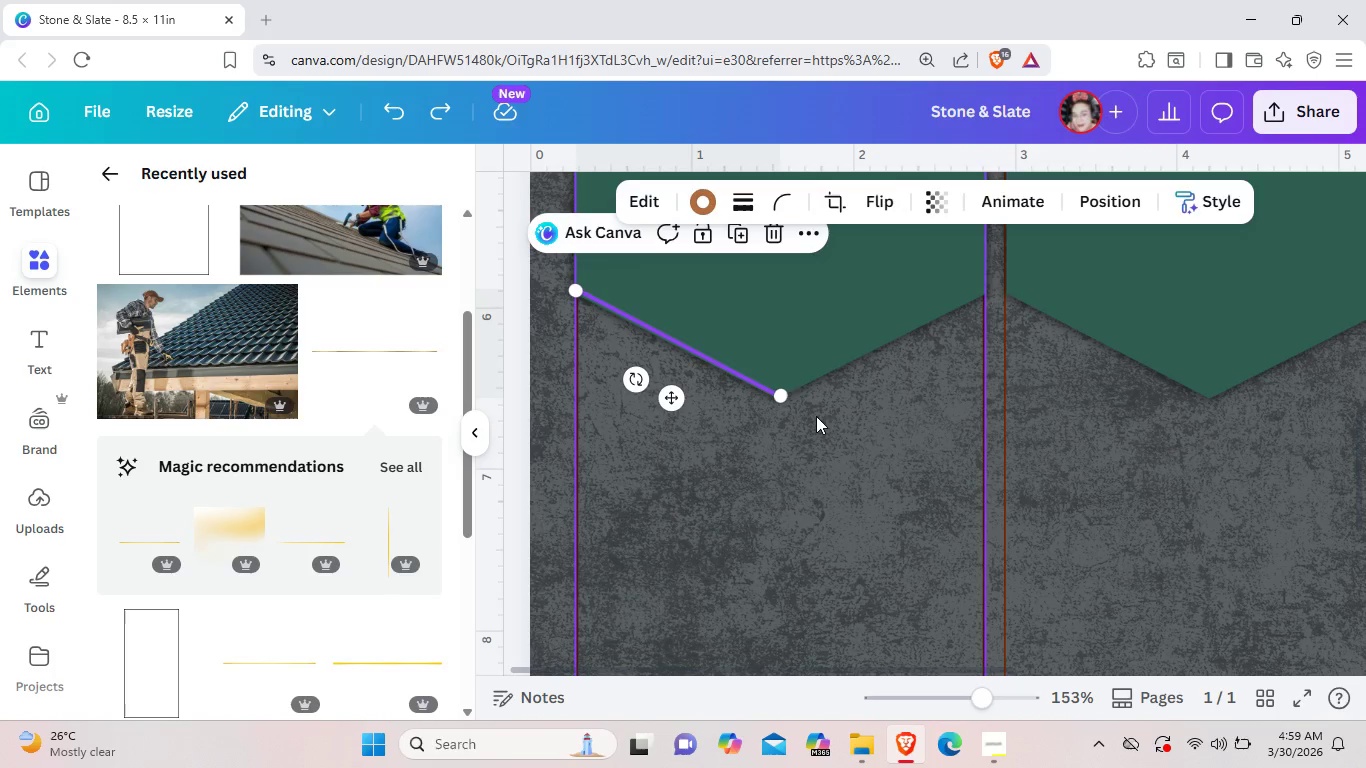 
left_click([816, 416])
 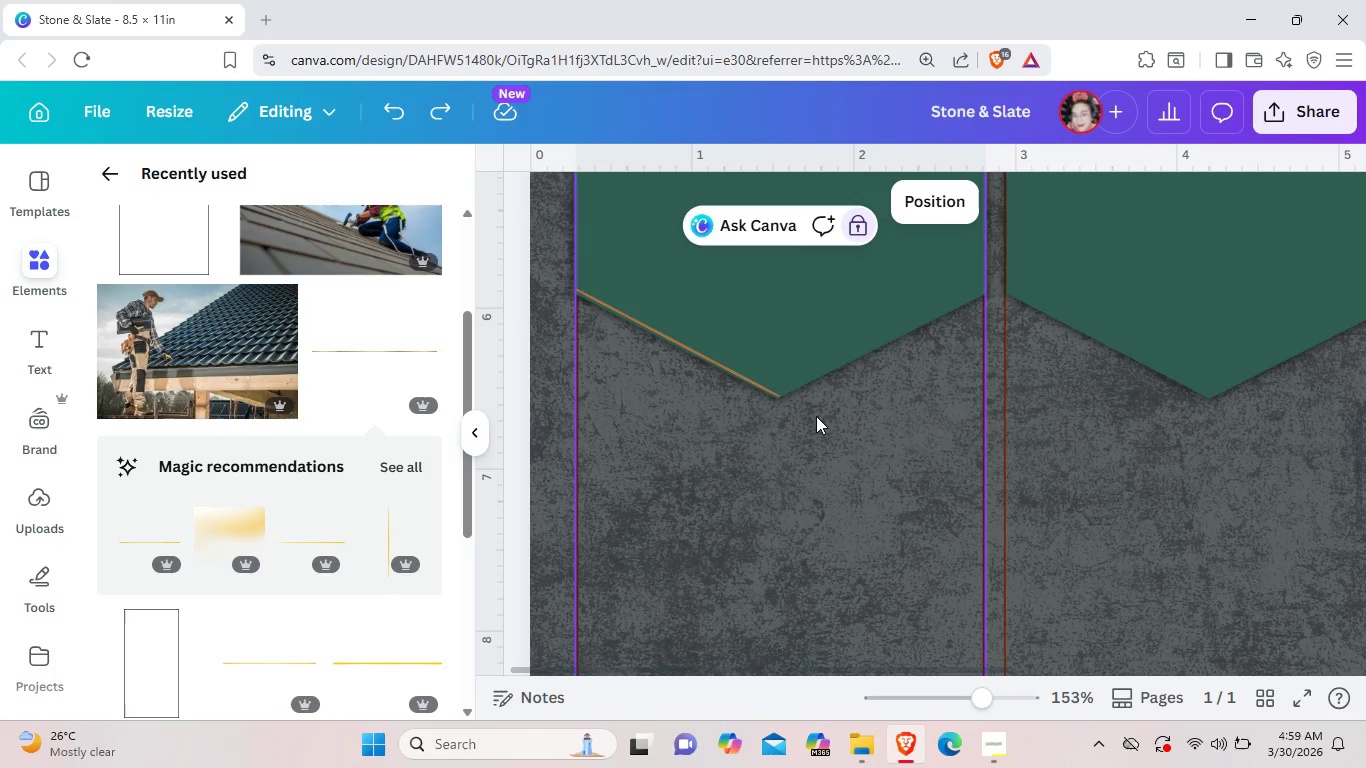 
key(Control+V)
 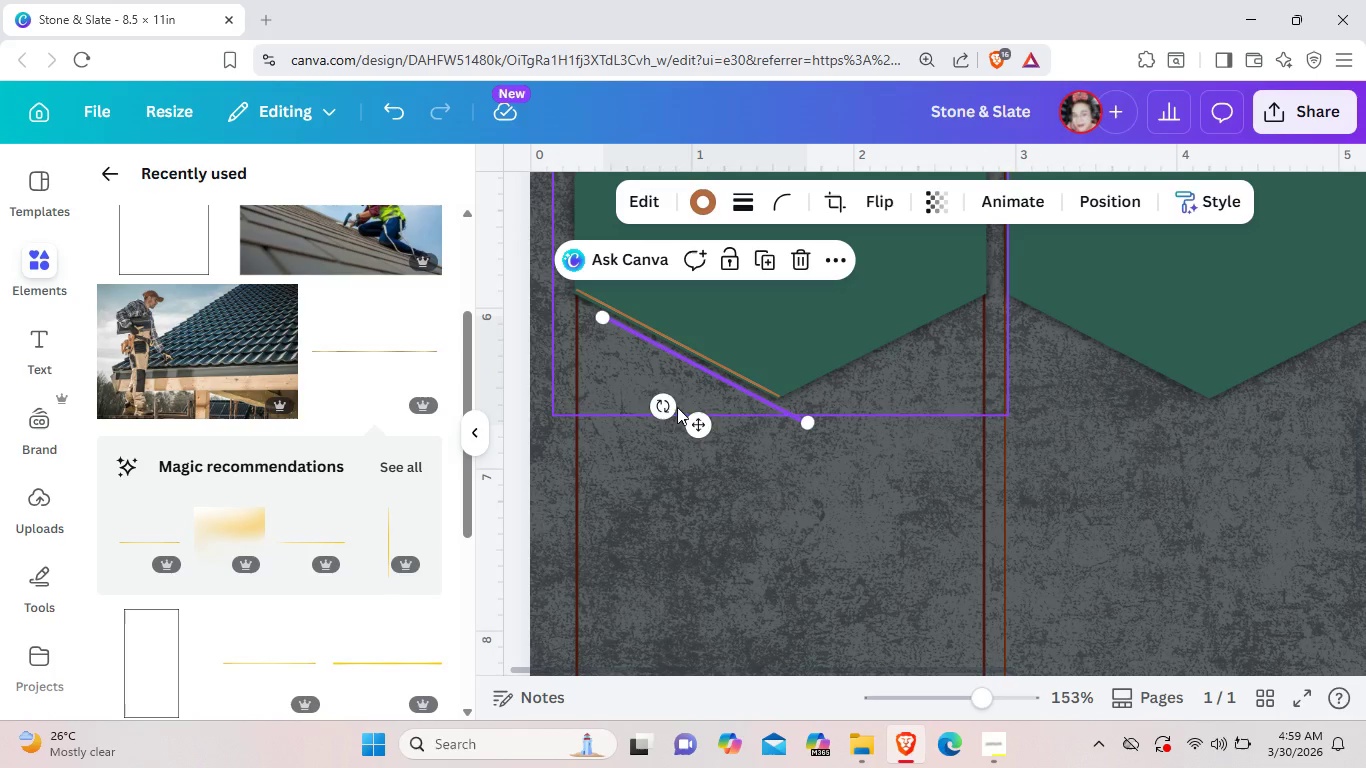 
left_click_drag(start_coordinate=[665, 407], to_coordinate=[725, 508])
 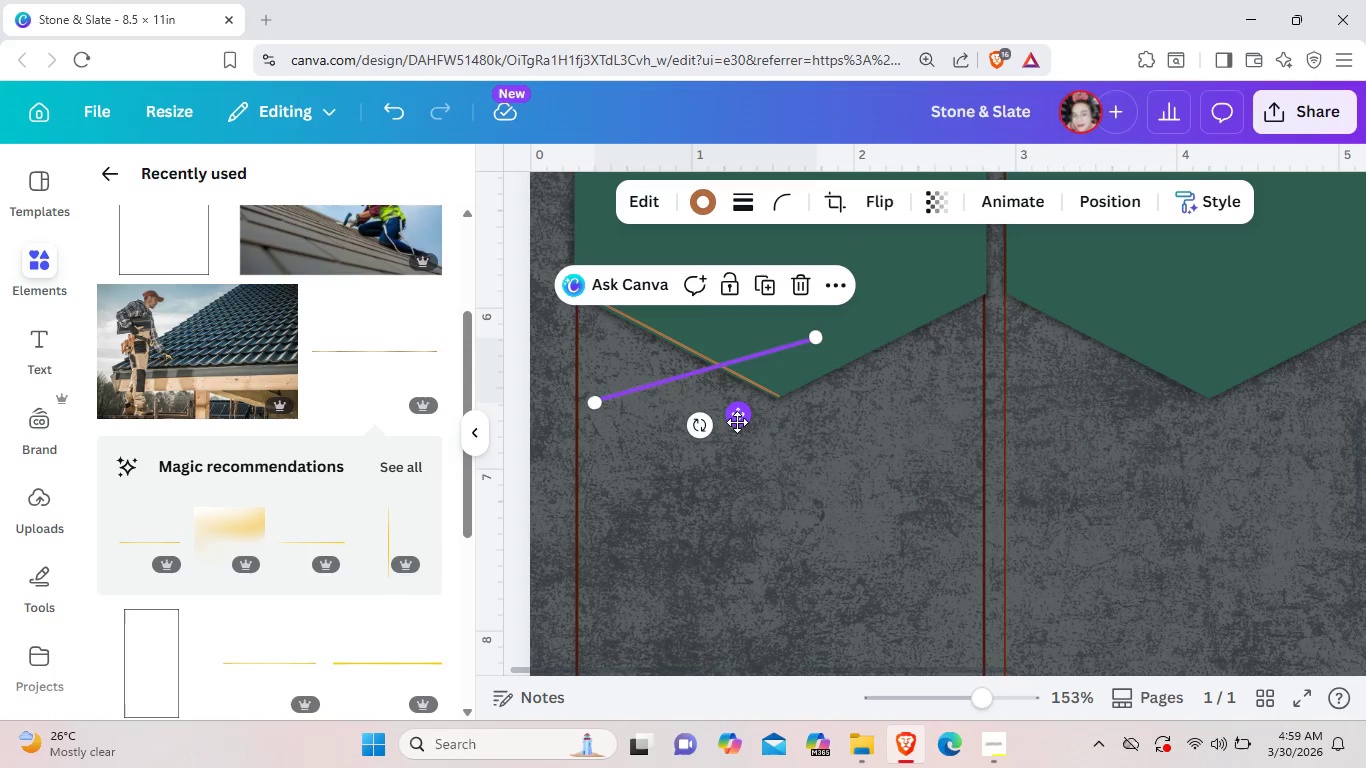 
left_click_drag(start_coordinate=[740, 422], to_coordinate=[920, 379])
 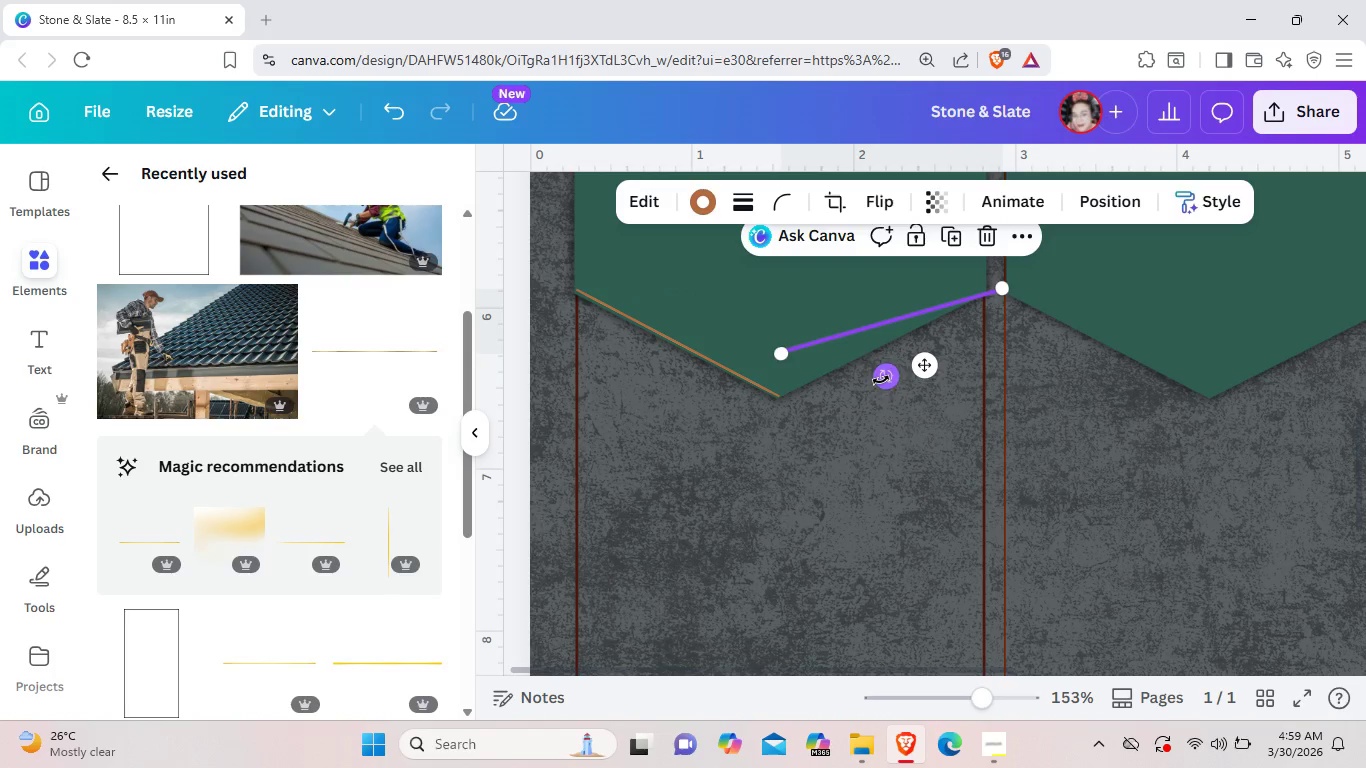 
left_click_drag(start_coordinate=[881, 380], to_coordinate=[898, 362])
 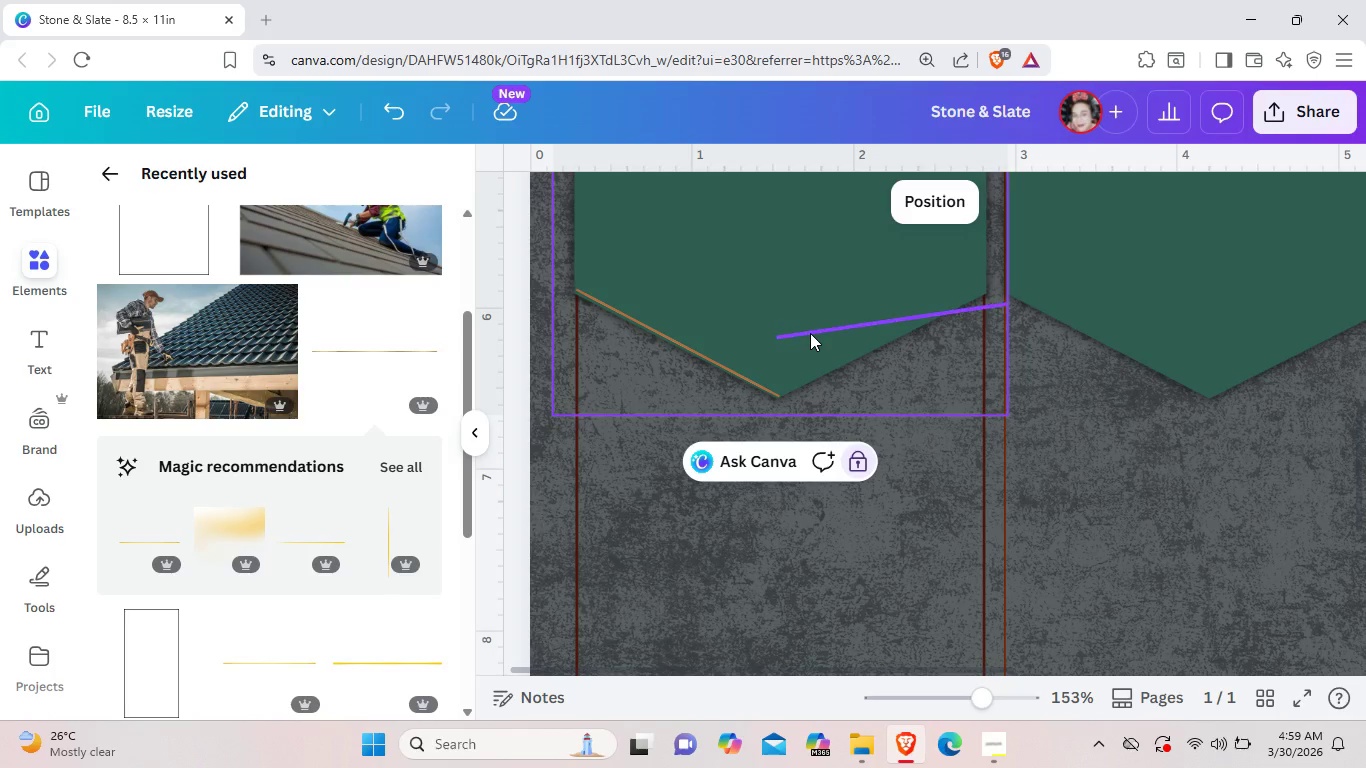 
left_click([810, 333])
 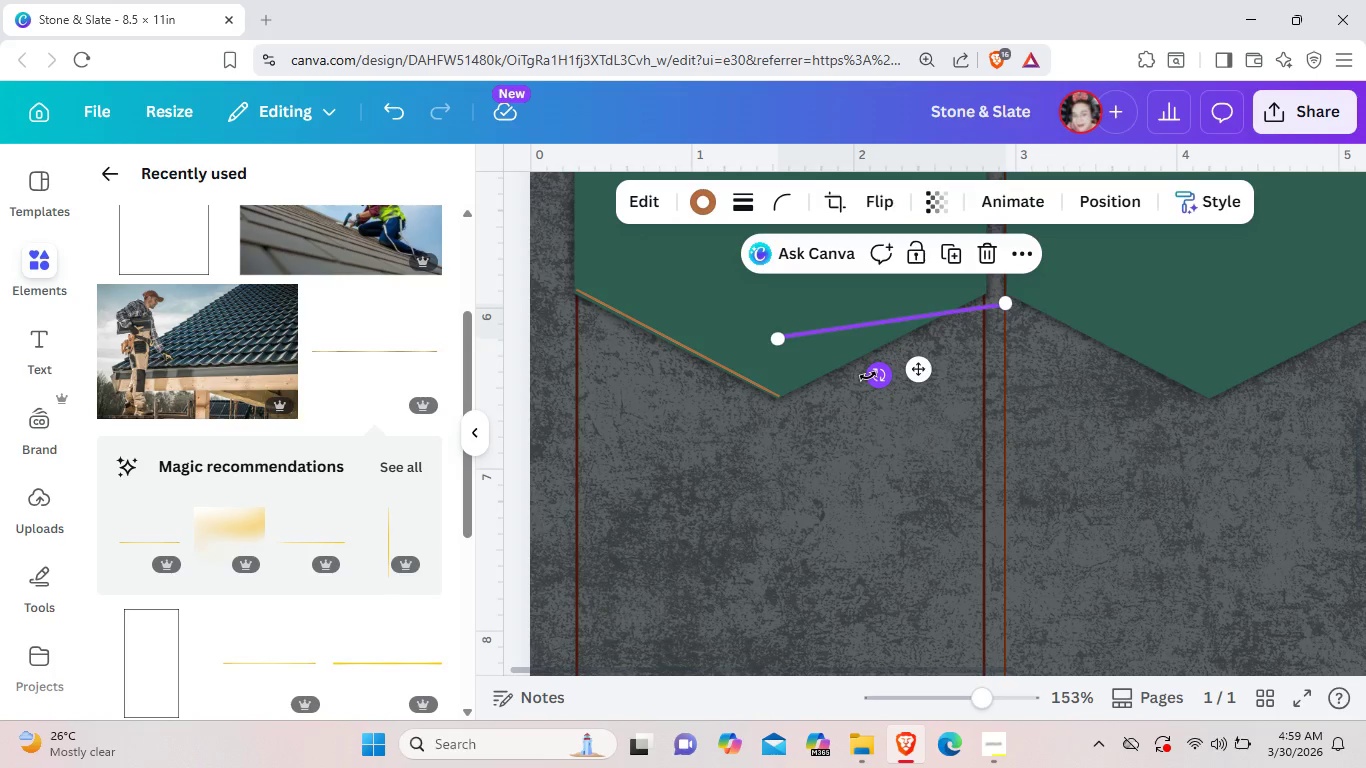 
left_click_drag(start_coordinate=[869, 376], to_coordinate=[917, 369])
 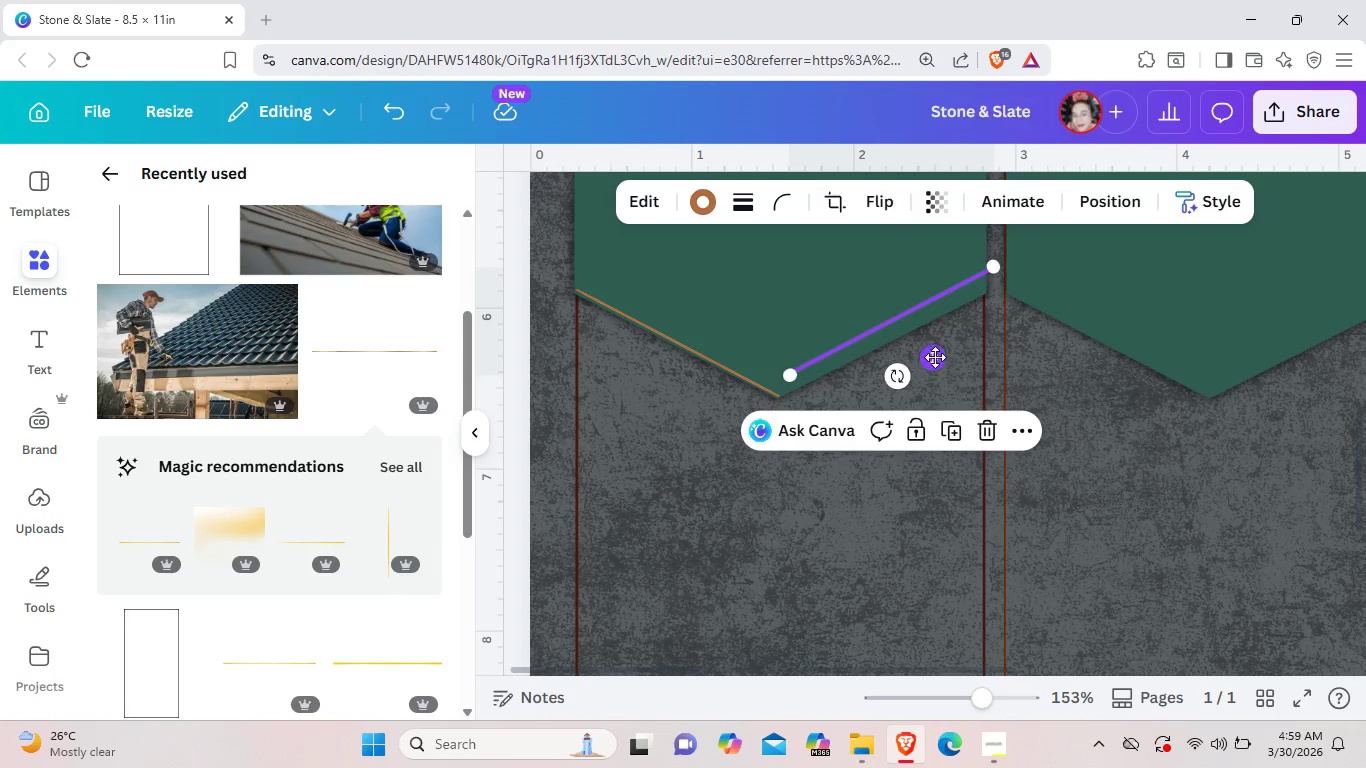 
left_click_drag(start_coordinate=[935, 357], to_coordinate=[927, 378])
 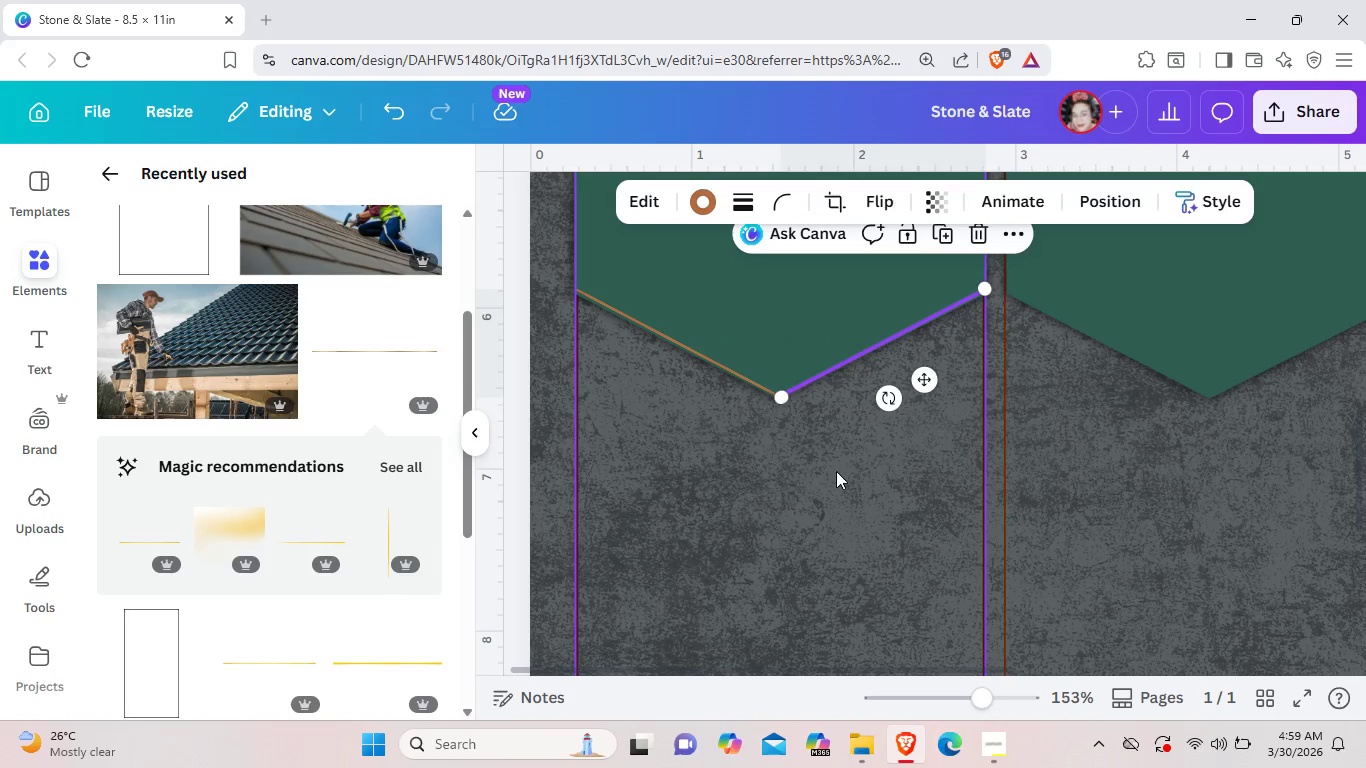 
left_click([836, 471])
 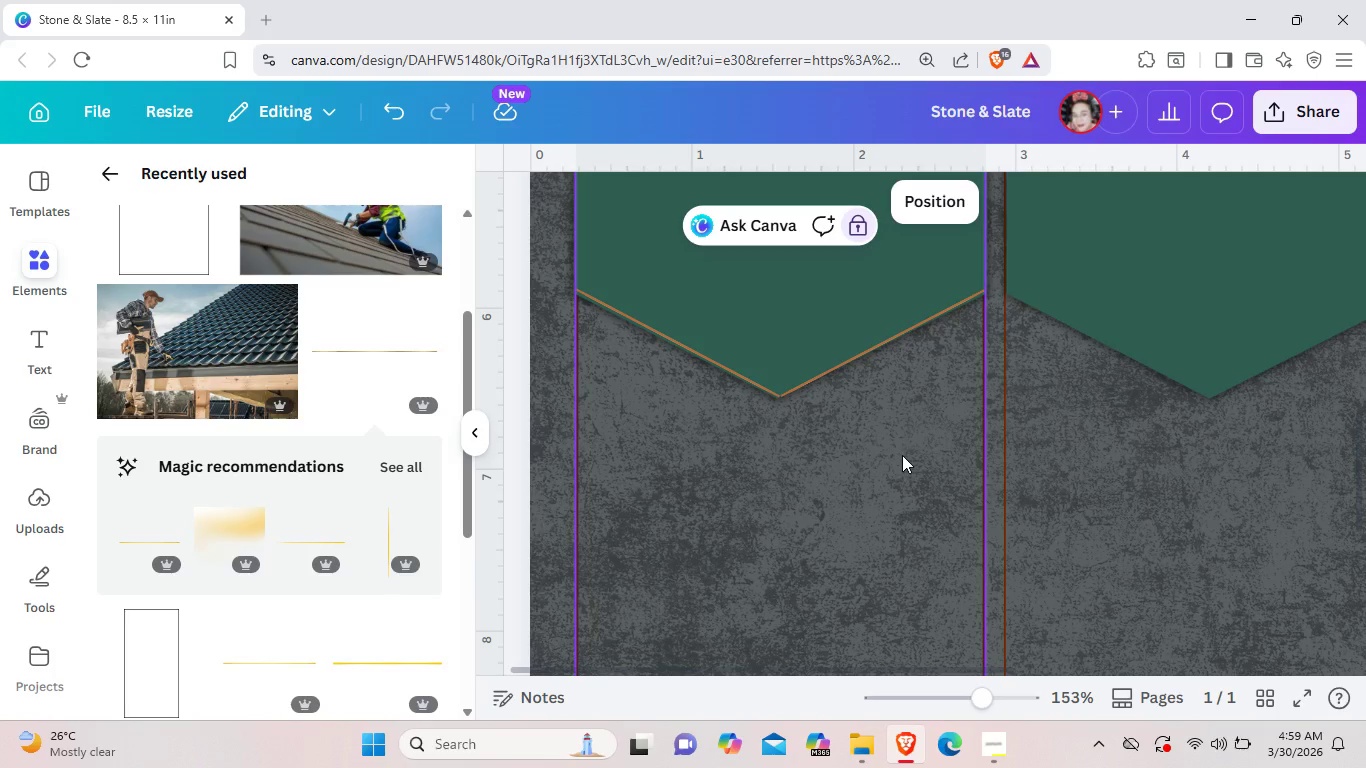 
wait(9.19)
 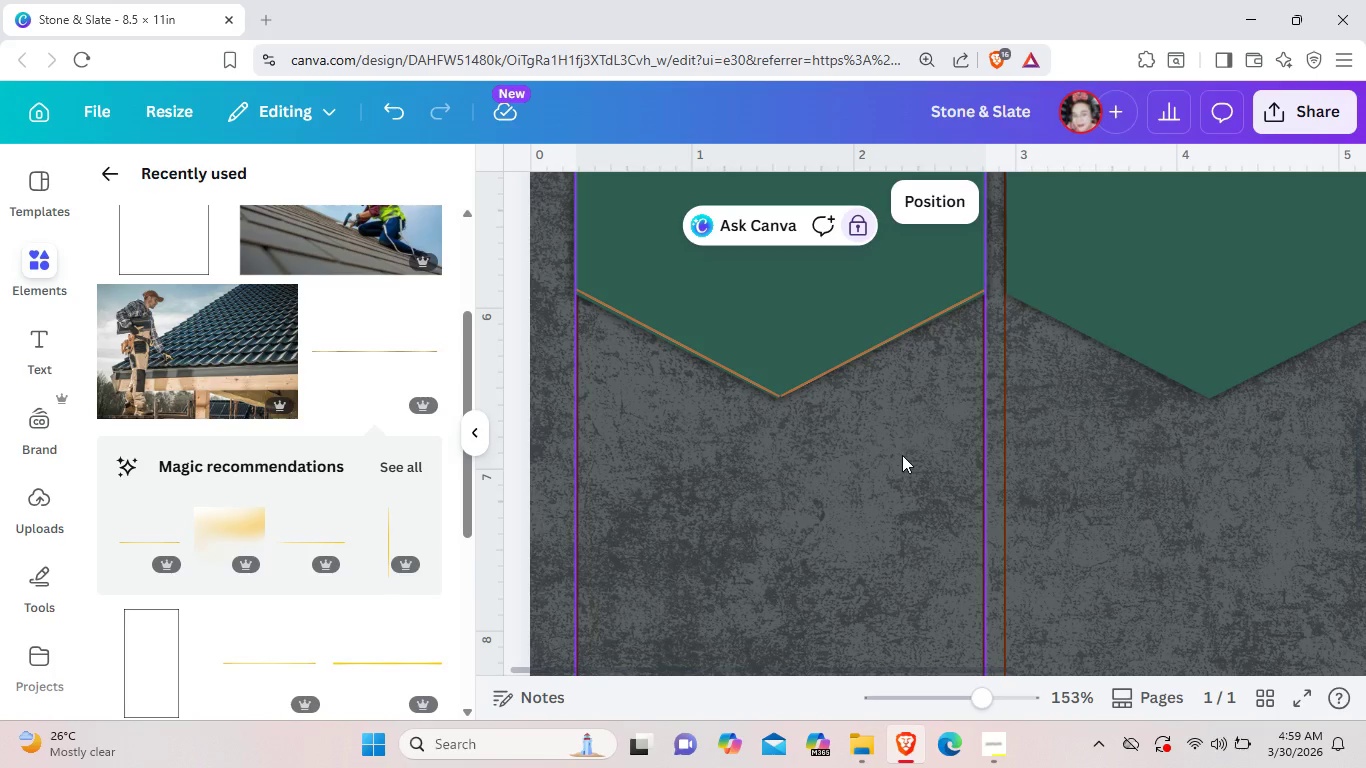 
left_click([942, 311])
 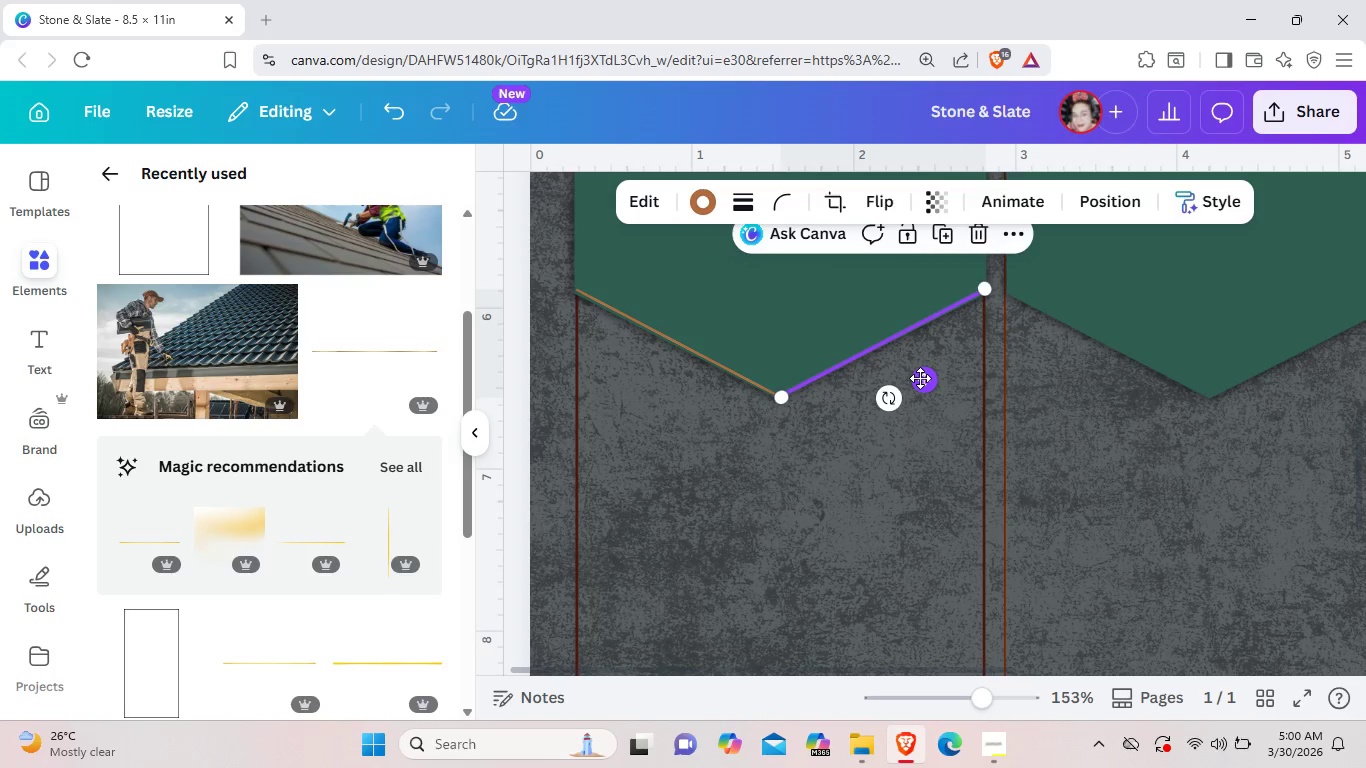 
left_click_drag(start_coordinate=[922, 379], to_coordinate=[916, 384])
 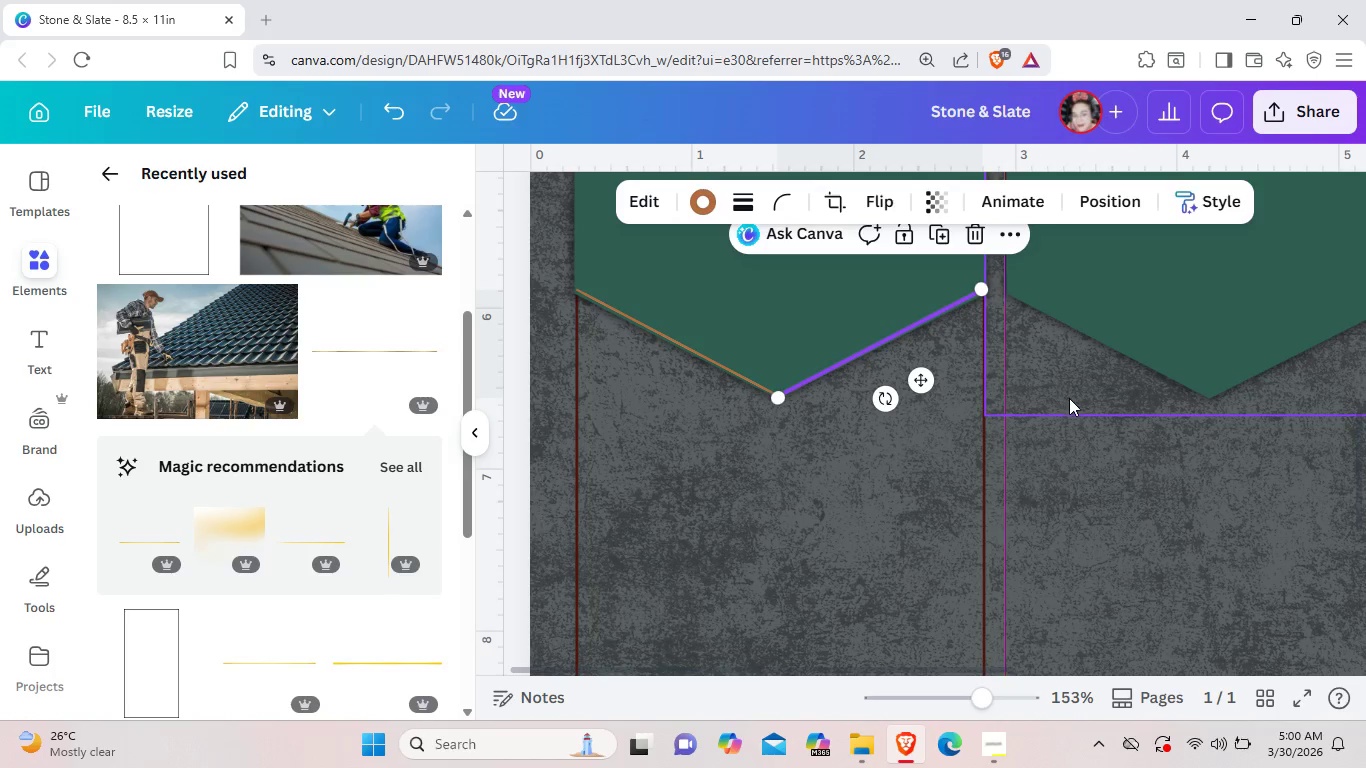 
left_click([1069, 398])
 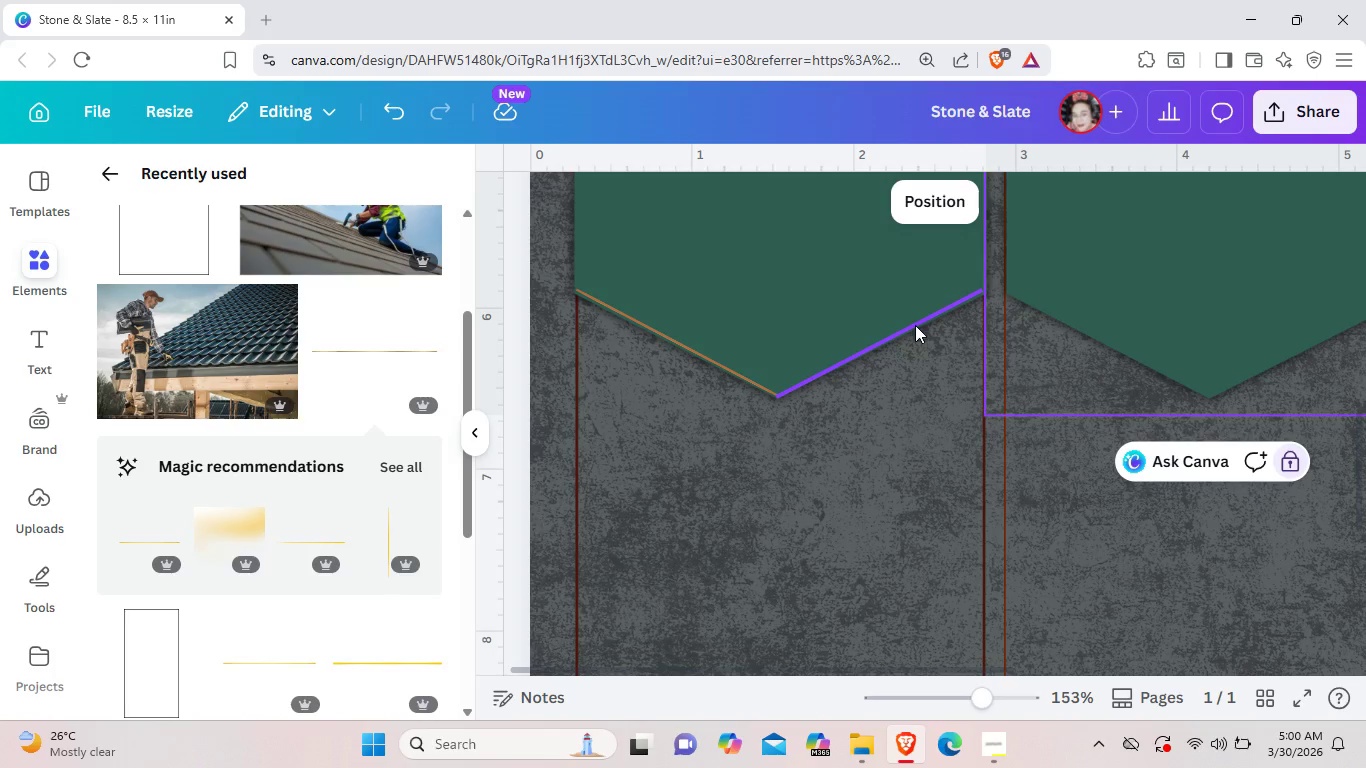 
left_click([915, 325])
 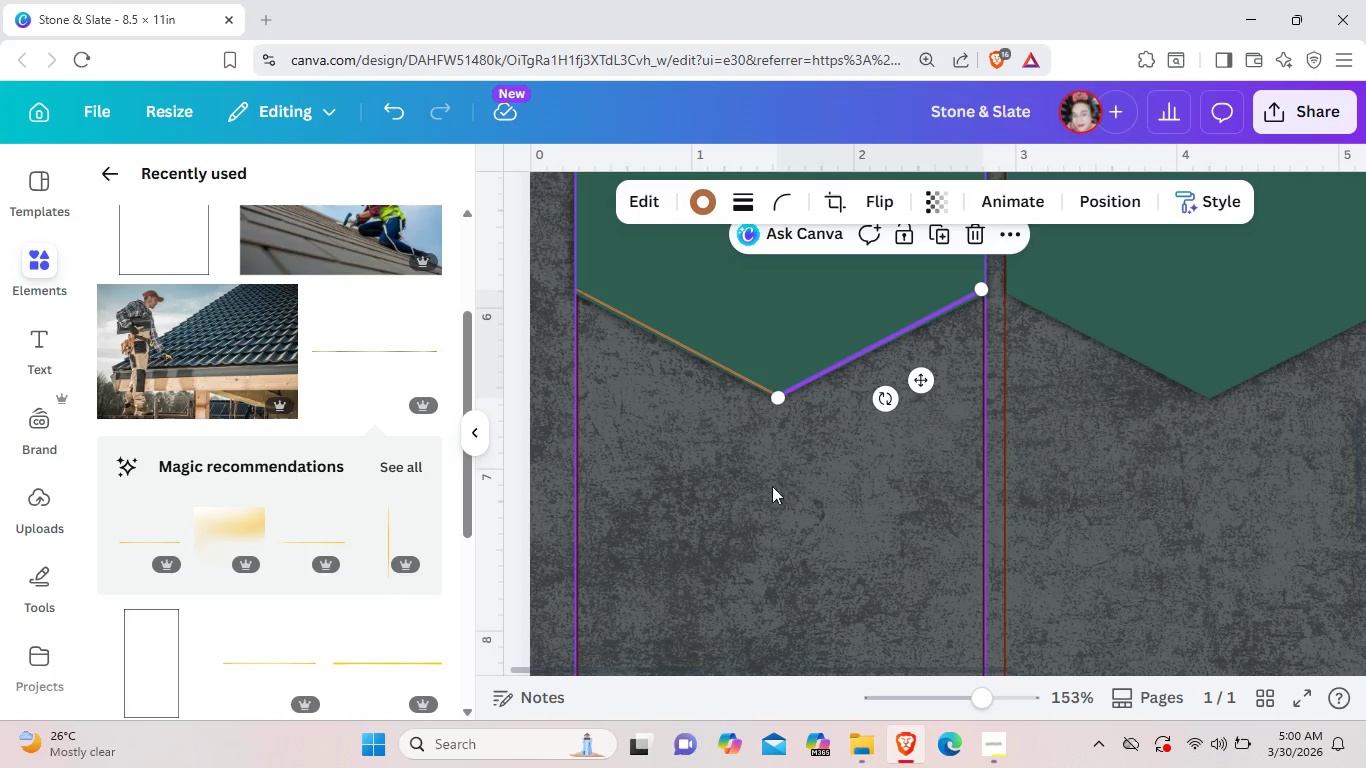 
left_click([770, 491])
 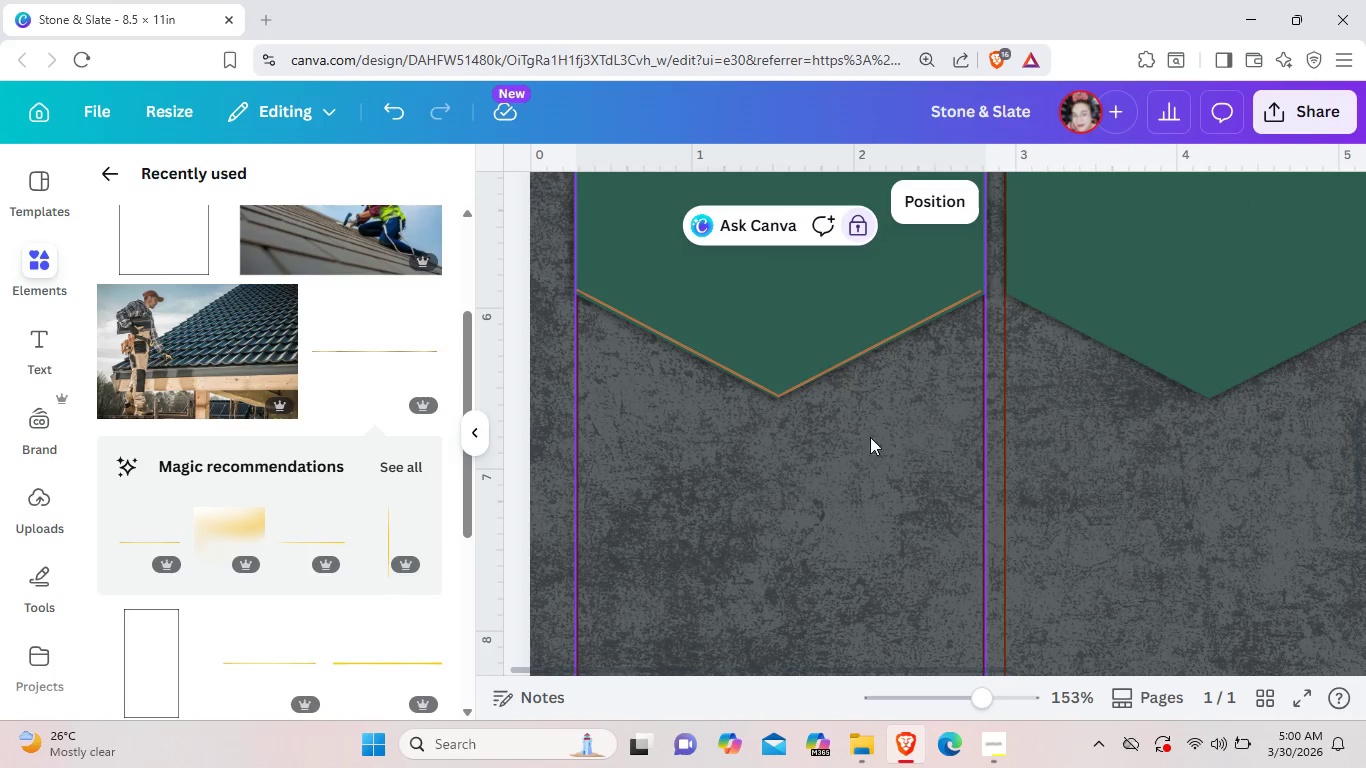 
left_click_drag(start_coordinate=[869, 438], to_coordinate=[726, 381])
 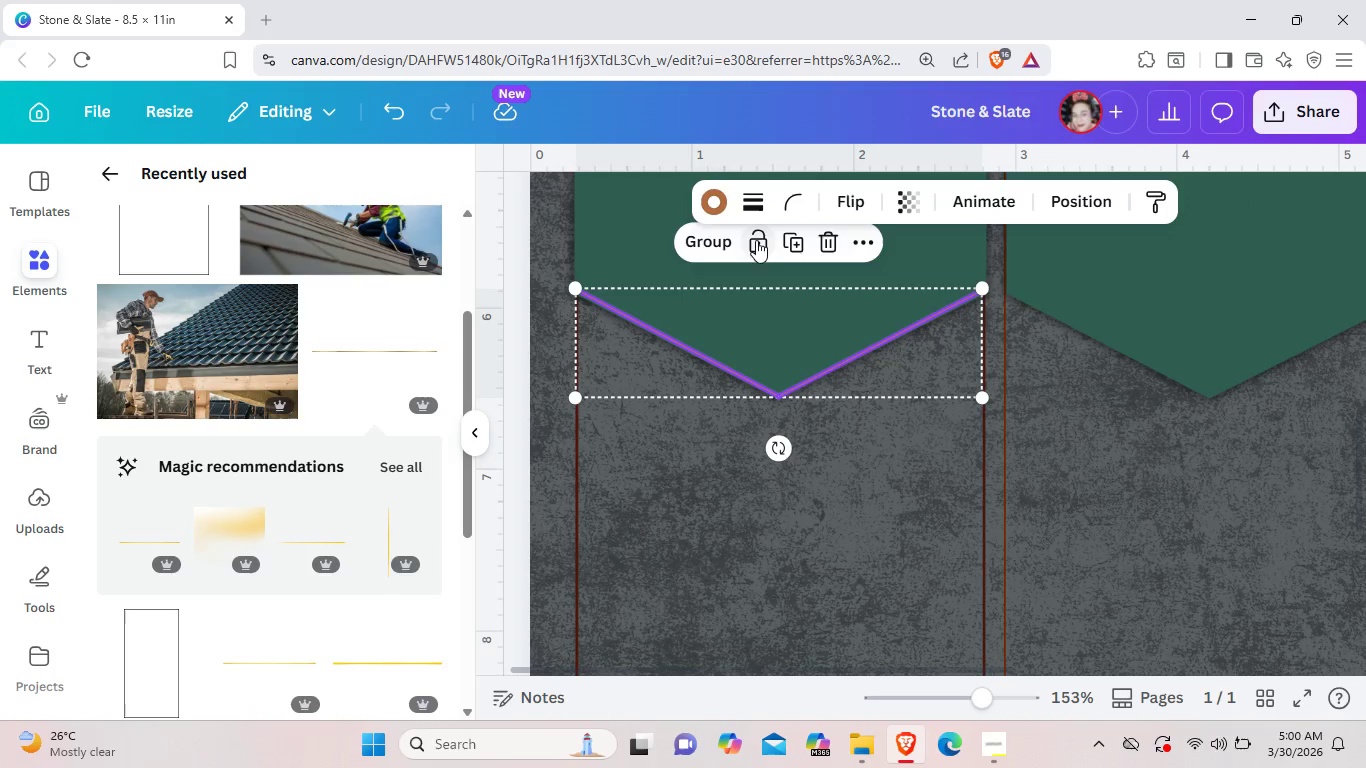 
left_click([756, 240])
 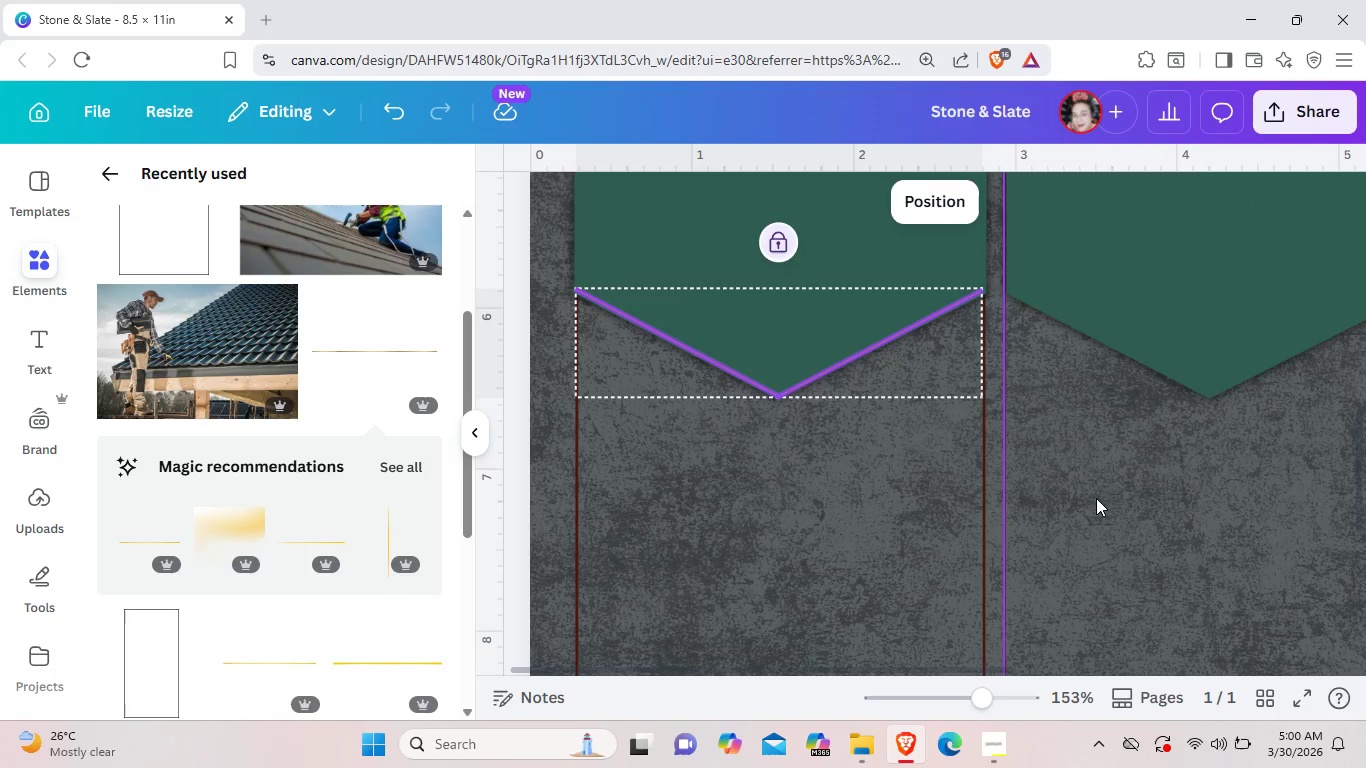 
left_click([1096, 498])
 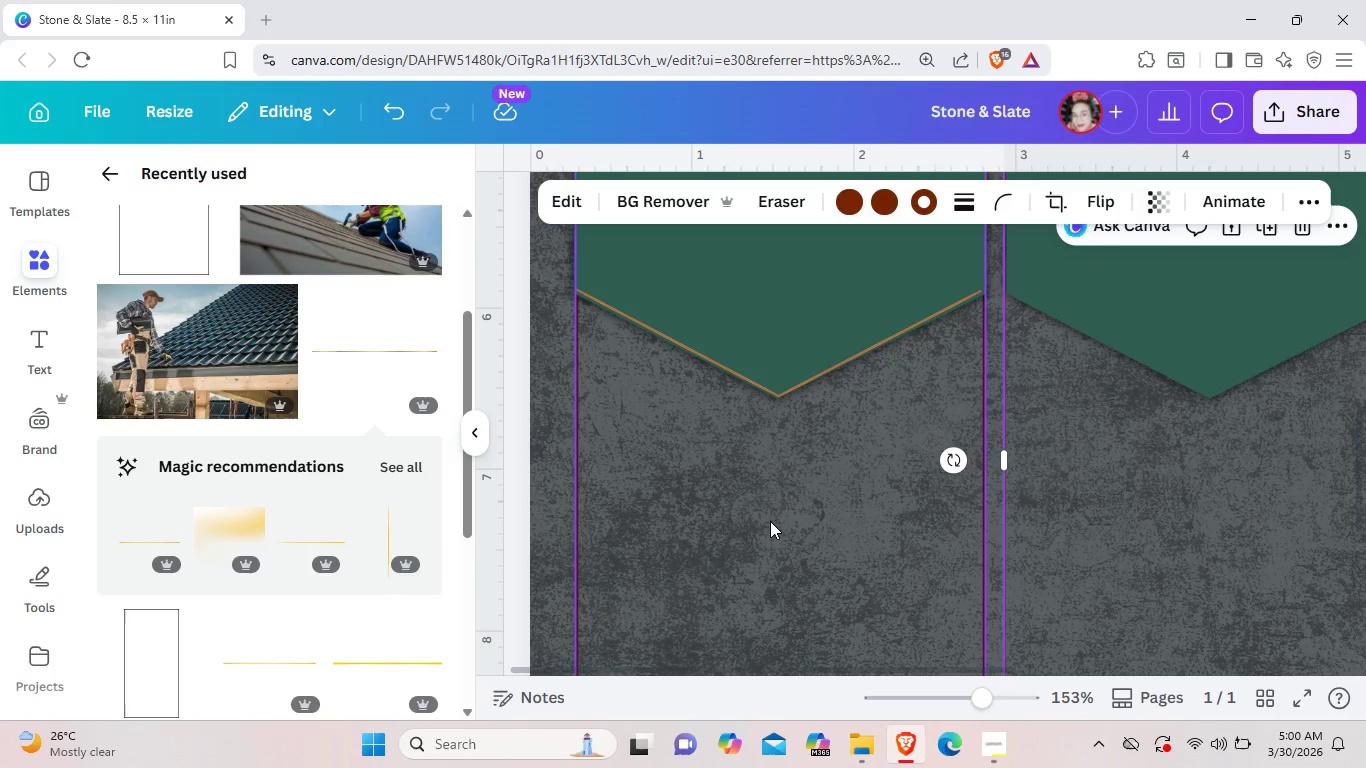 
wait(6.33)
 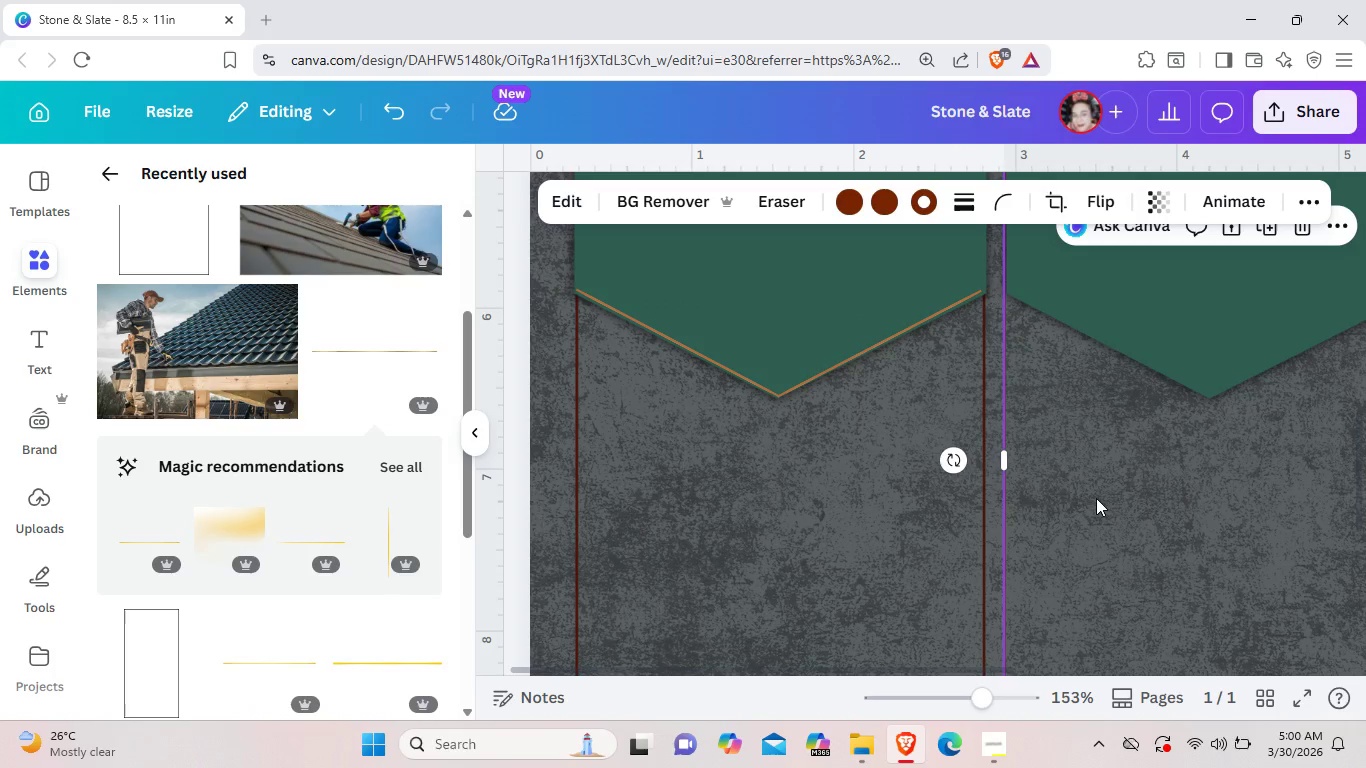 
left_click_drag(start_coordinate=[834, 420], to_coordinate=[748, 371])
 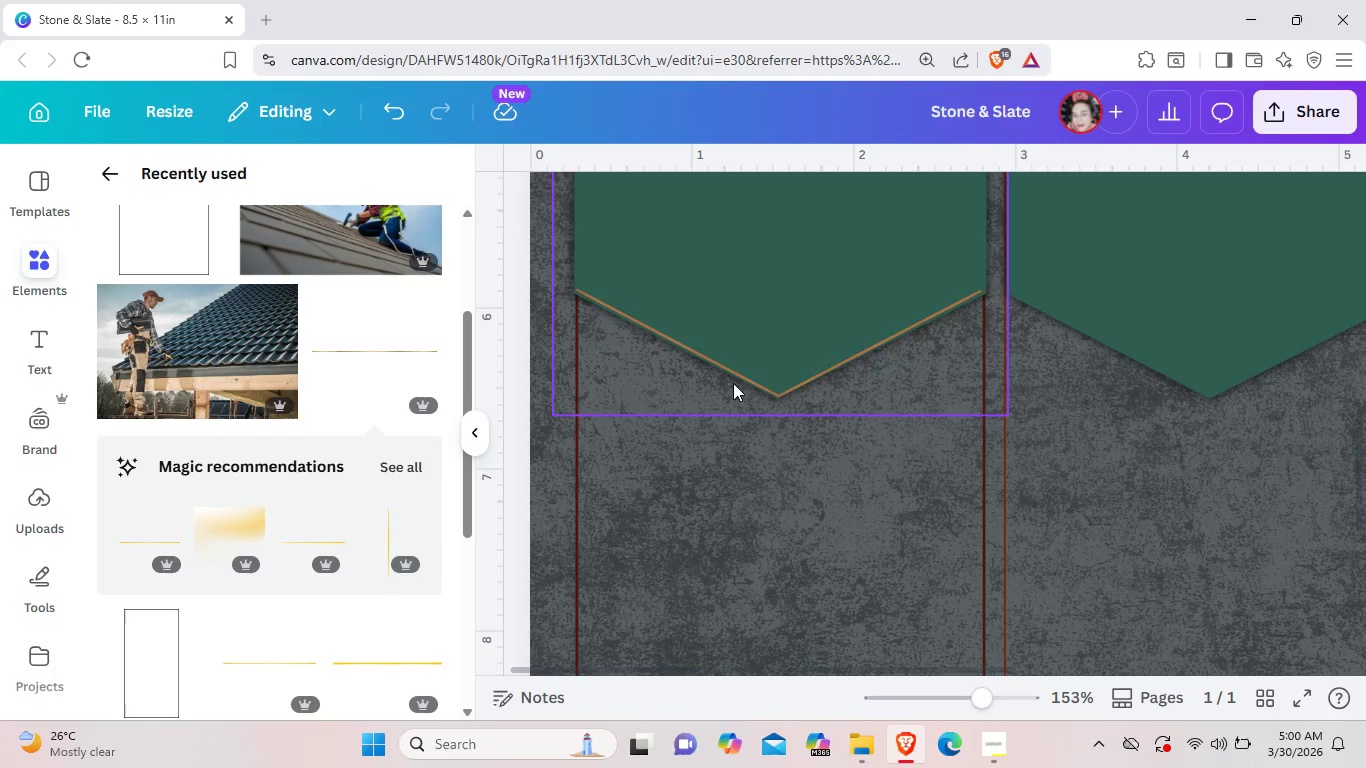 
left_click([734, 374])
 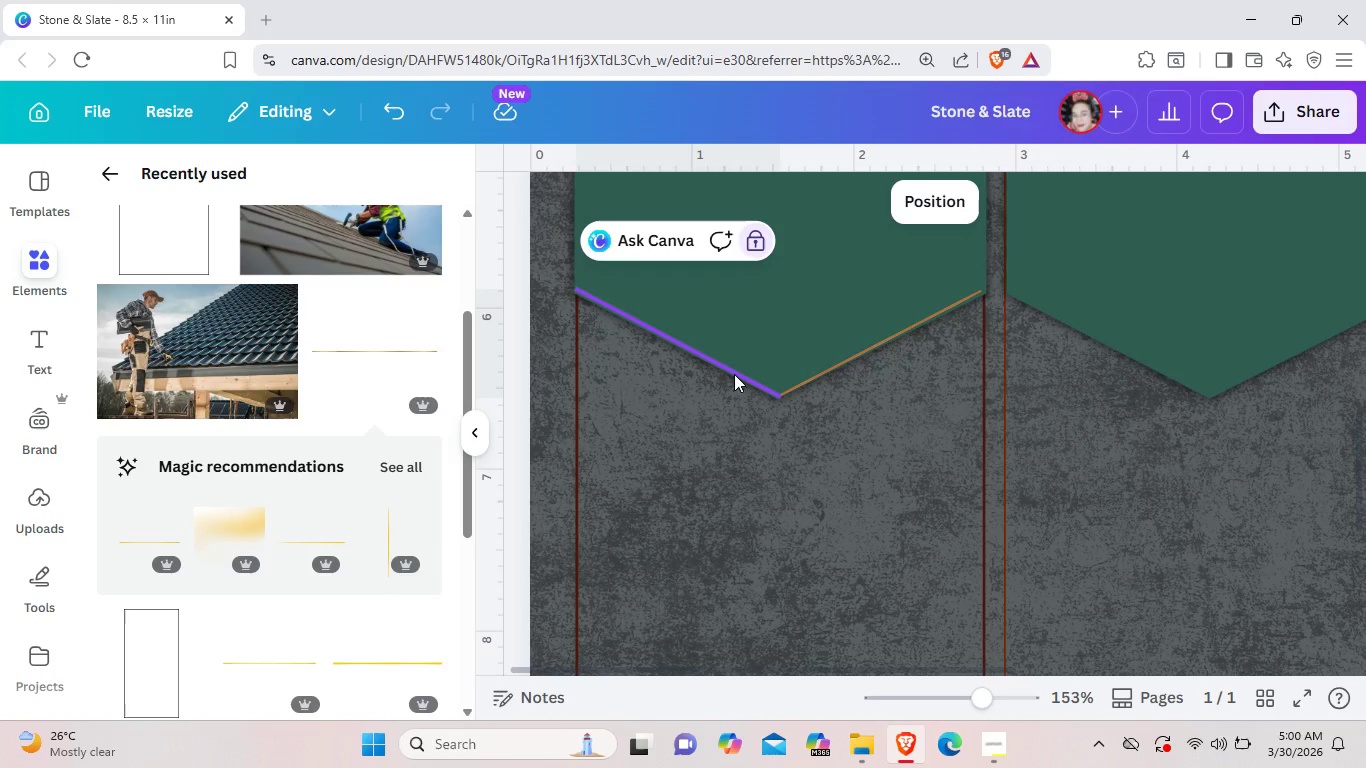 
key(Control+C)
 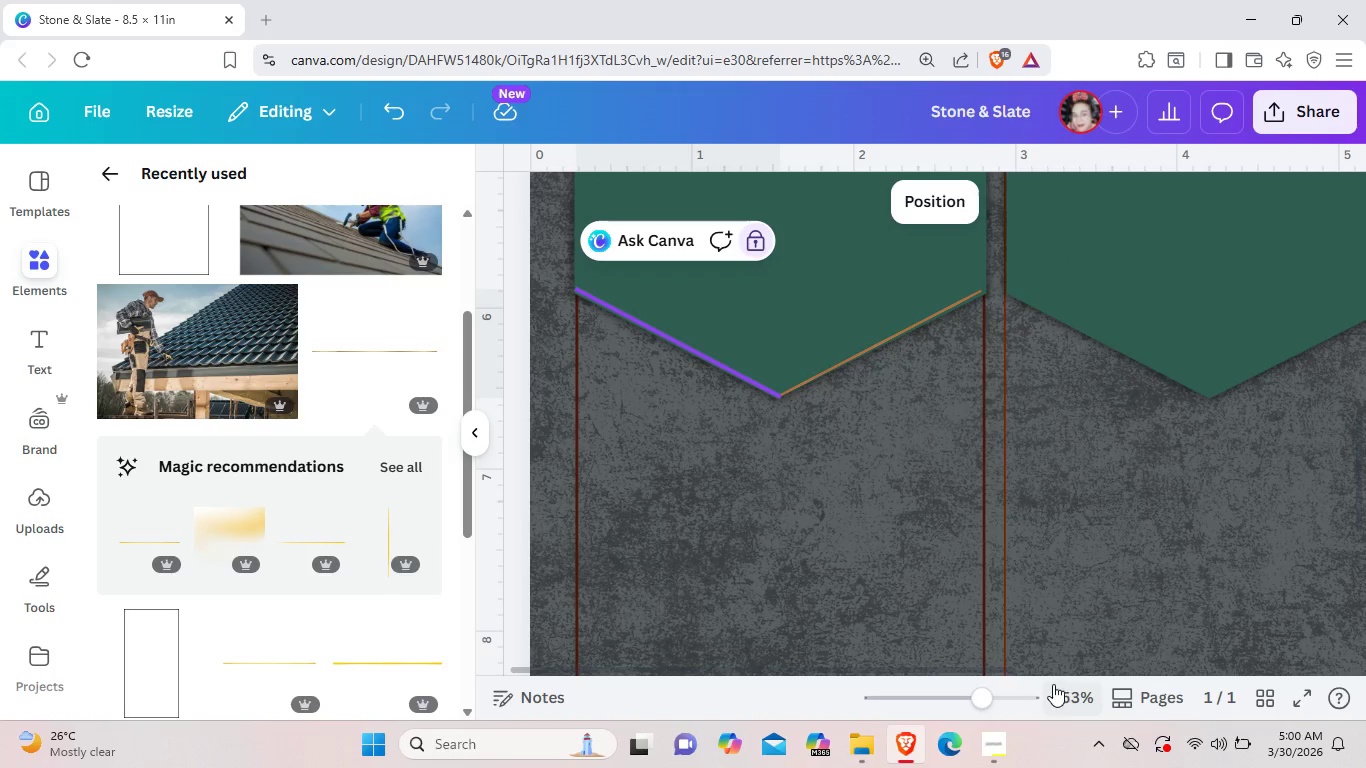 
left_click_drag(start_coordinate=[1054, 663], to_coordinate=[976, 663])
 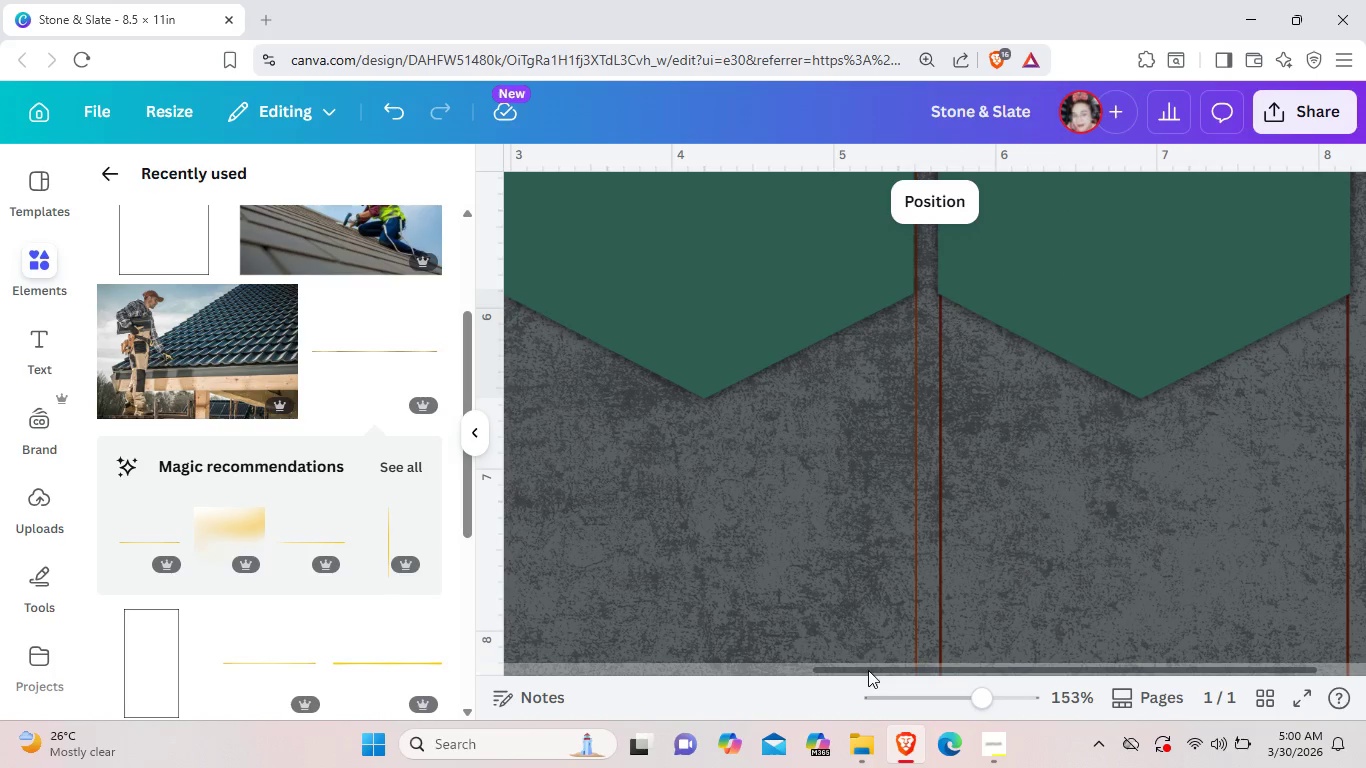 
left_click_drag(start_coordinate=[869, 670], to_coordinate=[1006, 670])
 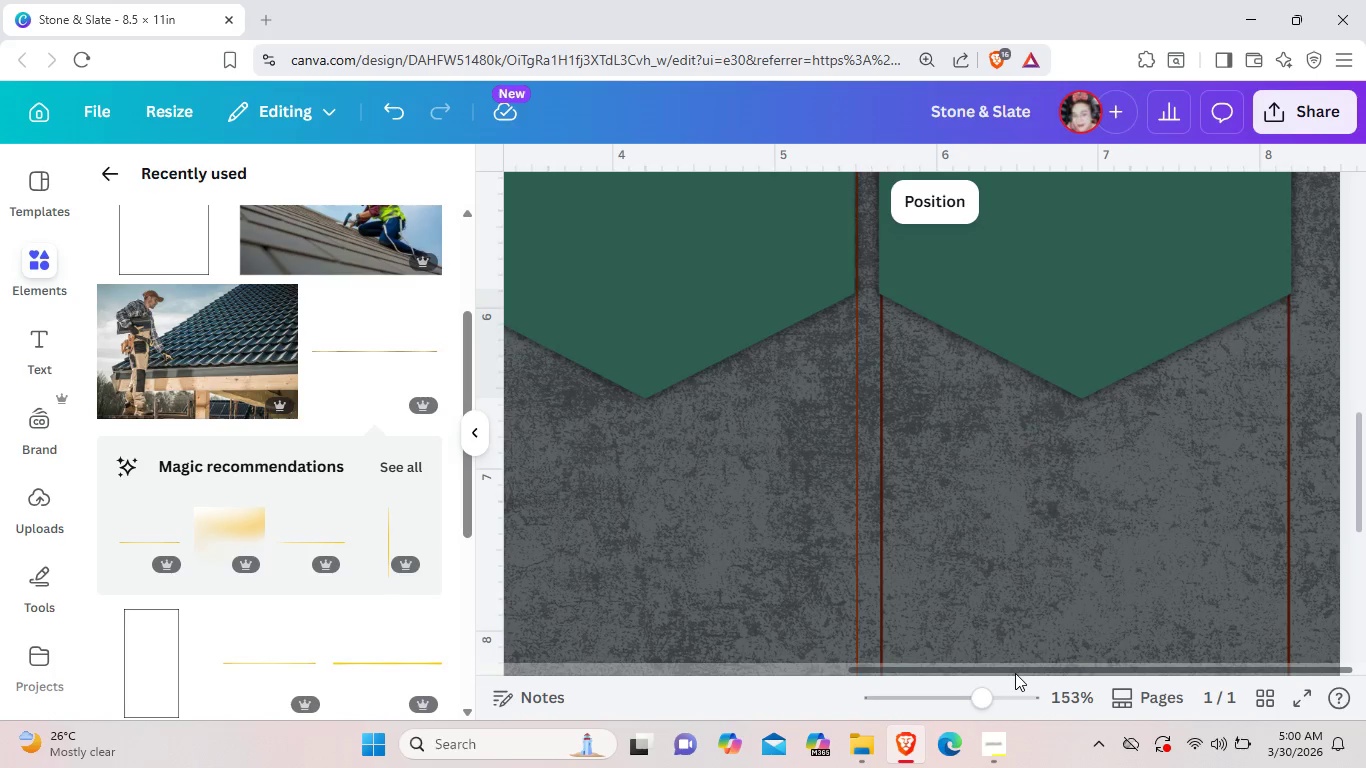 
left_click_drag(start_coordinate=[1015, 672], to_coordinate=[895, 675])
 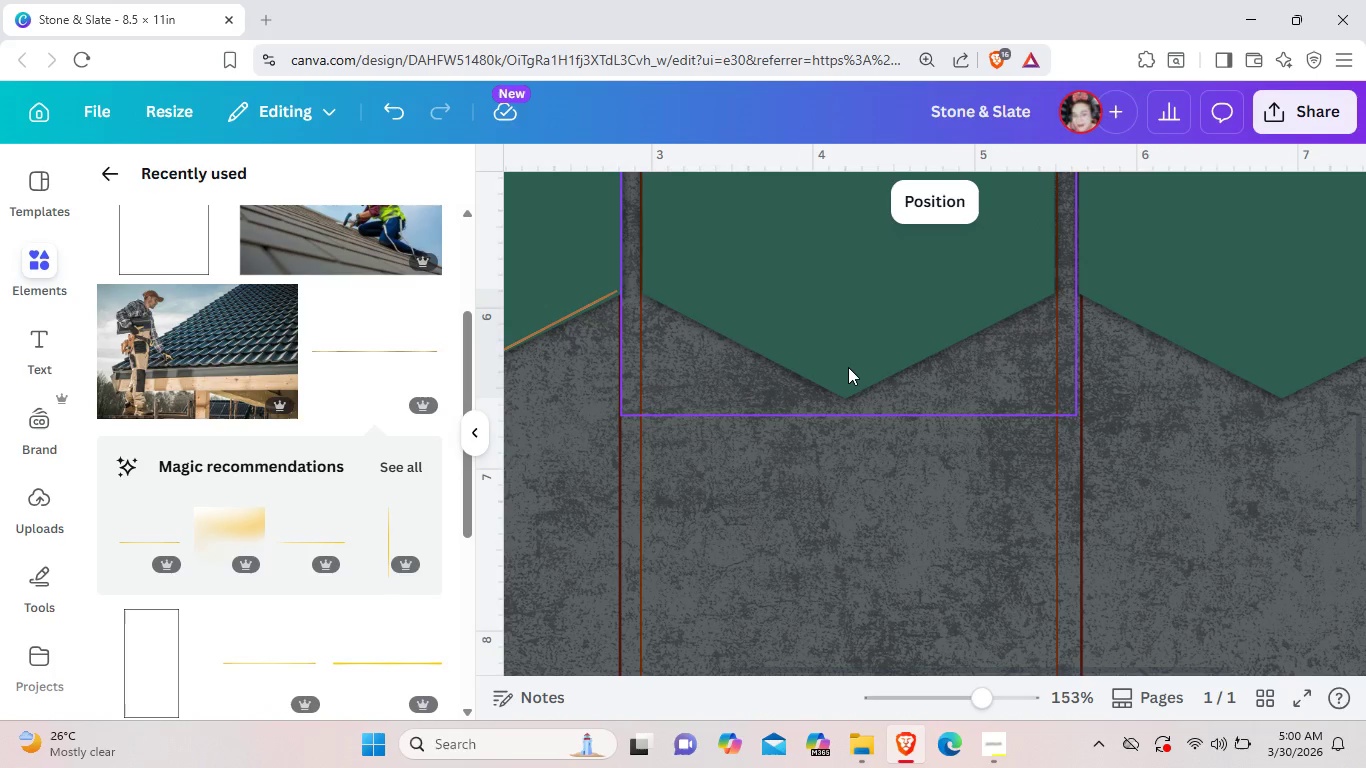 
key(Control+V)
 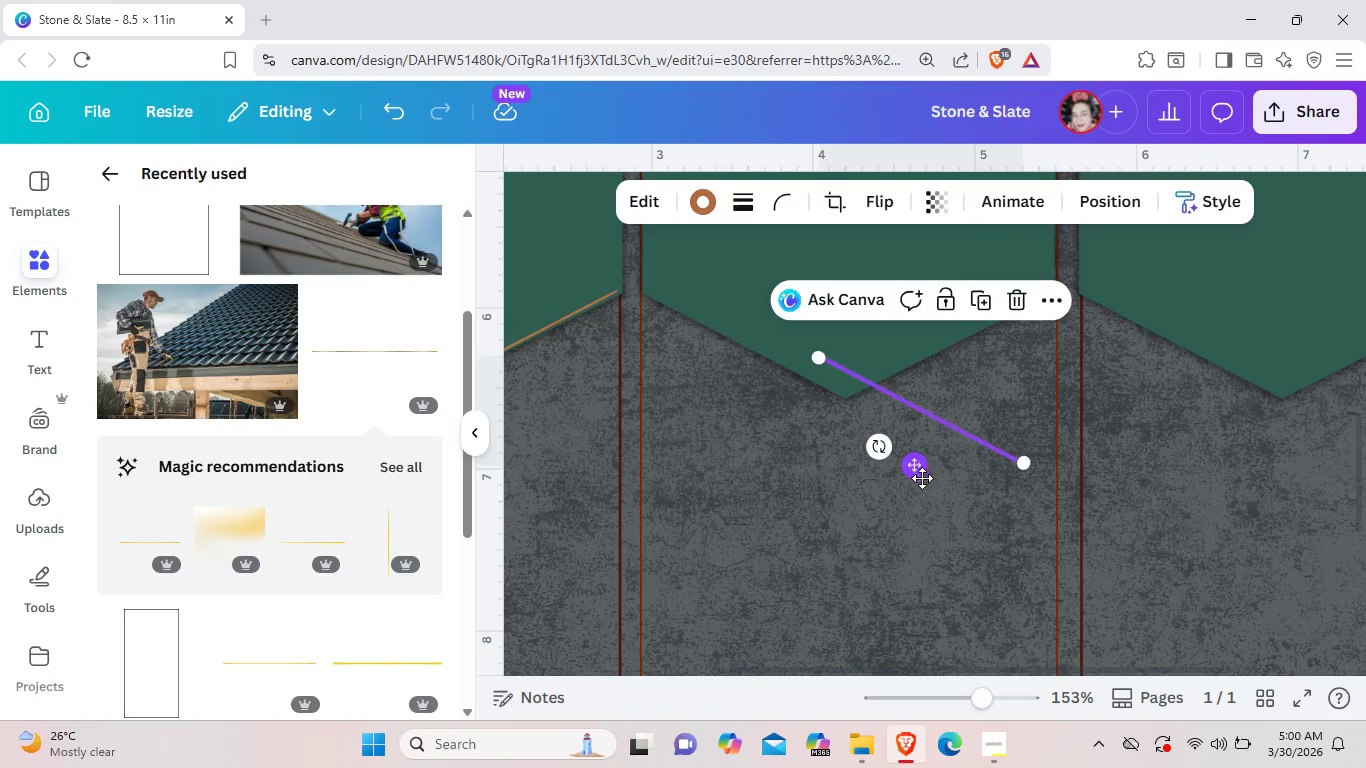 
left_click_drag(start_coordinate=[922, 478], to_coordinate=[921, 506])
 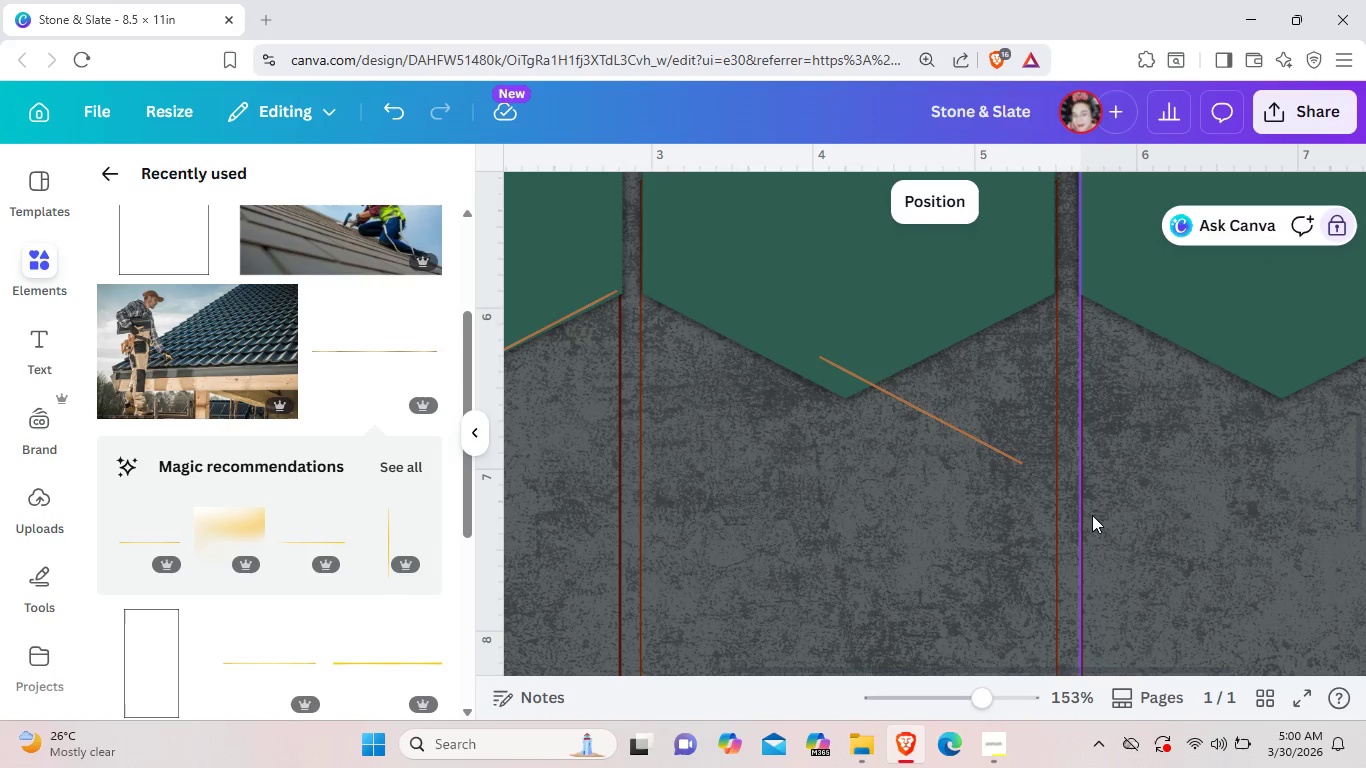 
left_click([1042, 525])
 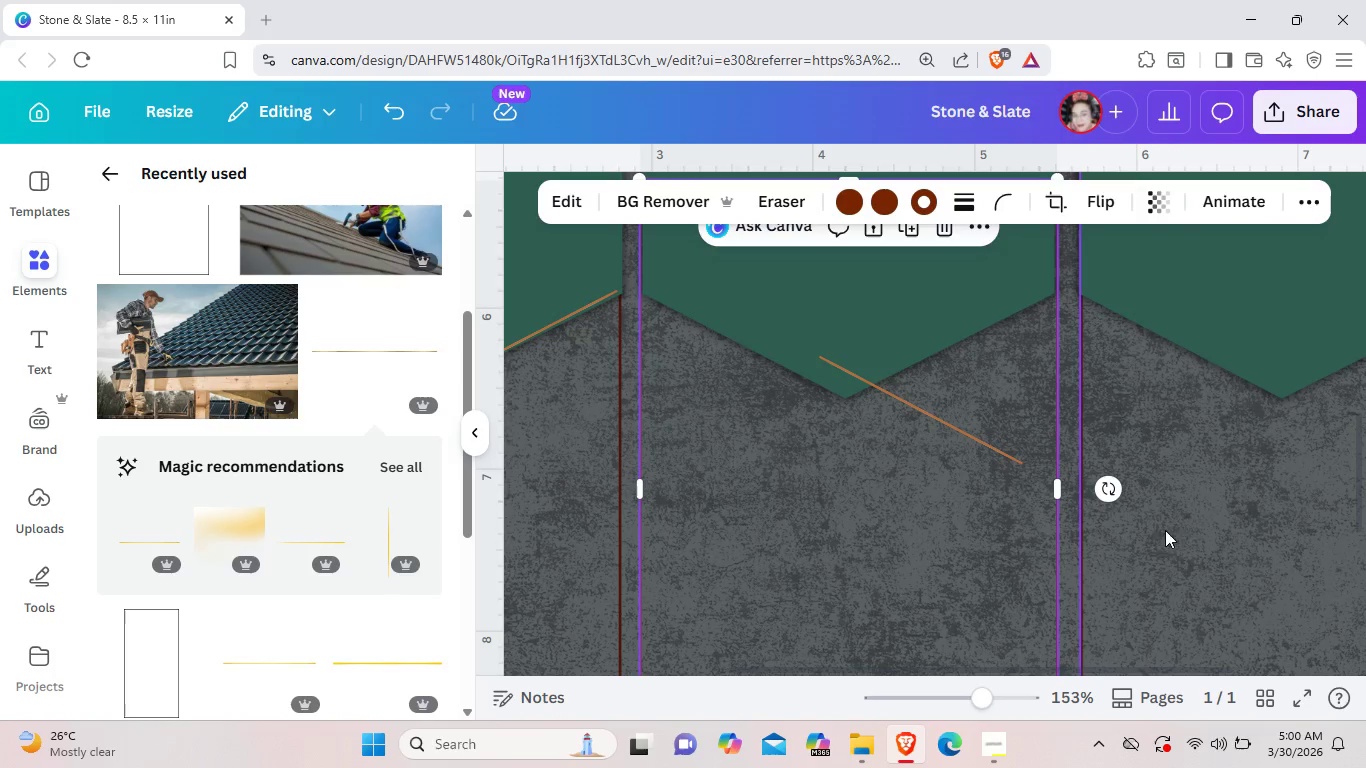 
scroll: coordinate [1186, 529], scroll_direction: up, amount: 1.0
 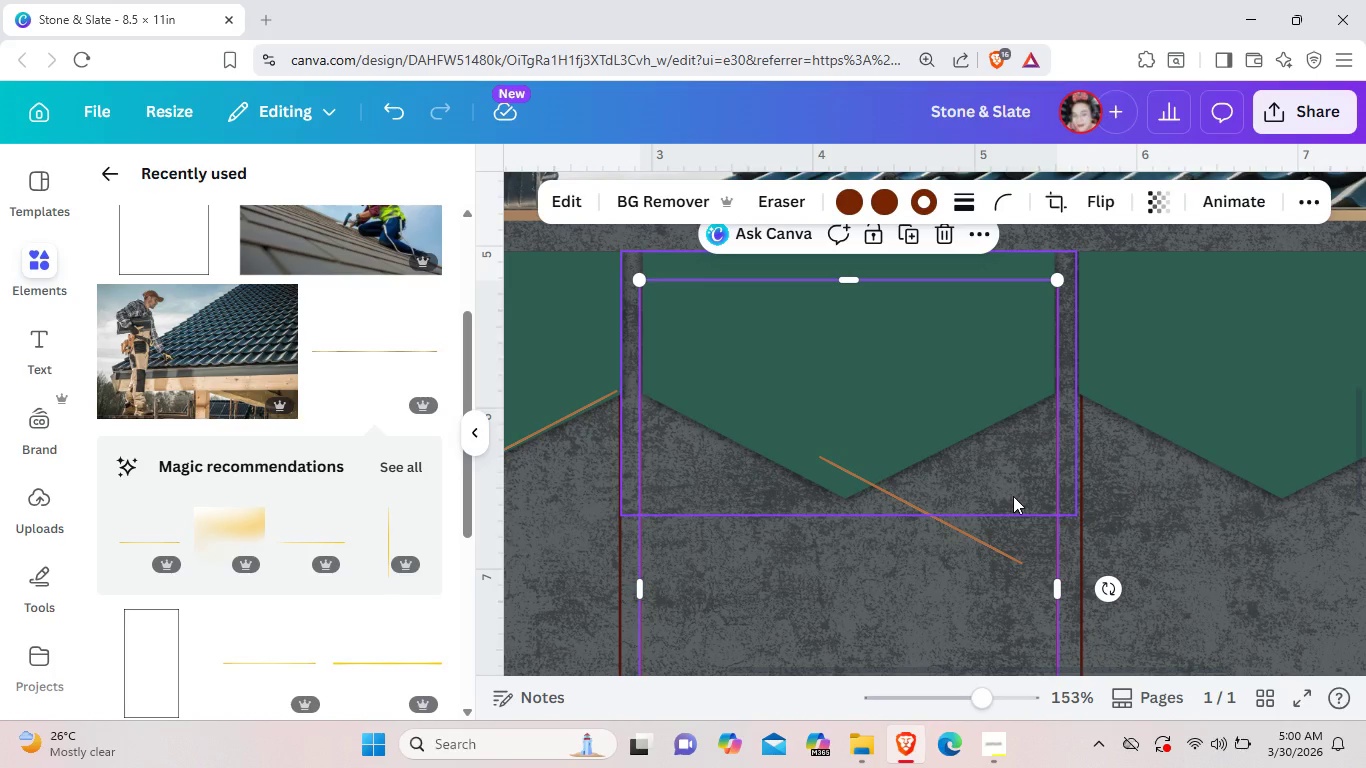 
left_click([1013, 496])
 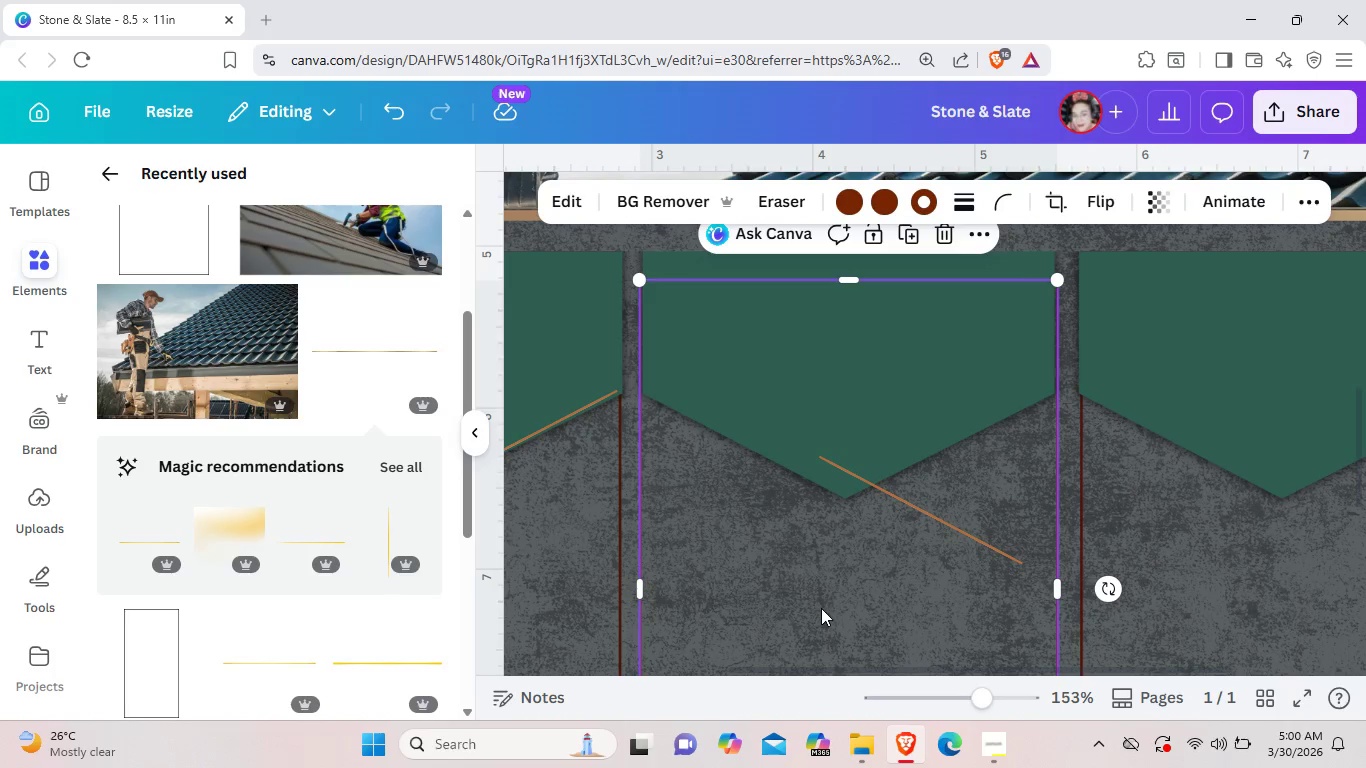 
left_click_drag(start_coordinate=[821, 609], to_coordinate=[822, 582])
 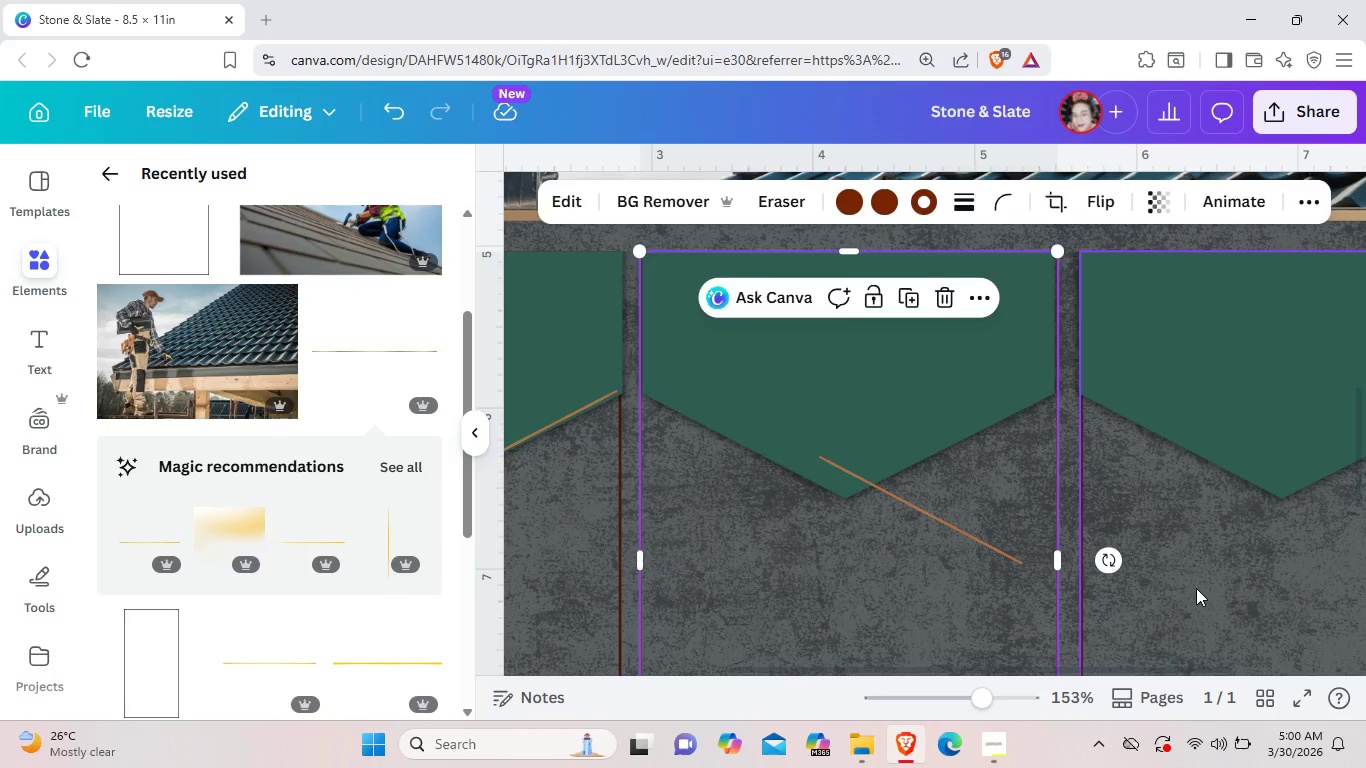 
left_click([1196, 588])
 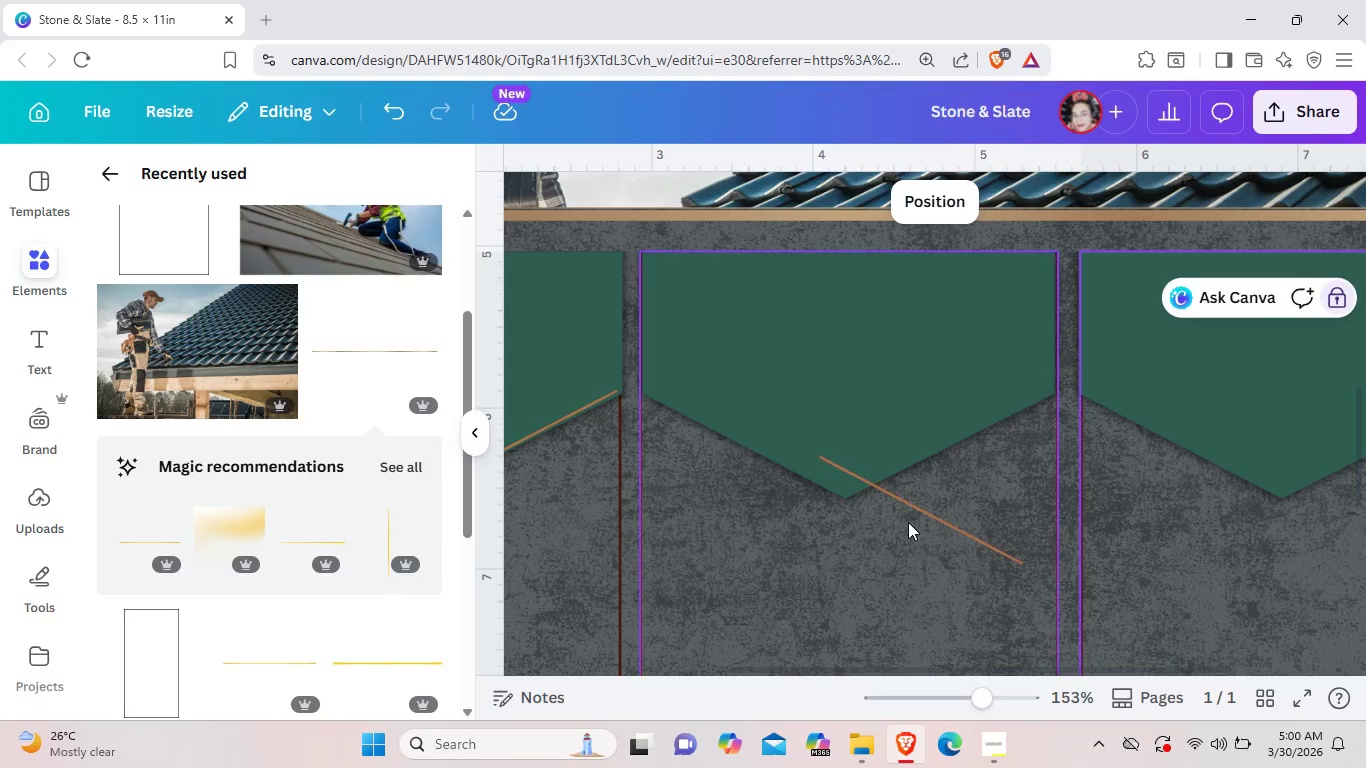 
left_click([784, 528])
 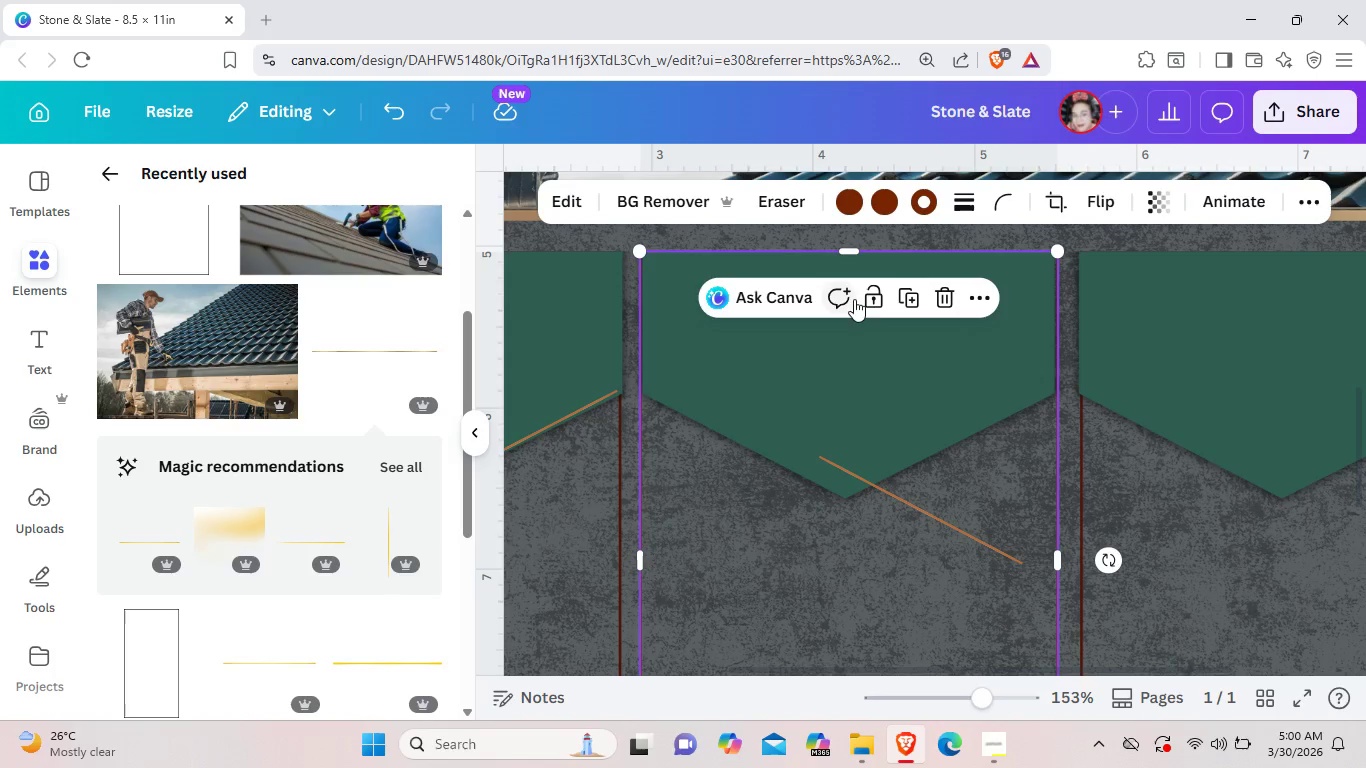 
left_click([868, 300])
 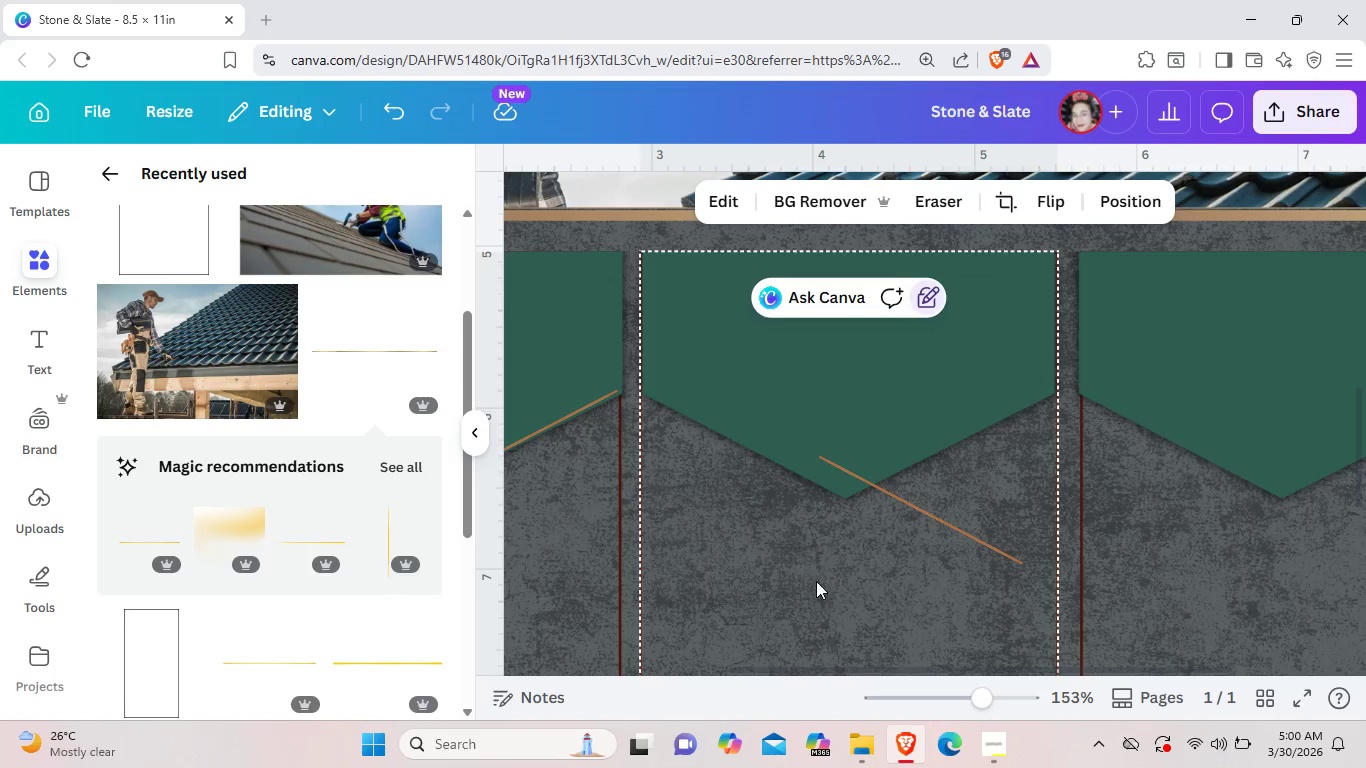 
left_click([817, 585])
 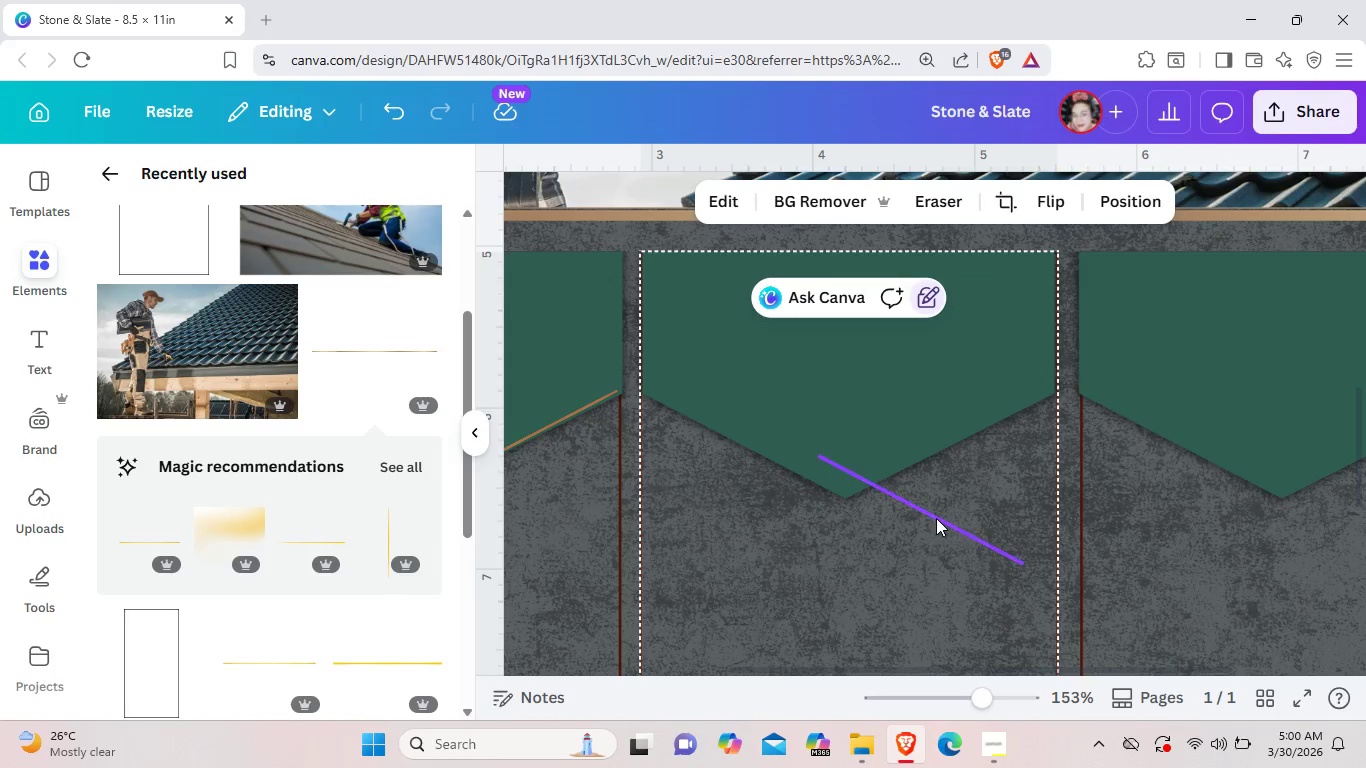 
left_click_drag(start_coordinate=[936, 518], to_coordinate=[762, 453])
 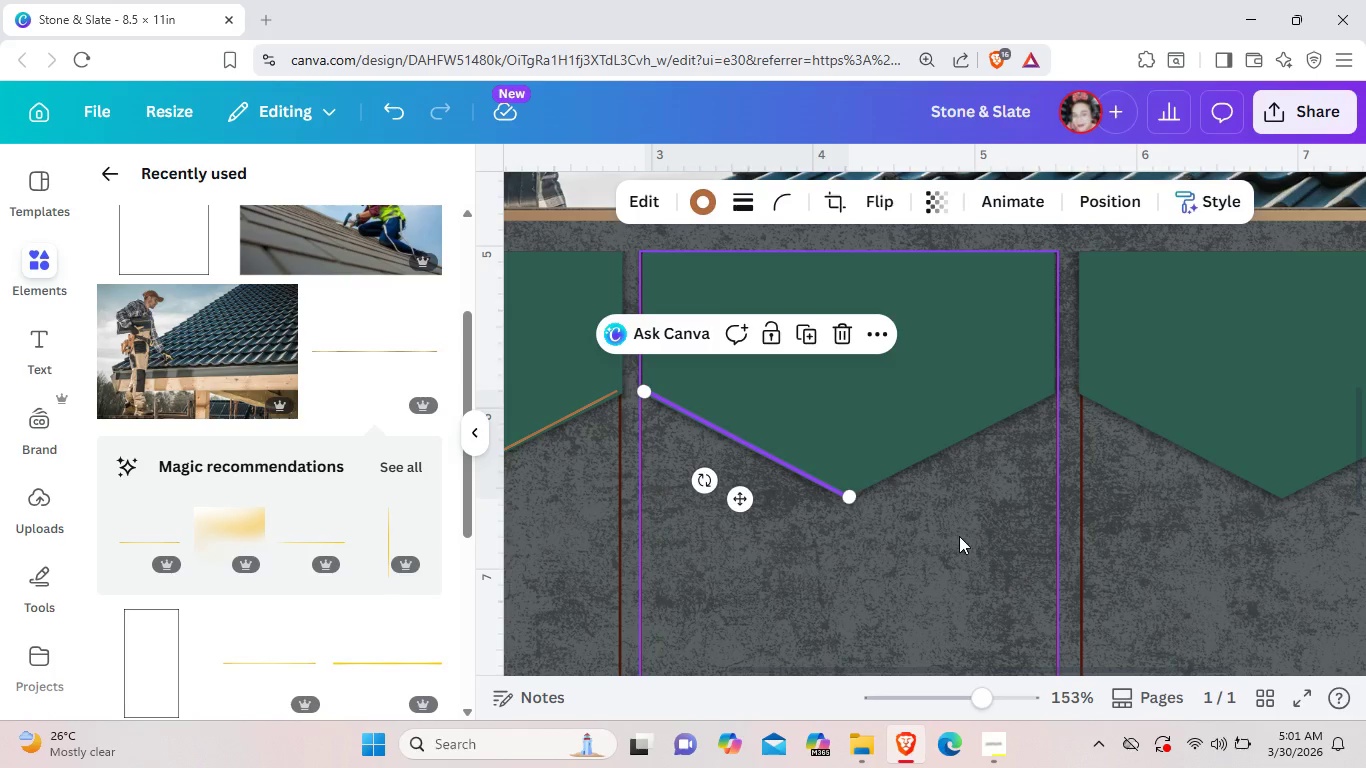 
left_click([959, 536])
 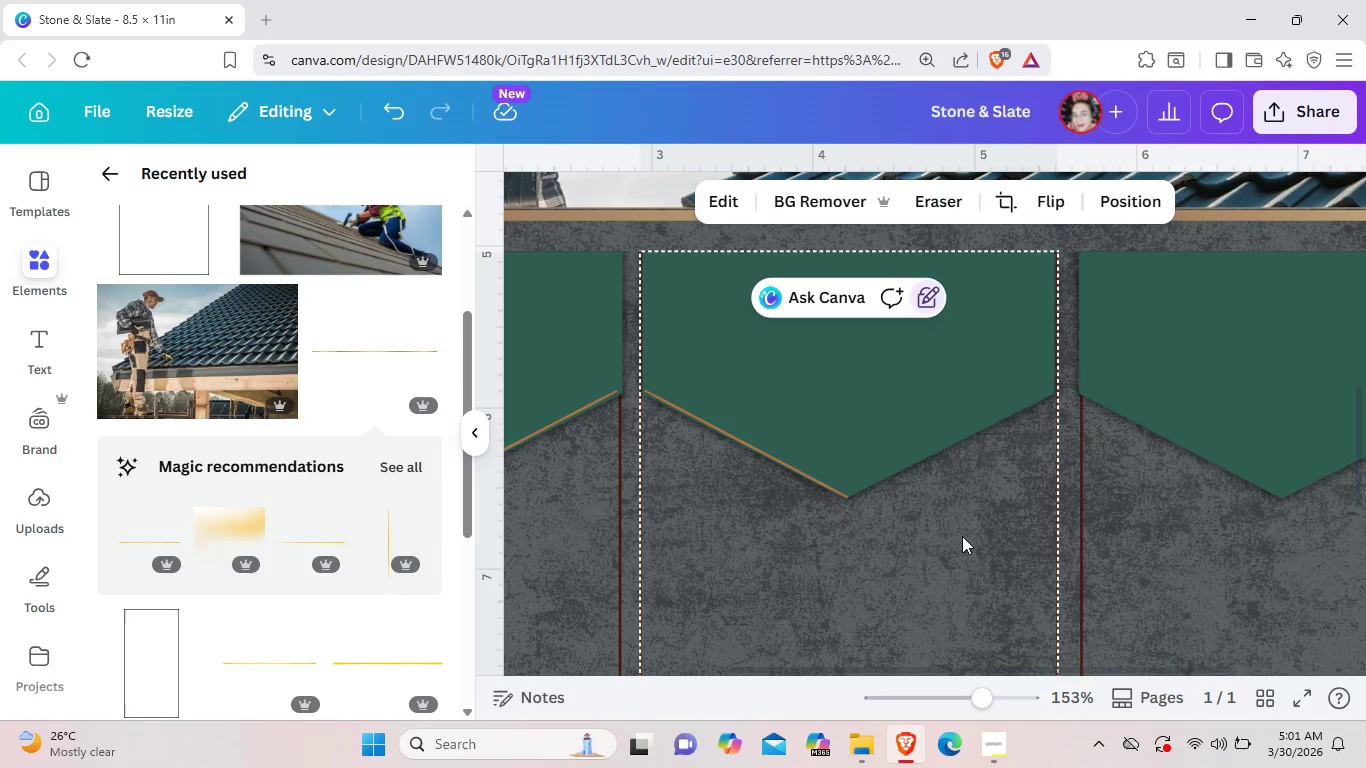 
key(Control+V)
 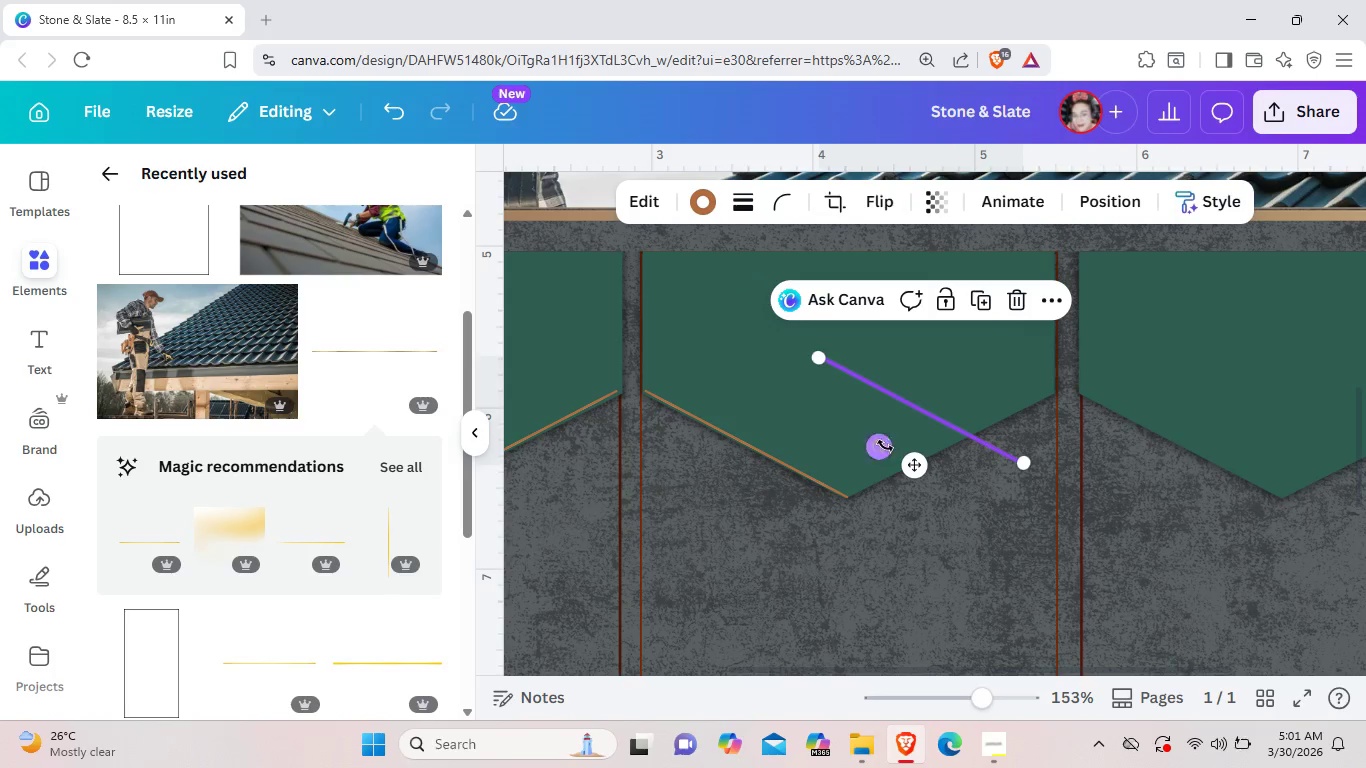 
left_click_drag(start_coordinate=[884, 446], to_coordinate=[952, 508])
 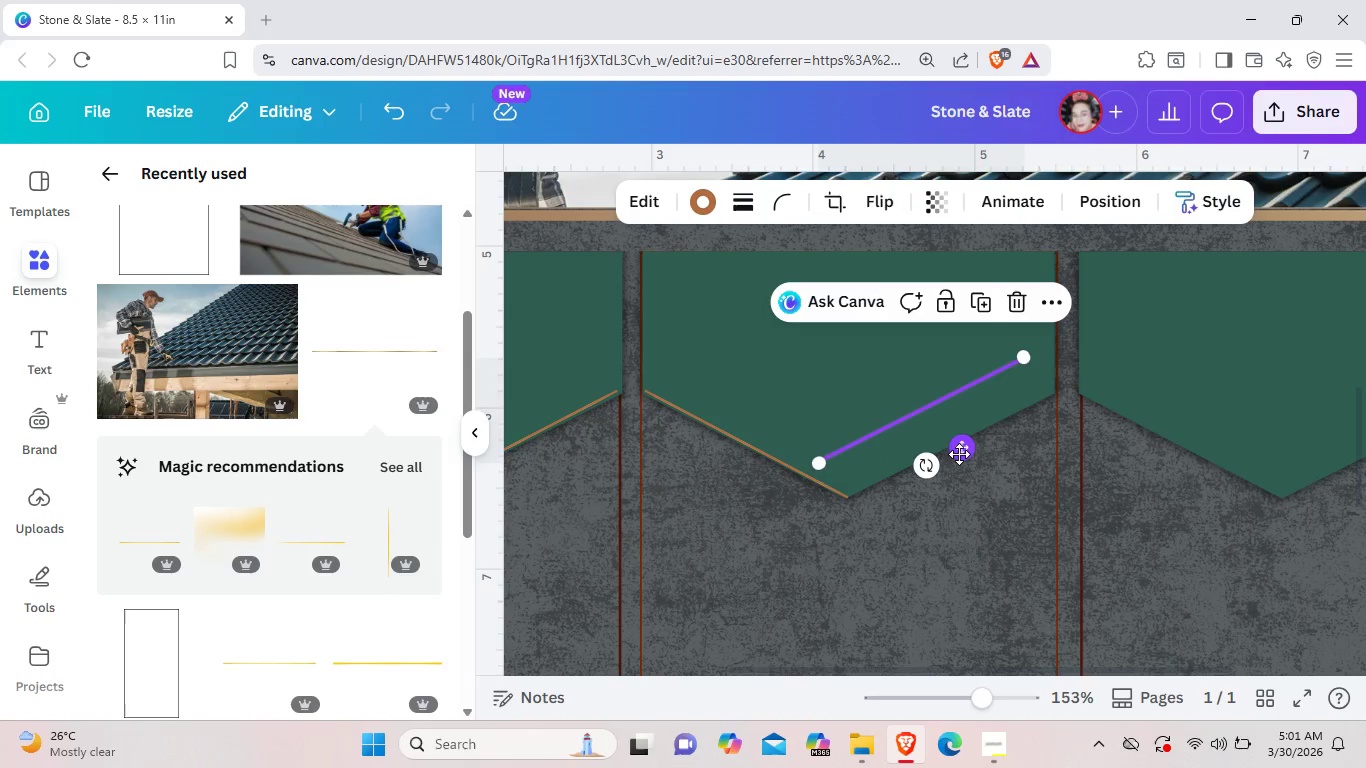 
left_click_drag(start_coordinate=[960, 452], to_coordinate=[987, 486])
 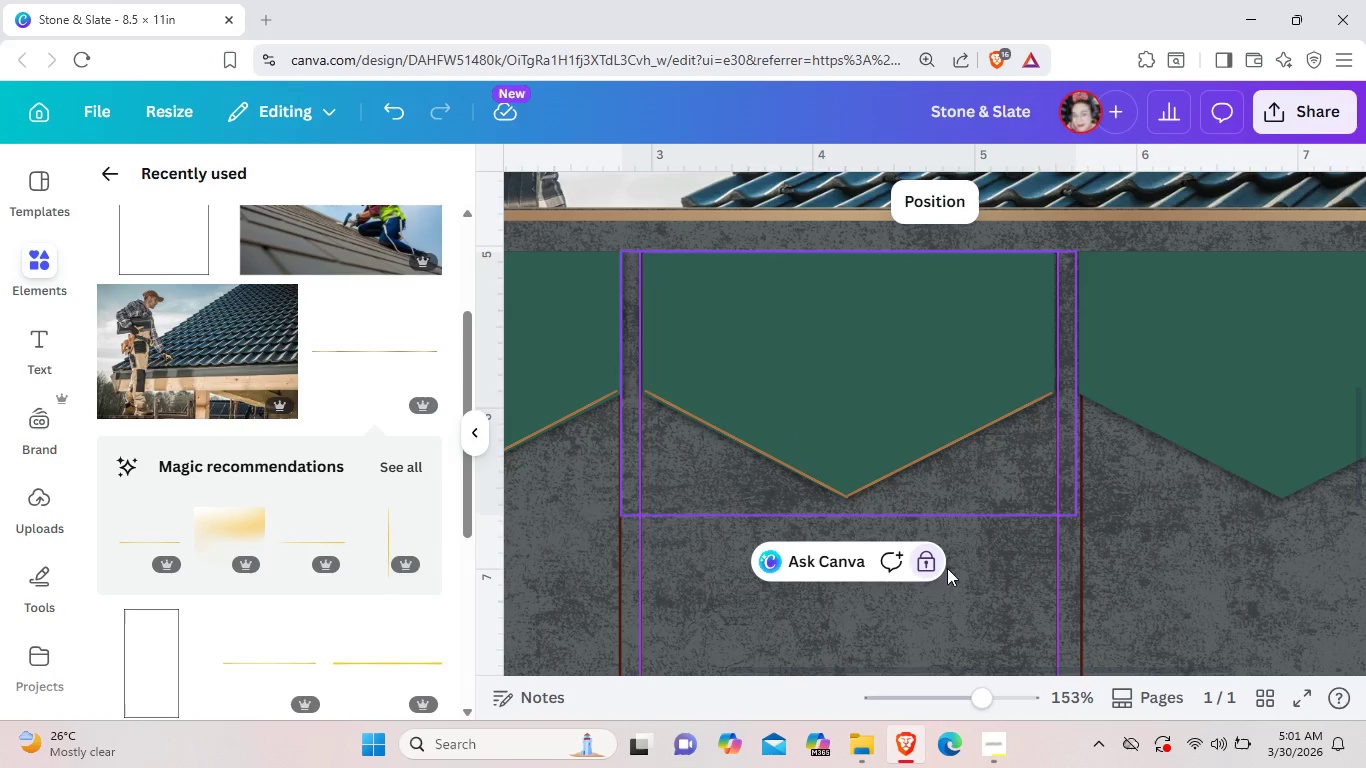 
left_click_drag(start_coordinate=[889, 521], to_coordinate=[855, 500])
 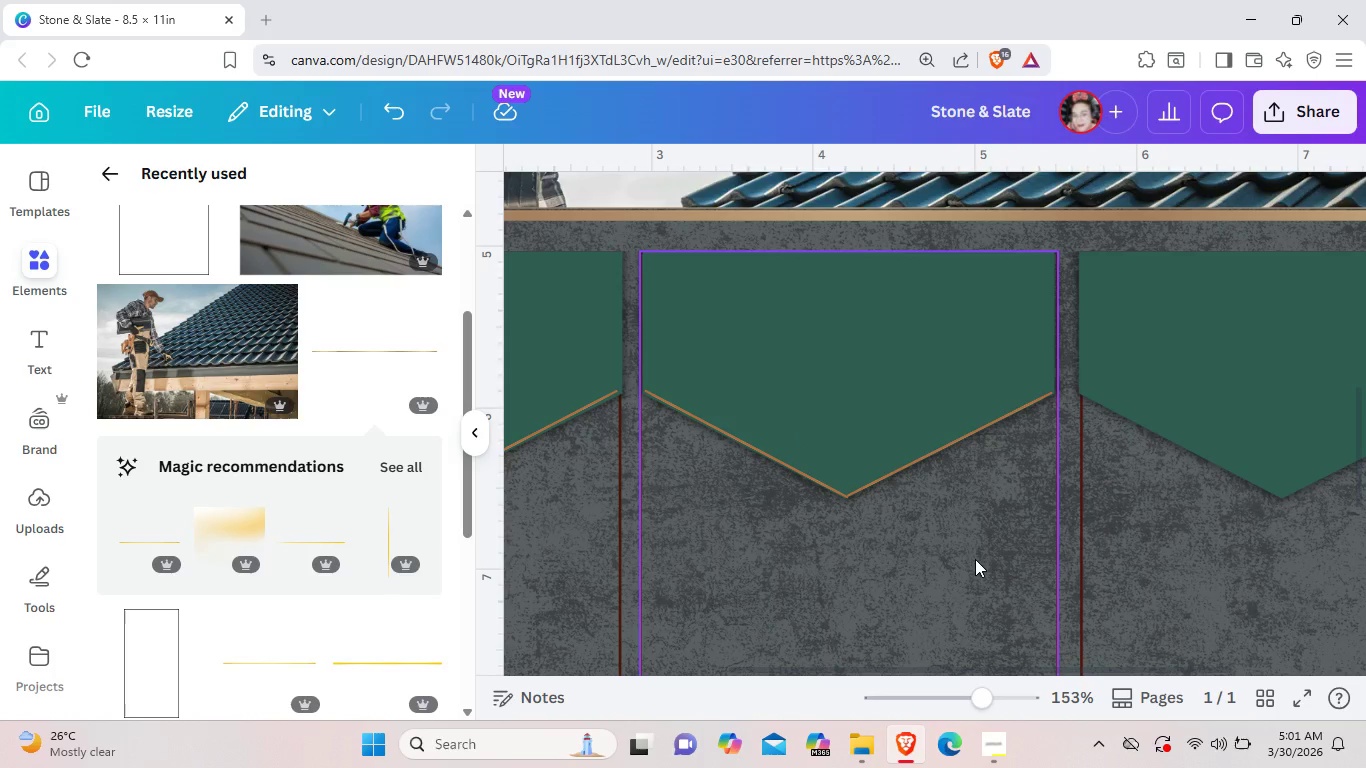 
left_click([975, 559])
 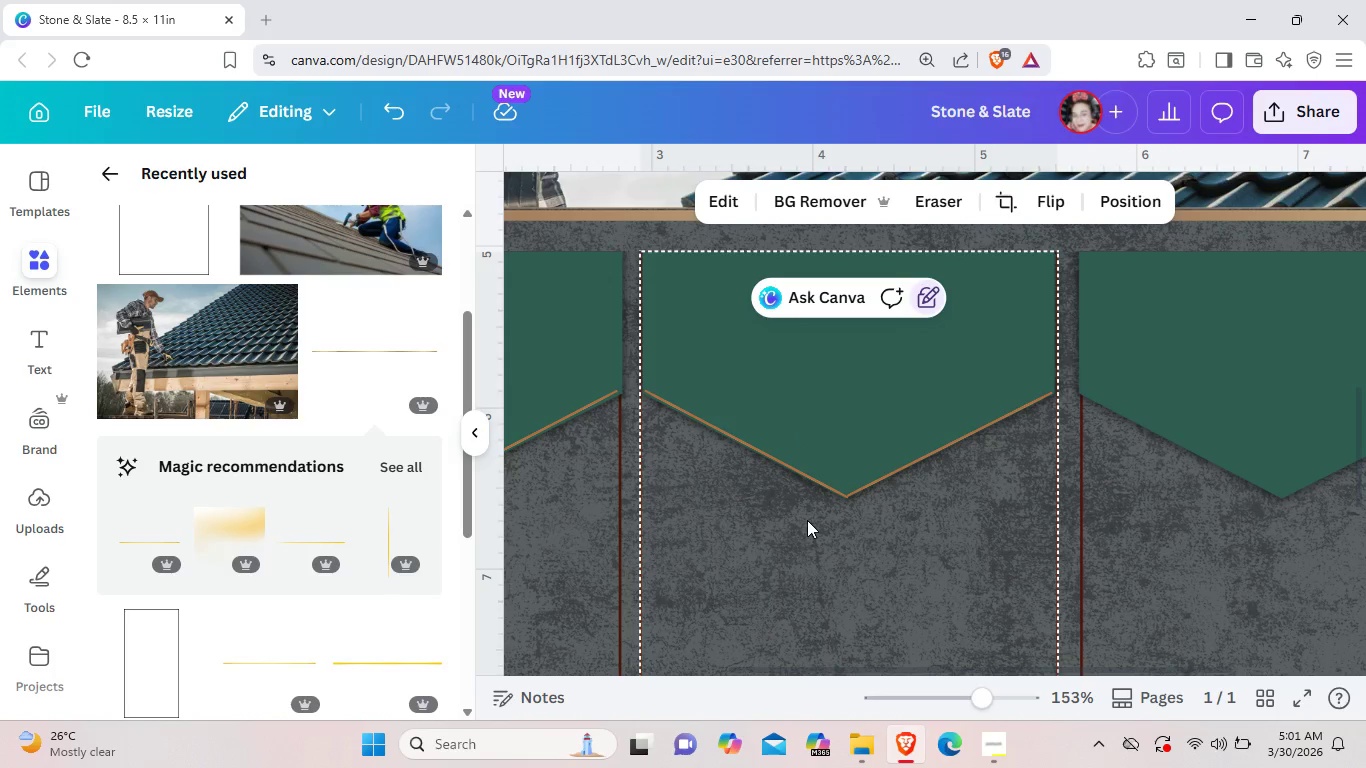 
left_click_drag(start_coordinate=[807, 520], to_coordinate=[882, 472])
 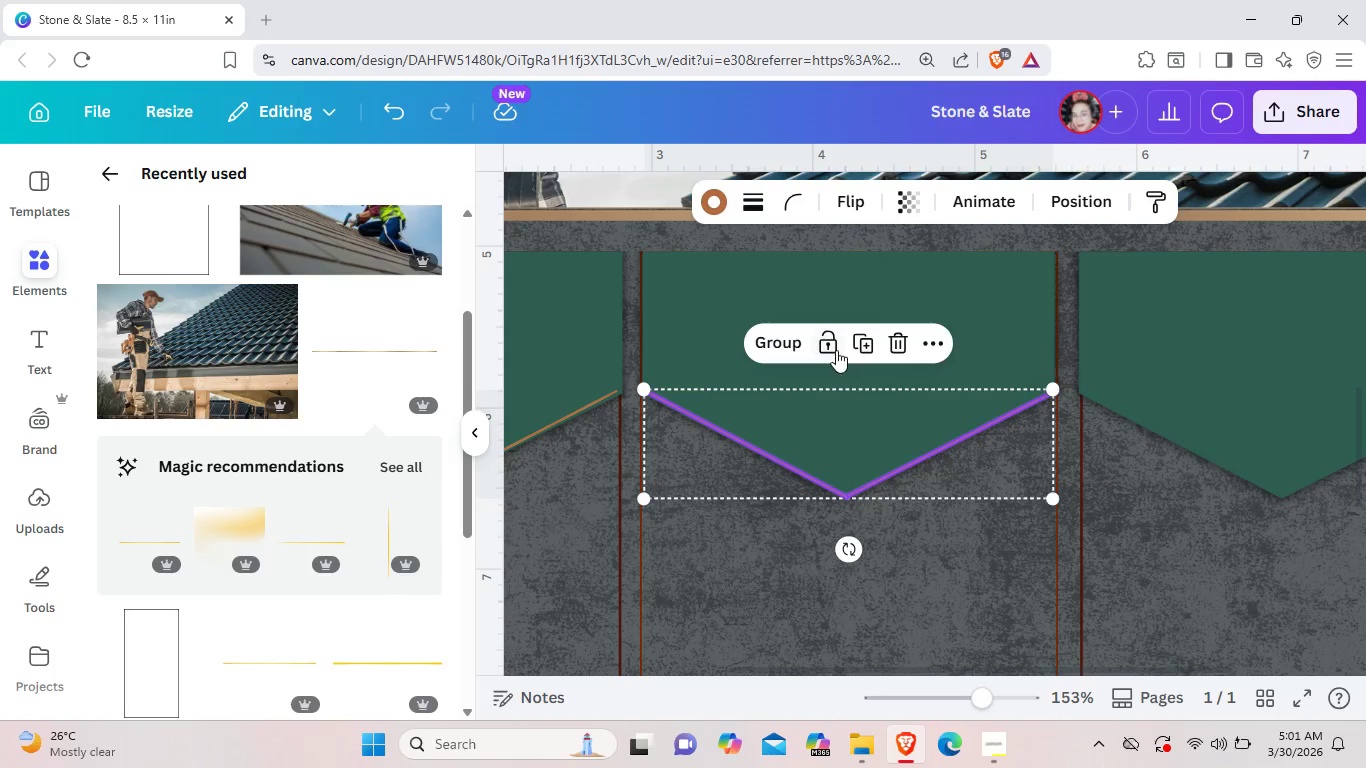 
left_click([834, 349])
 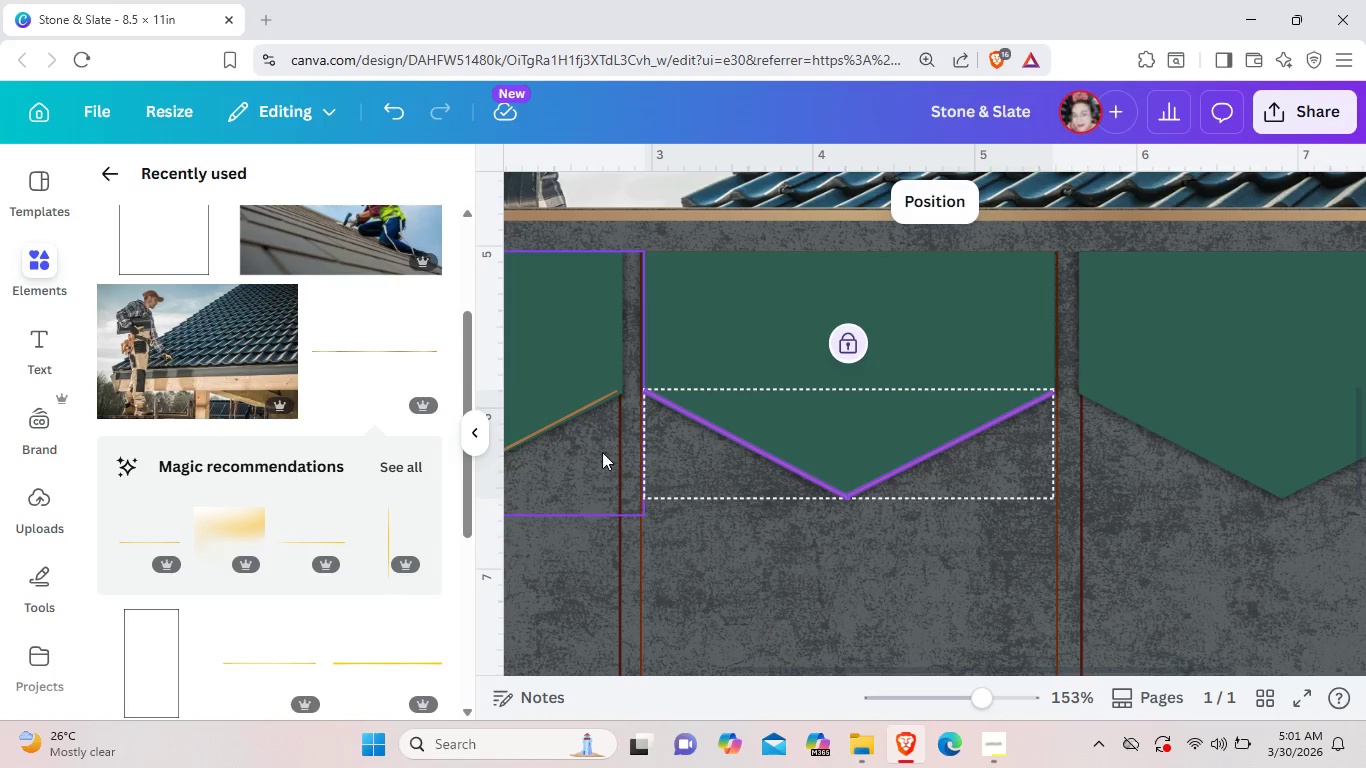 
left_click([590, 460])
 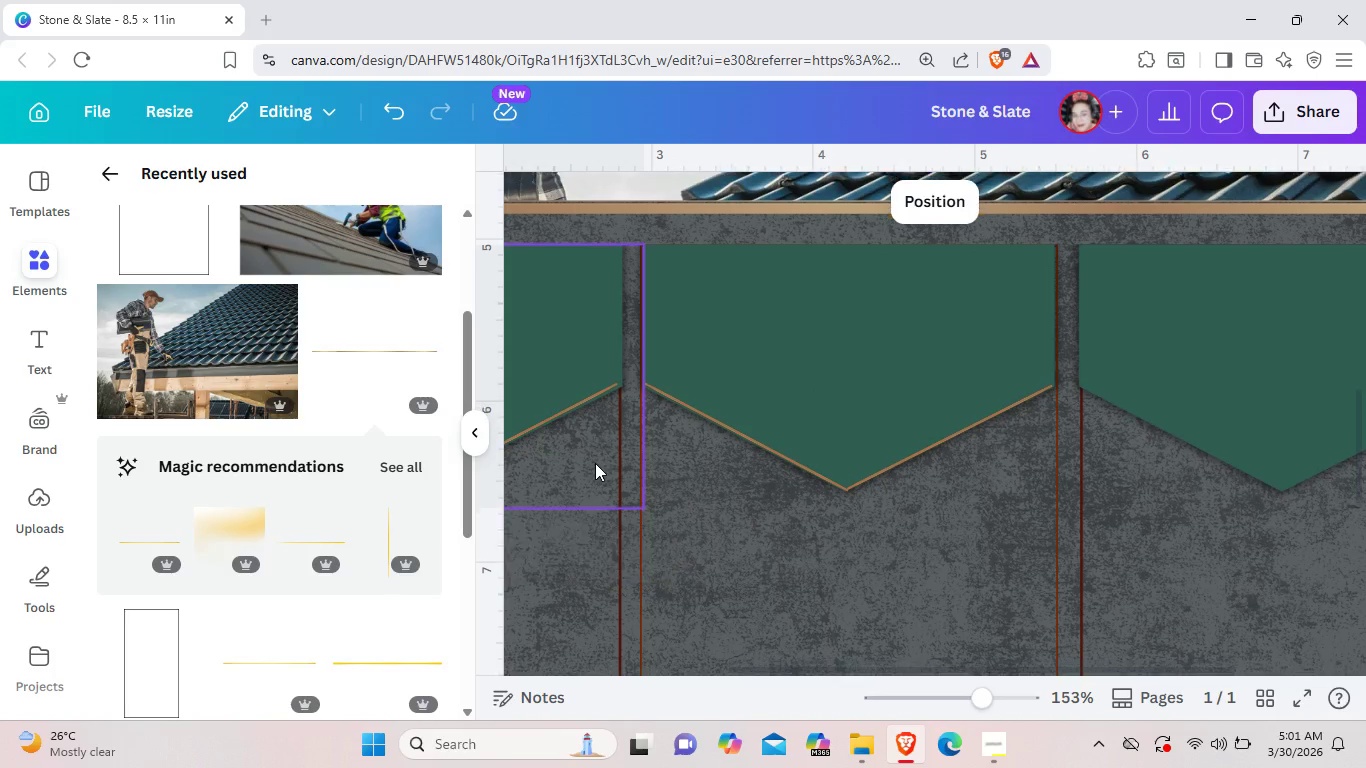 
scroll: coordinate [595, 463], scroll_direction: down, amount: 1.0
 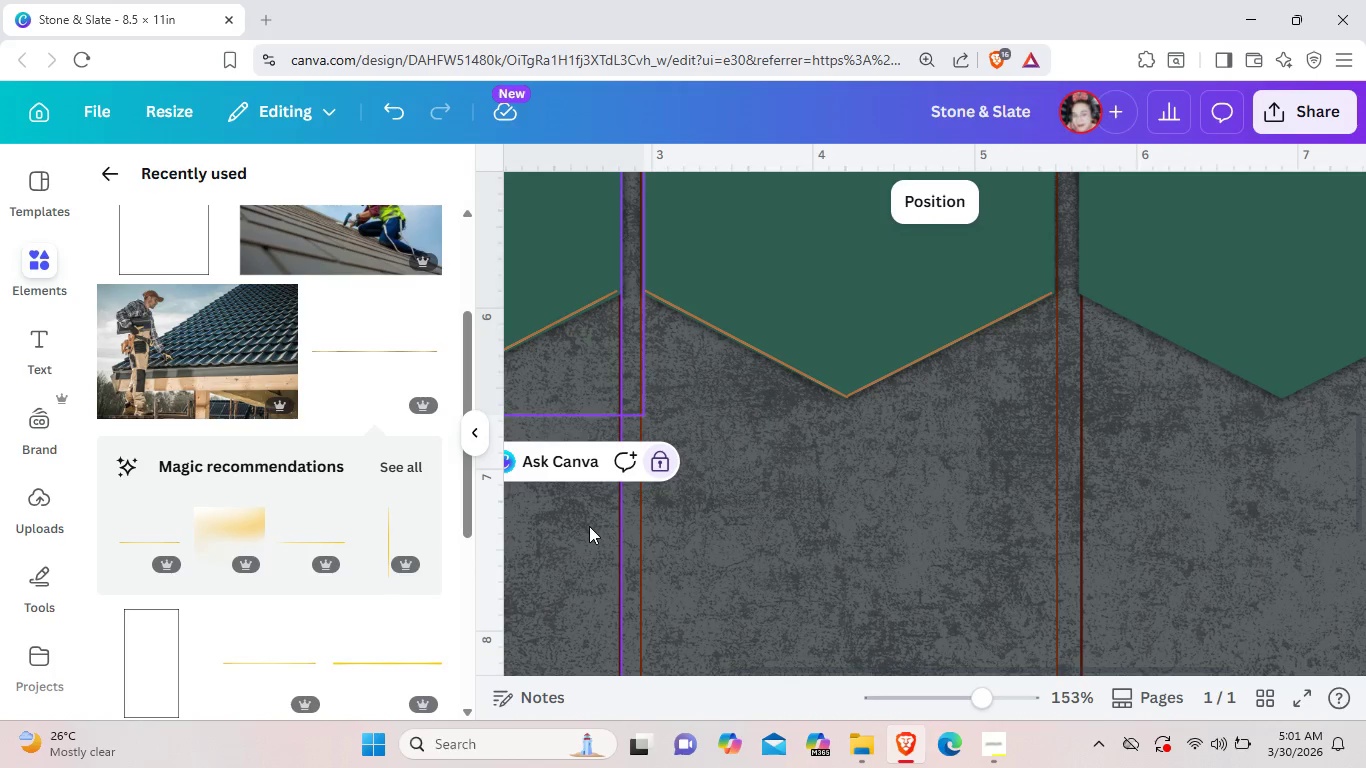 
left_click([589, 526])
 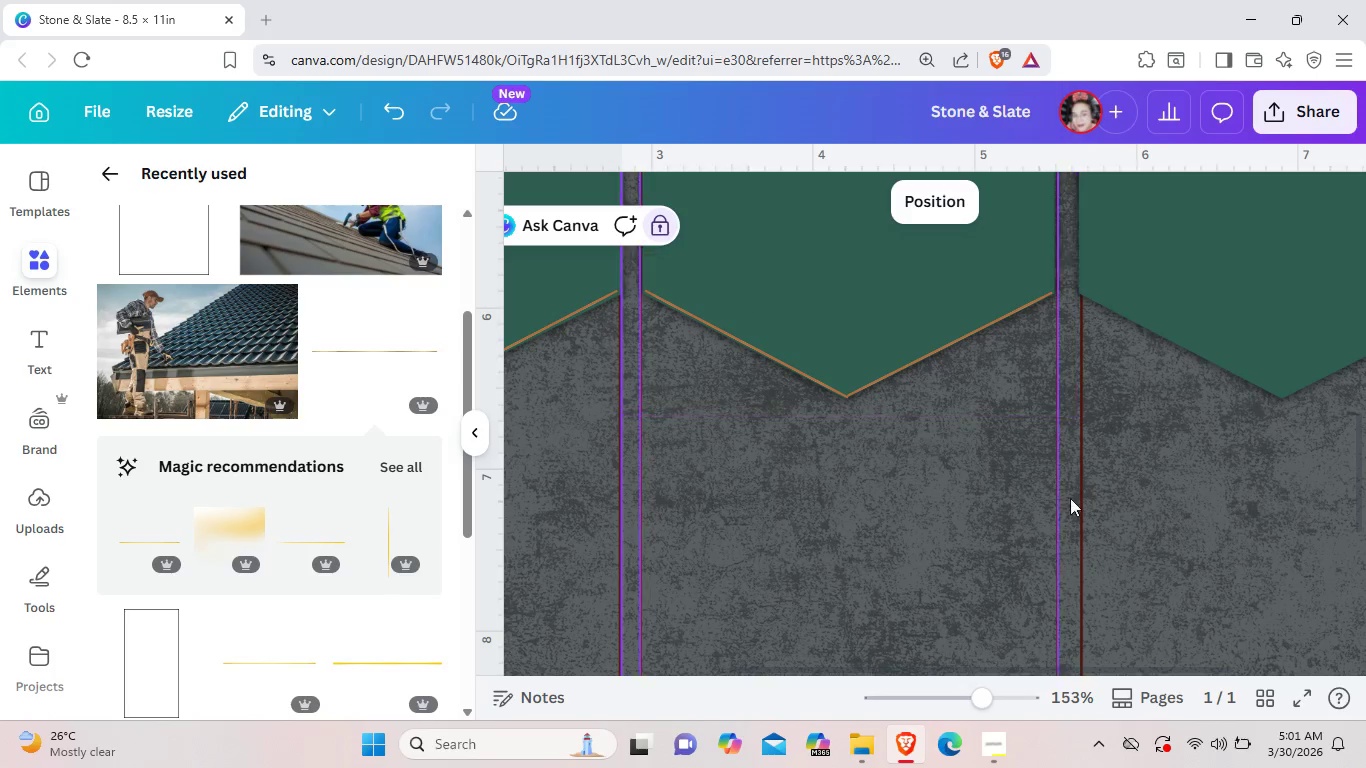 
left_click([1215, 504])
 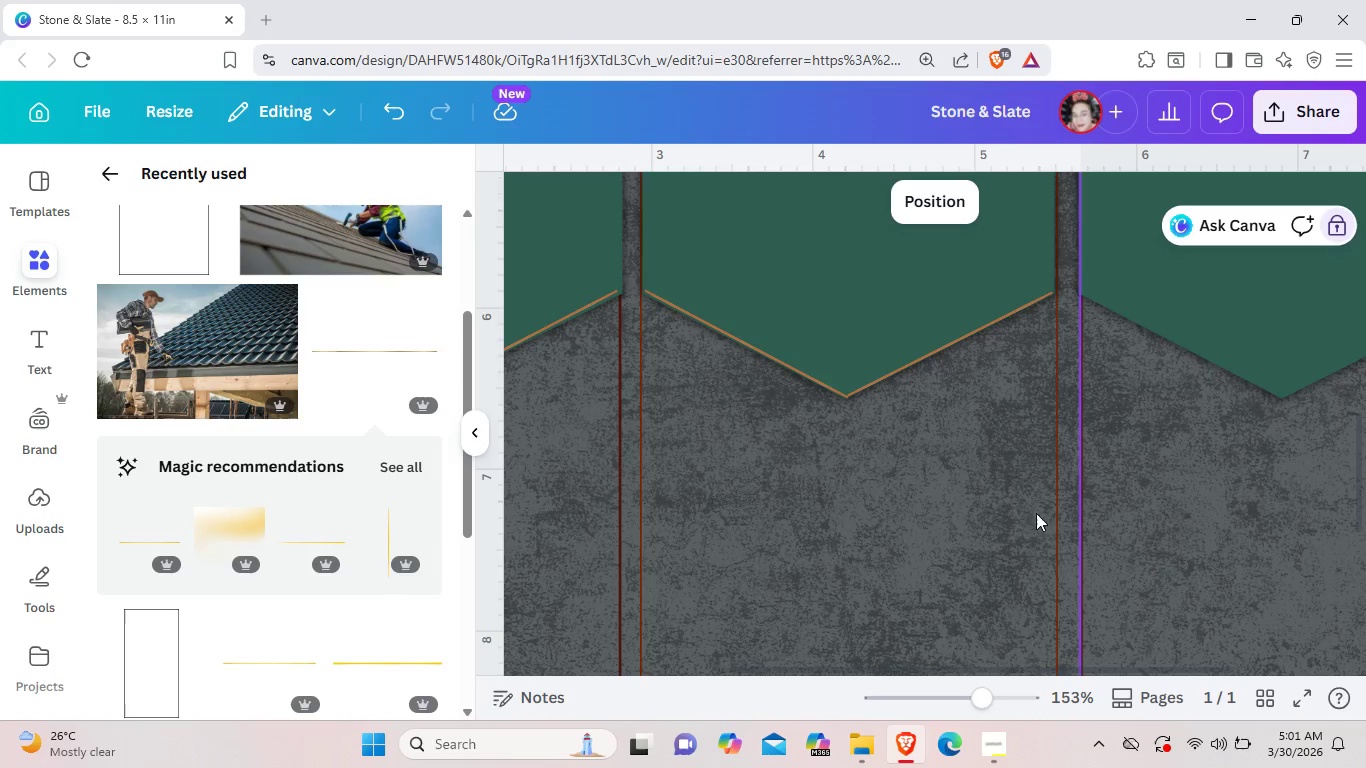 
left_click([976, 525])
 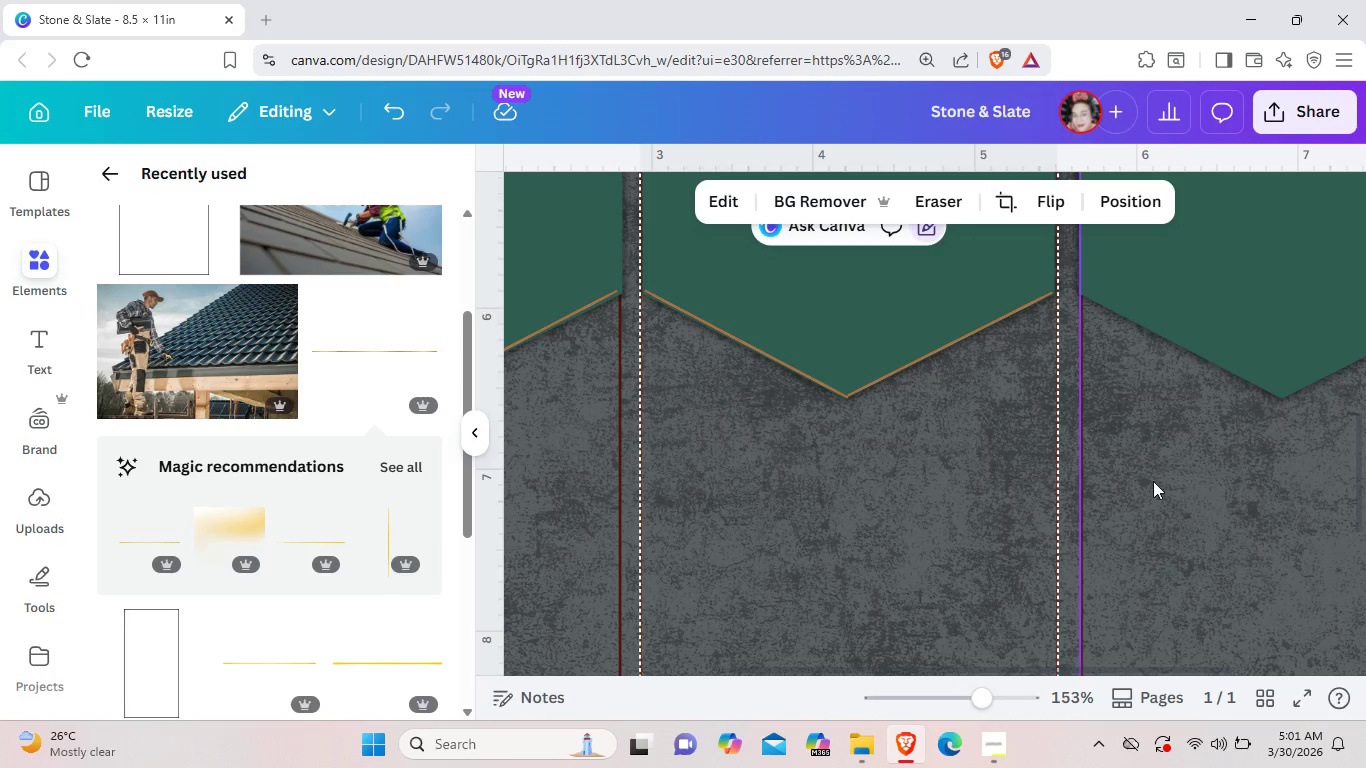 
left_click([1153, 481])
 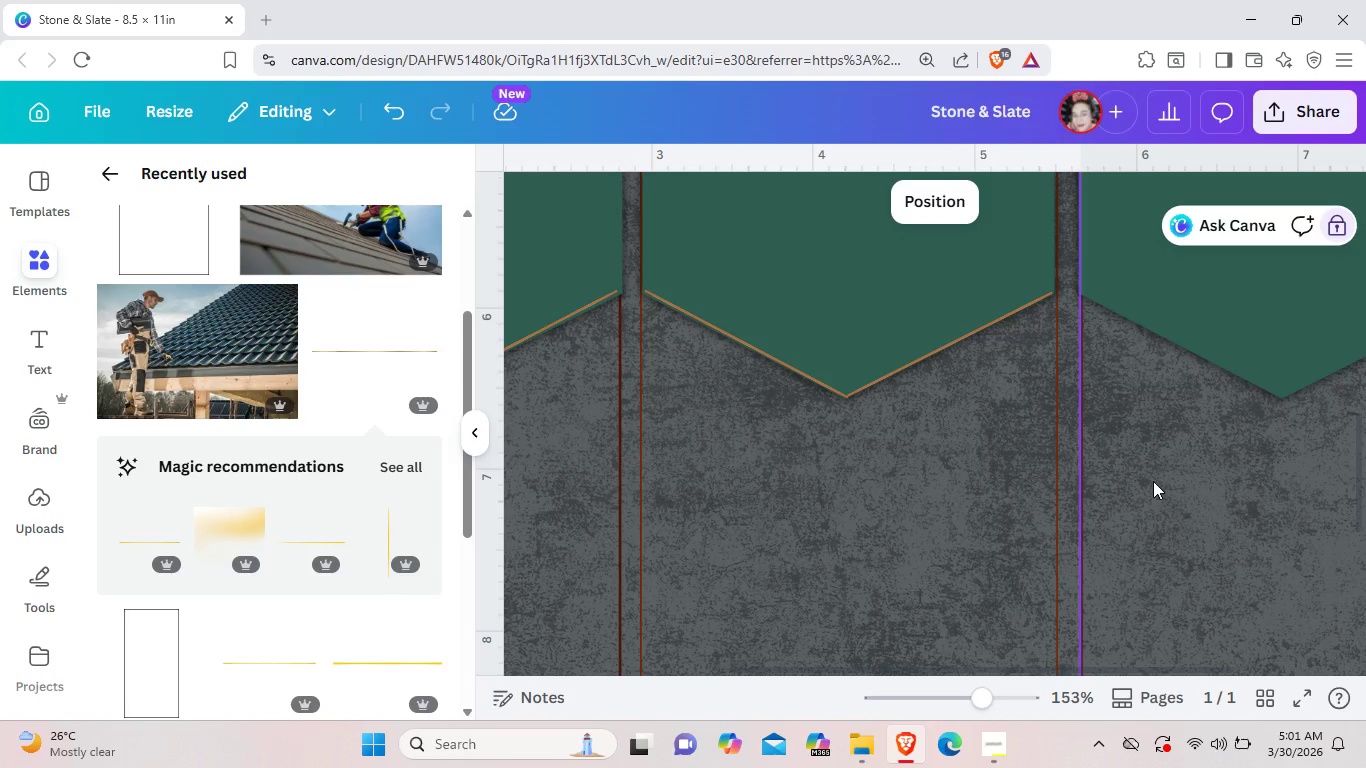 
scroll: coordinate [1153, 481], scroll_direction: up, amount: 1.0
 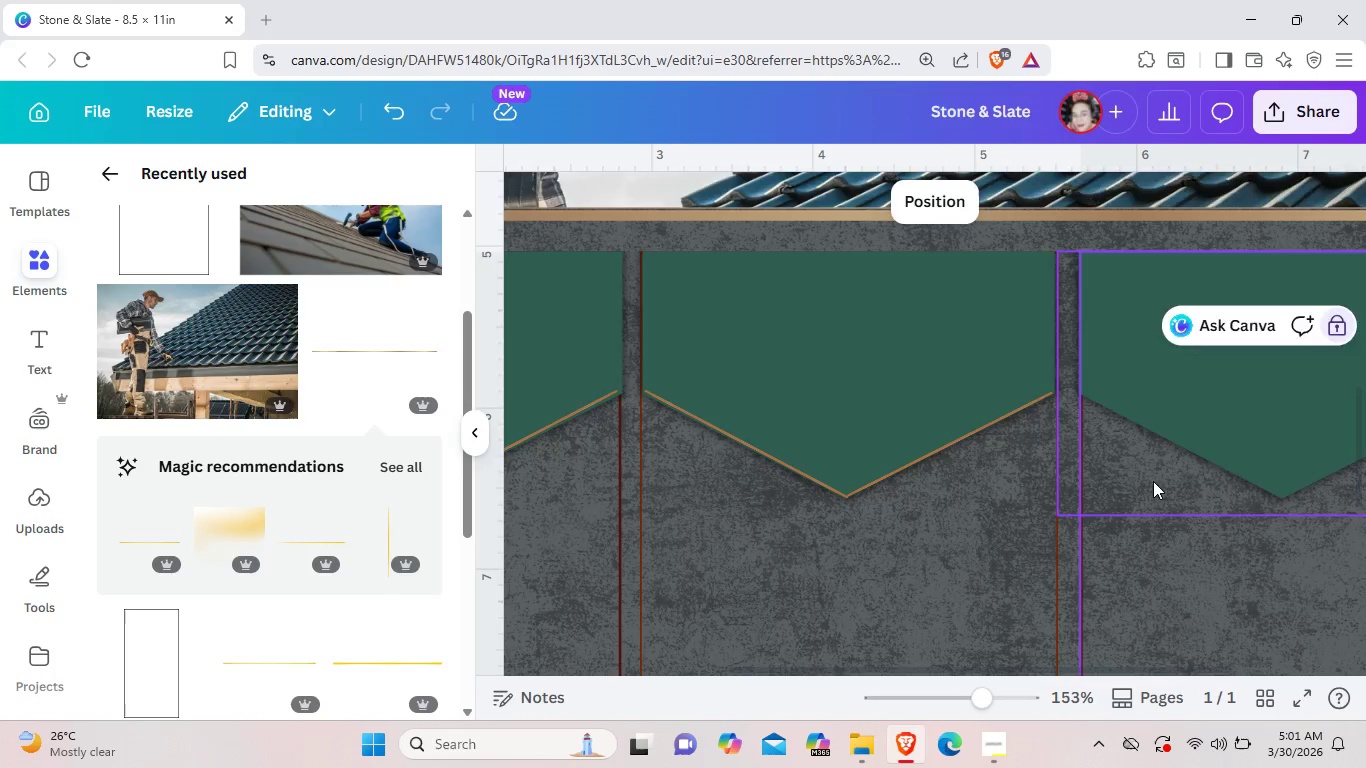 
scroll: coordinate [1153, 481], scroll_direction: down, amount: 1.0
 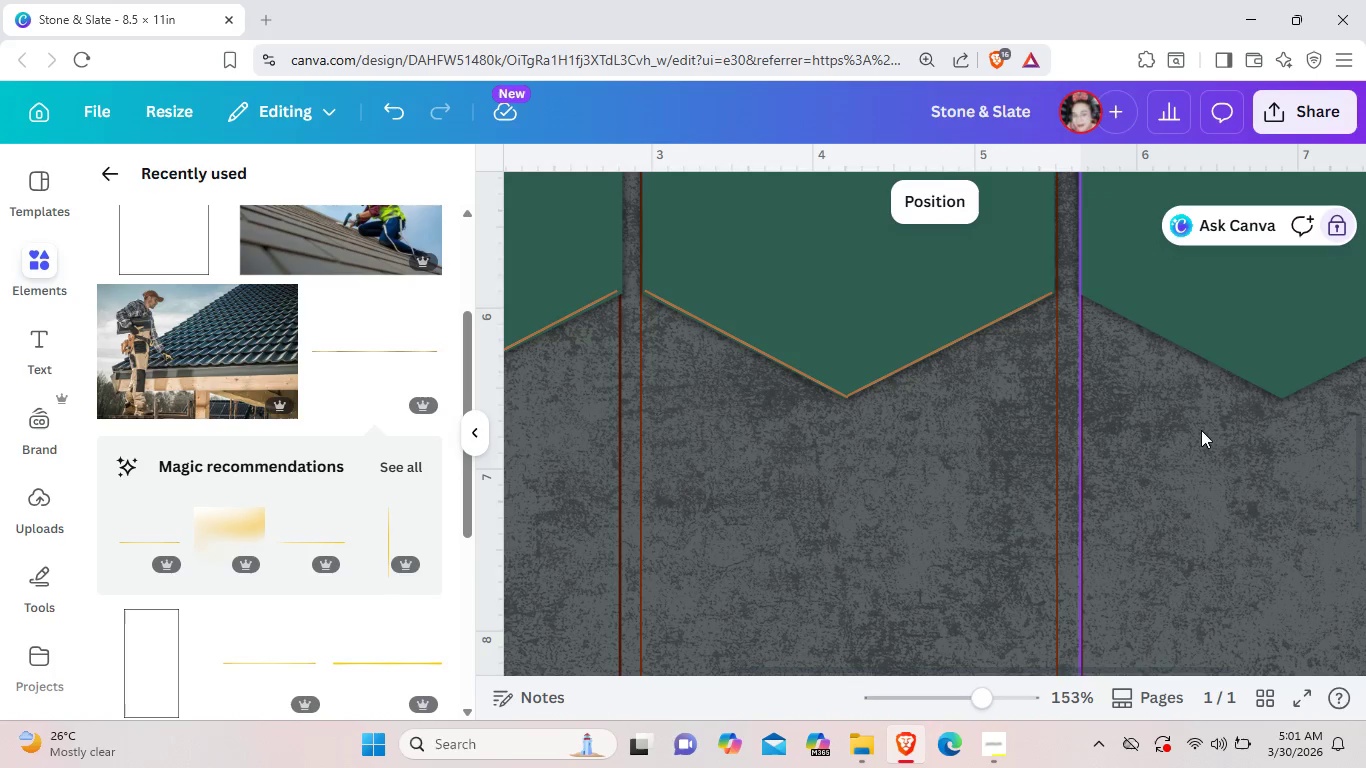 
scroll: coordinate [1227, 522], scroll_direction: up, amount: 1.0
 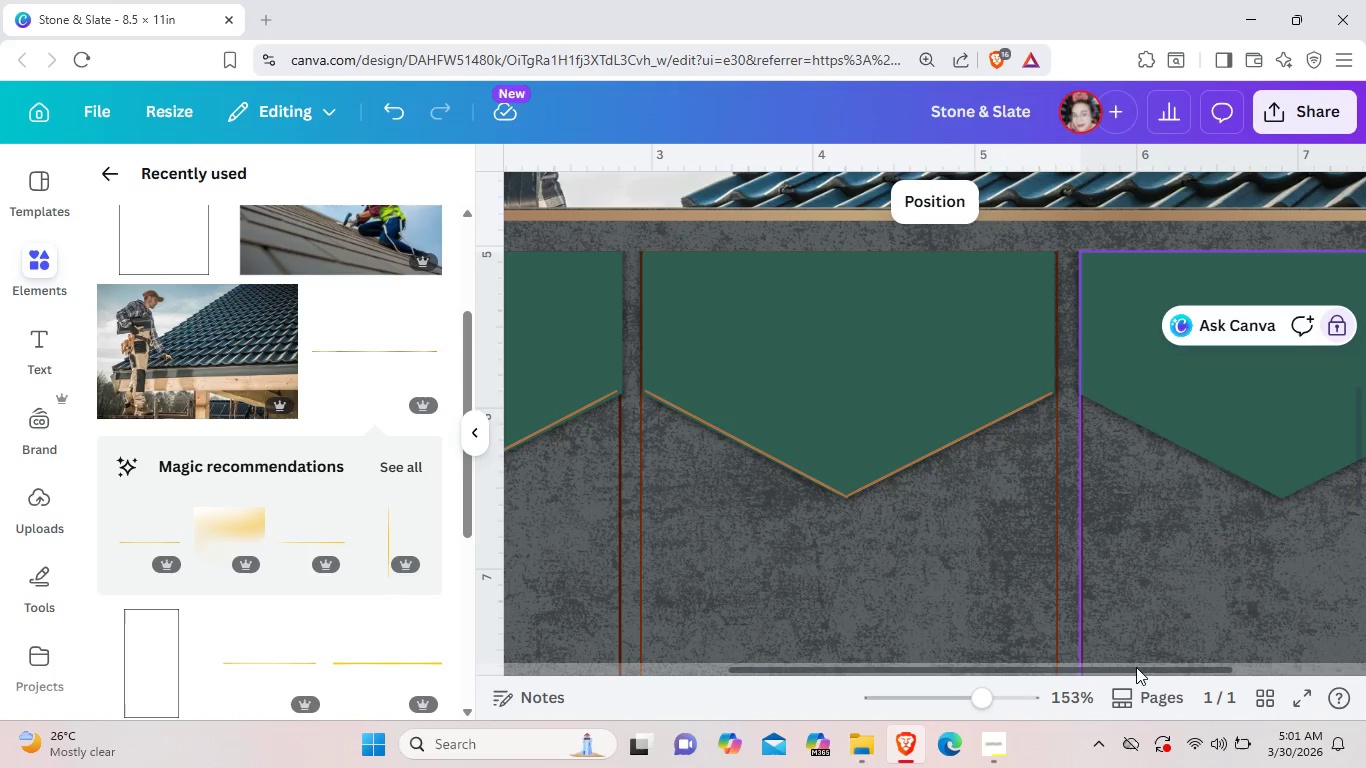 
left_click_drag(start_coordinate=[1135, 667], to_coordinate=[1293, 662])
 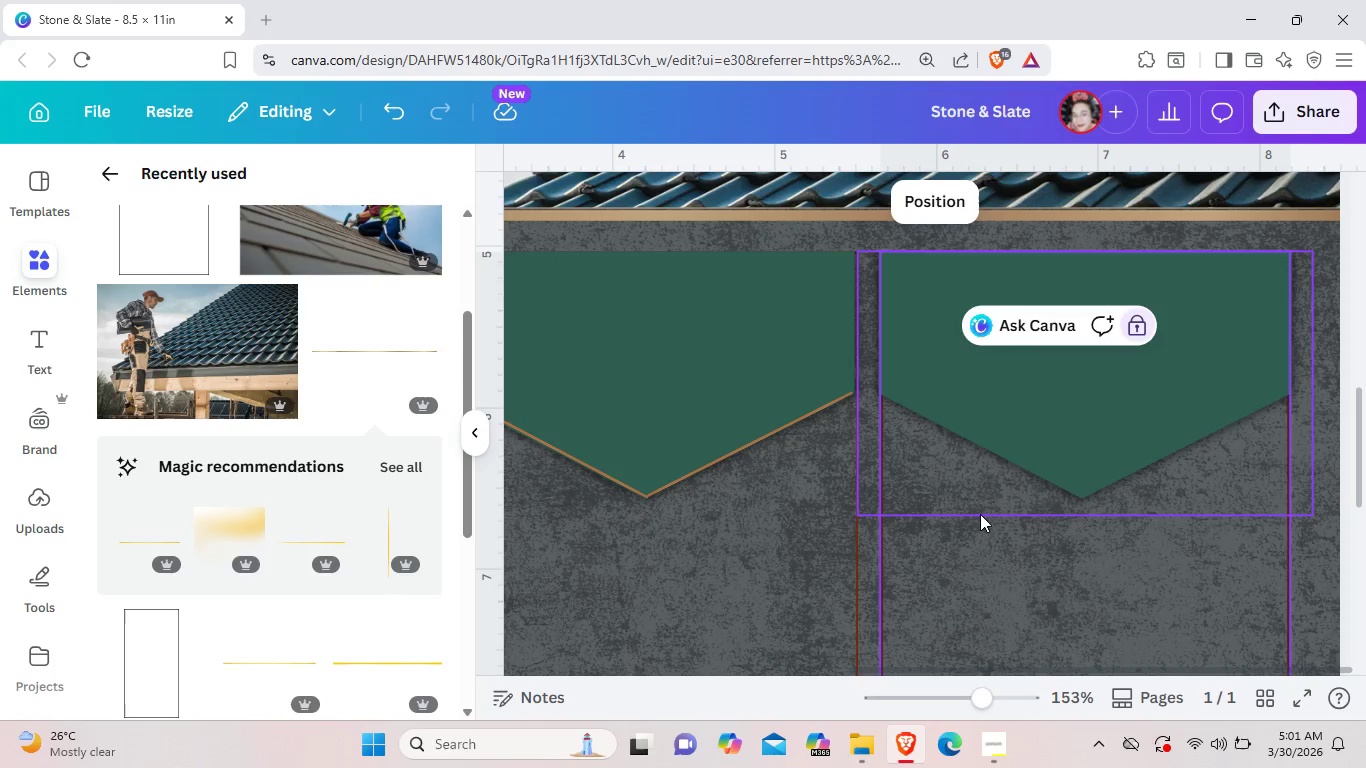 
left_click([980, 514])
 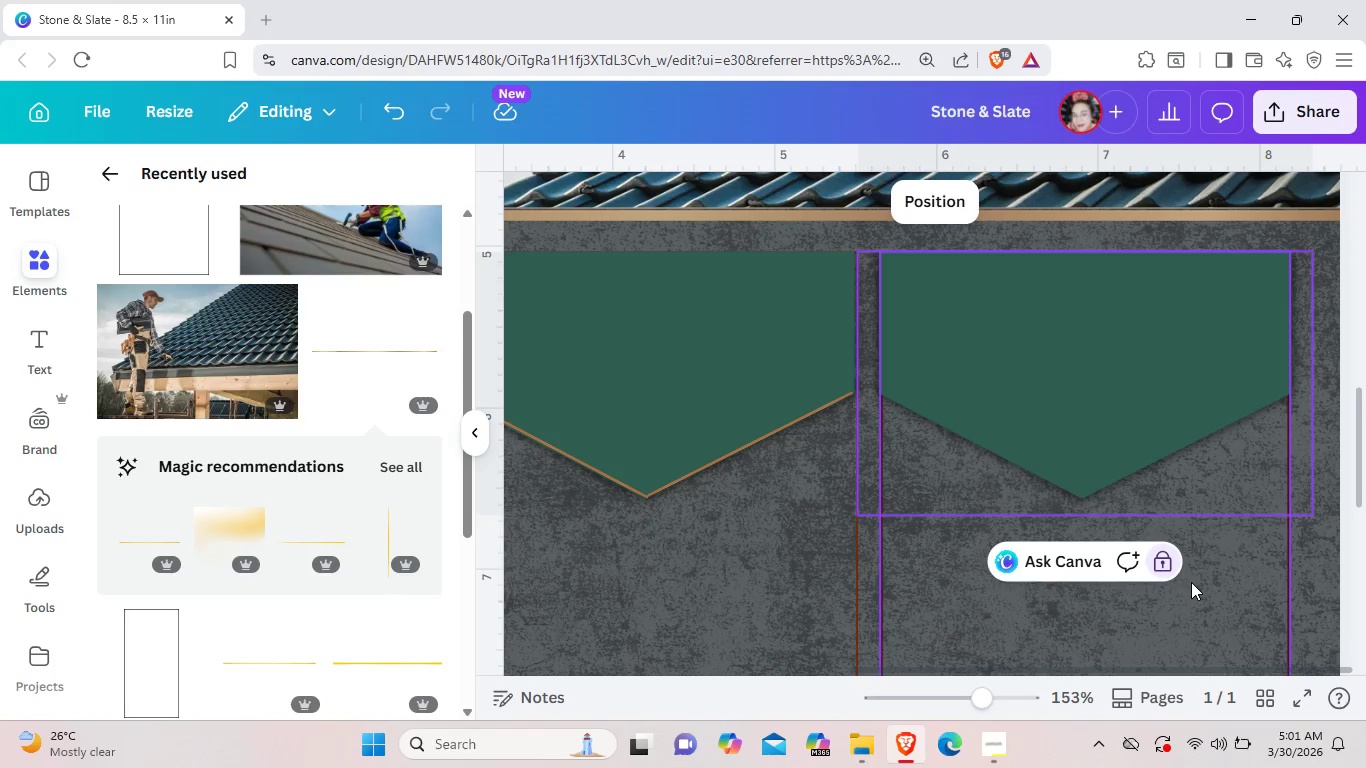 
left_click([1191, 582])
 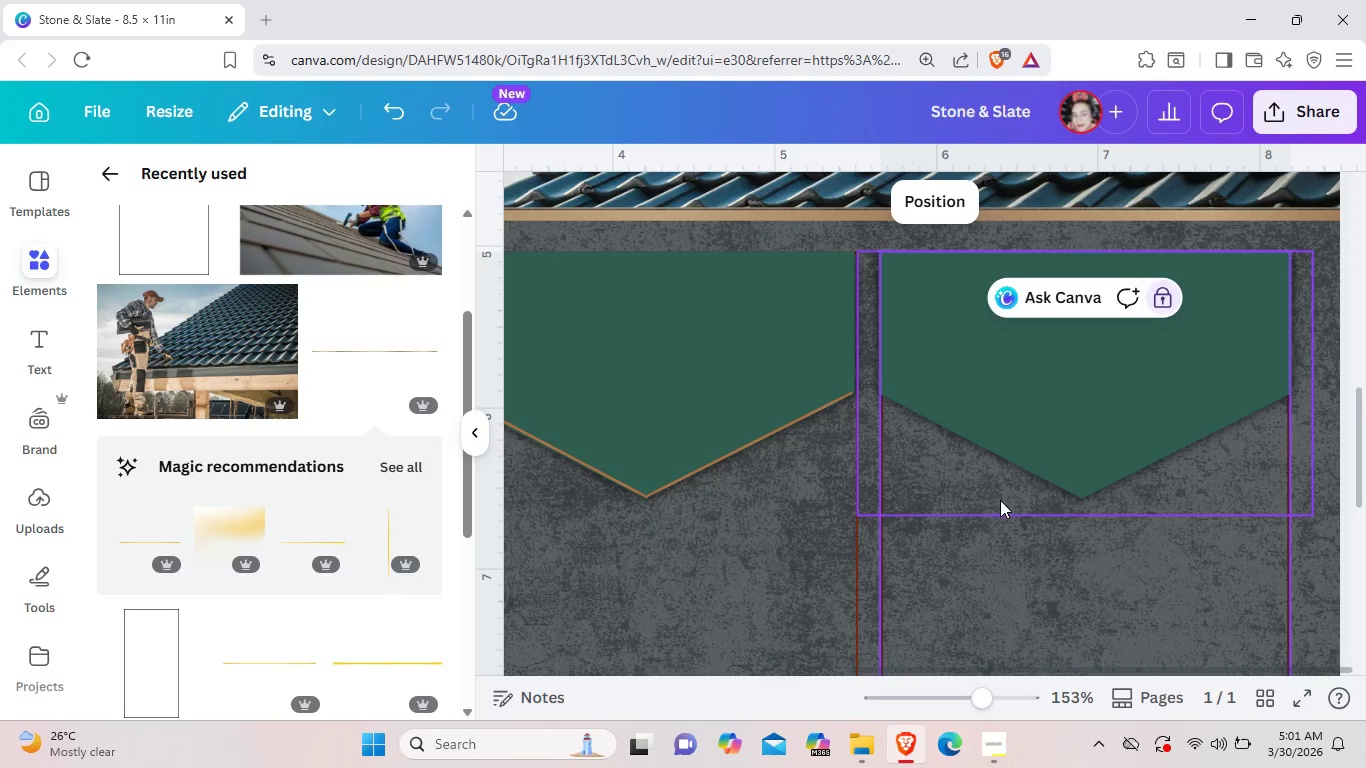 
key(Control+V)
 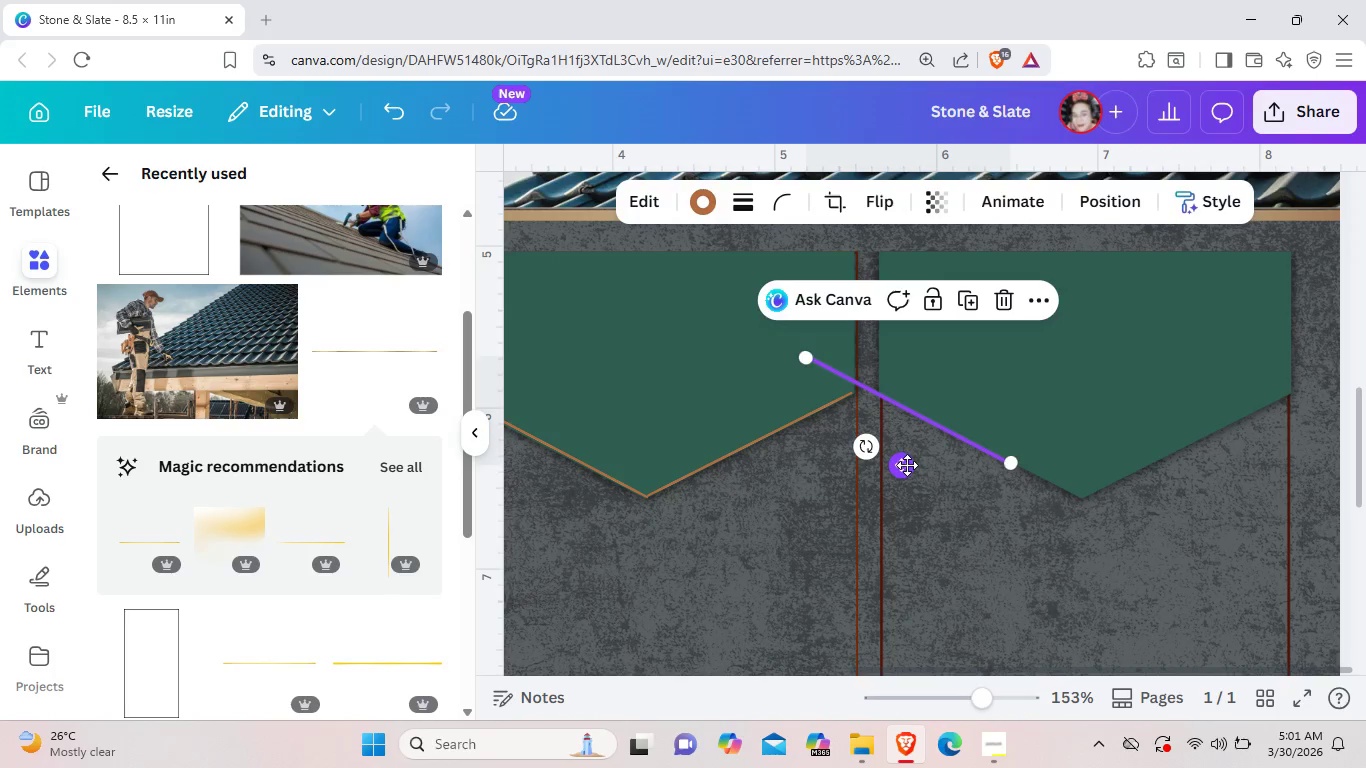 
left_click_drag(start_coordinate=[907, 465], to_coordinate=[986, 505])
 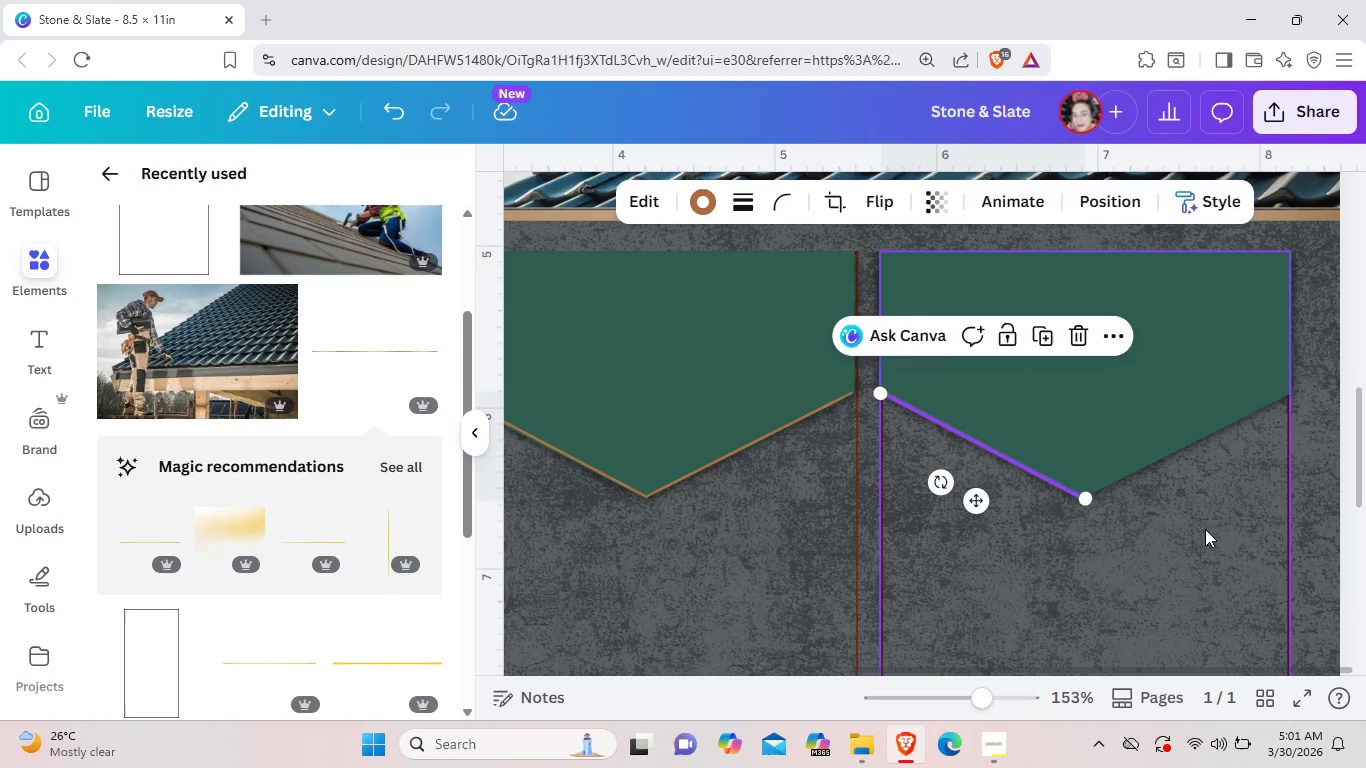 
left_click([1205, 529])
 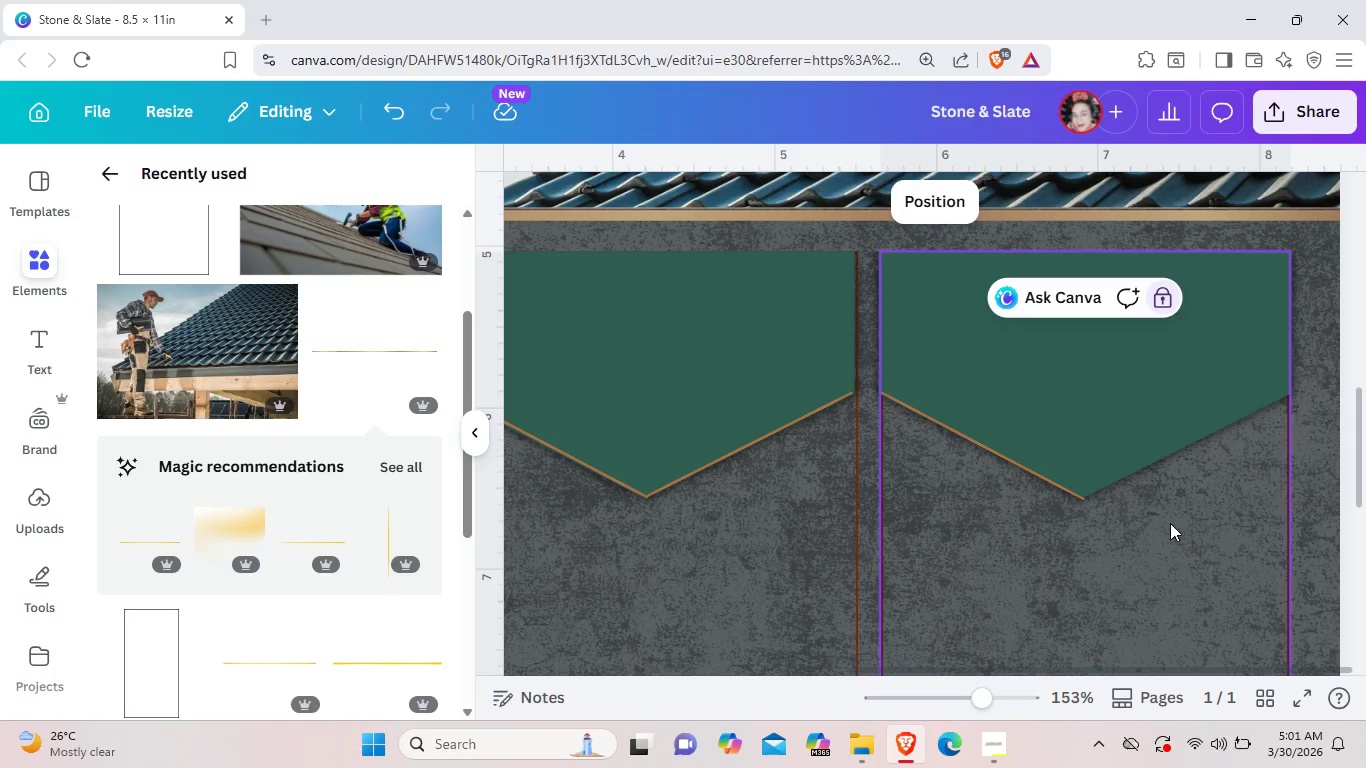 
key(Control+V)
 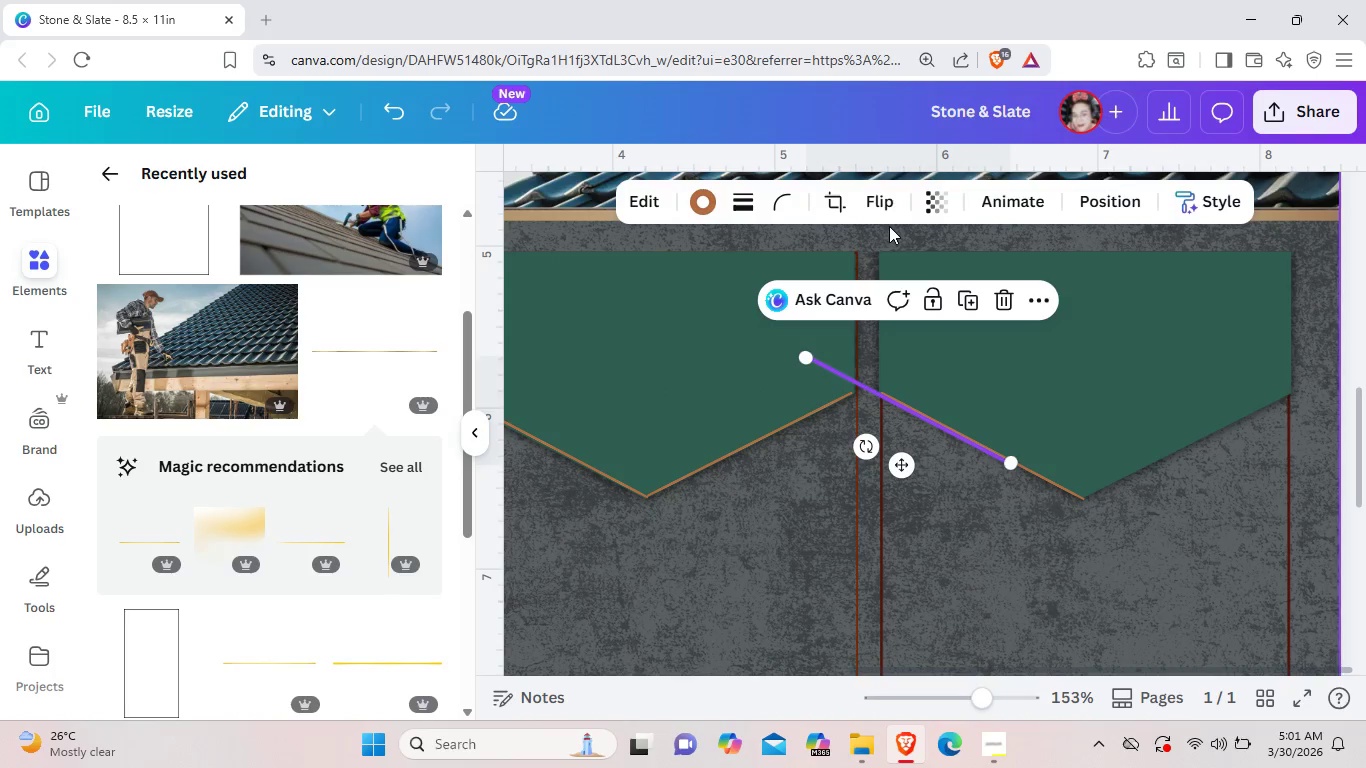 
left_click([880, 206])
 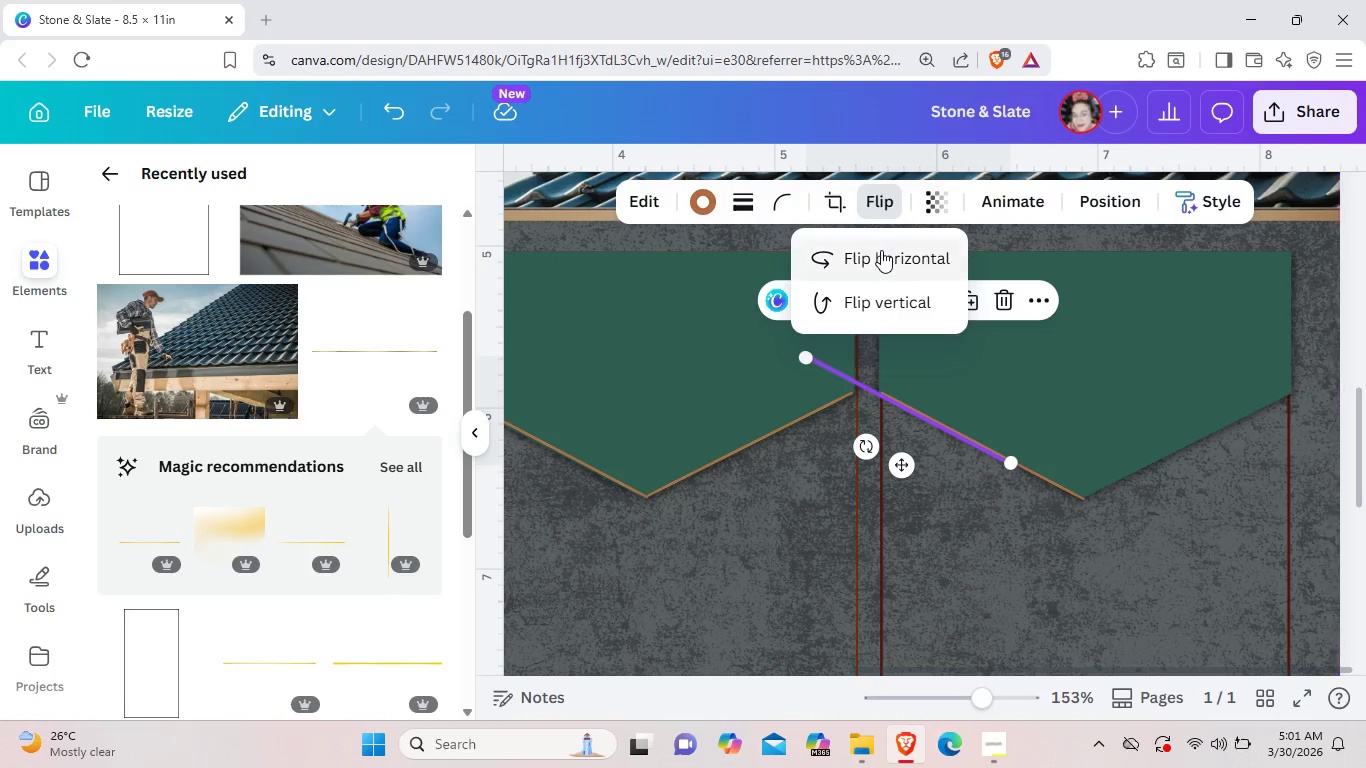 
left_click([881, 250])
 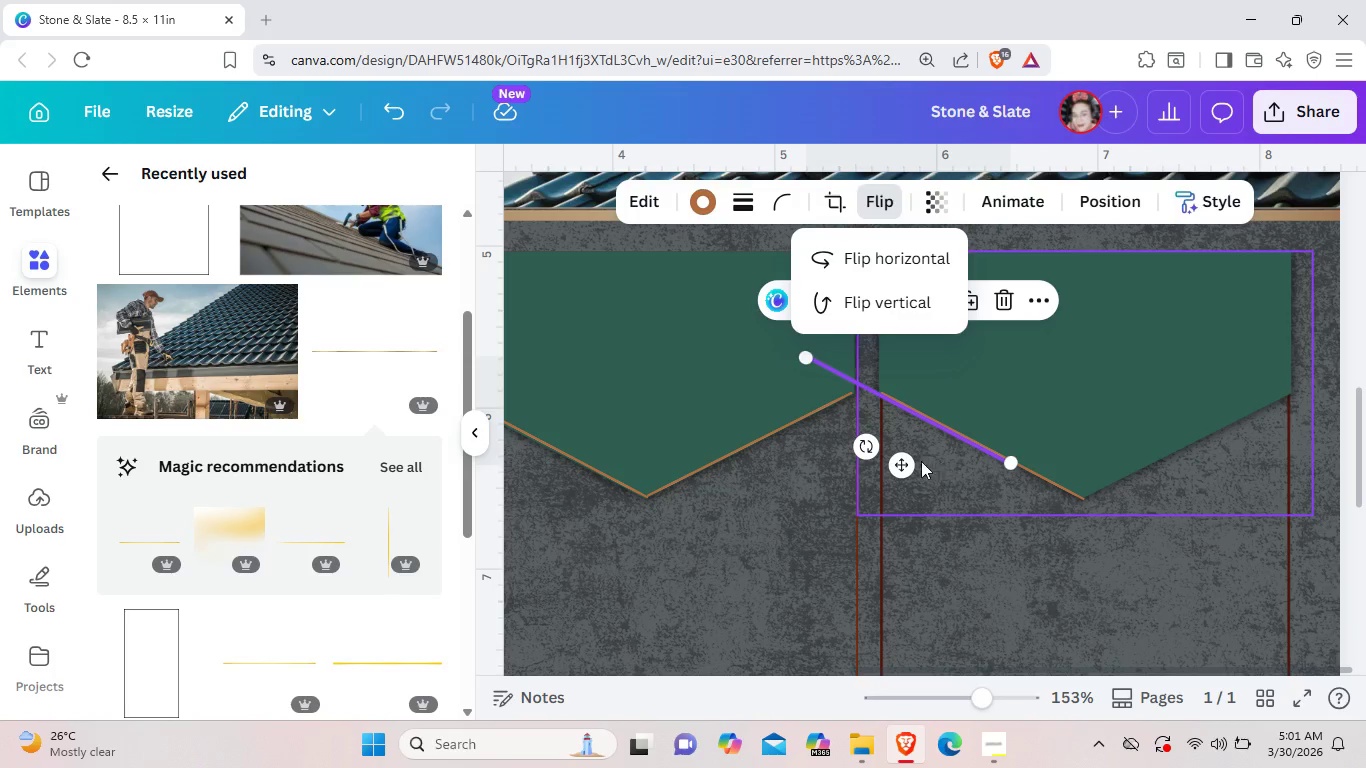 
left_click_drag(start_coordinate=[900, 465], to_coordinate=[1110, 465])
 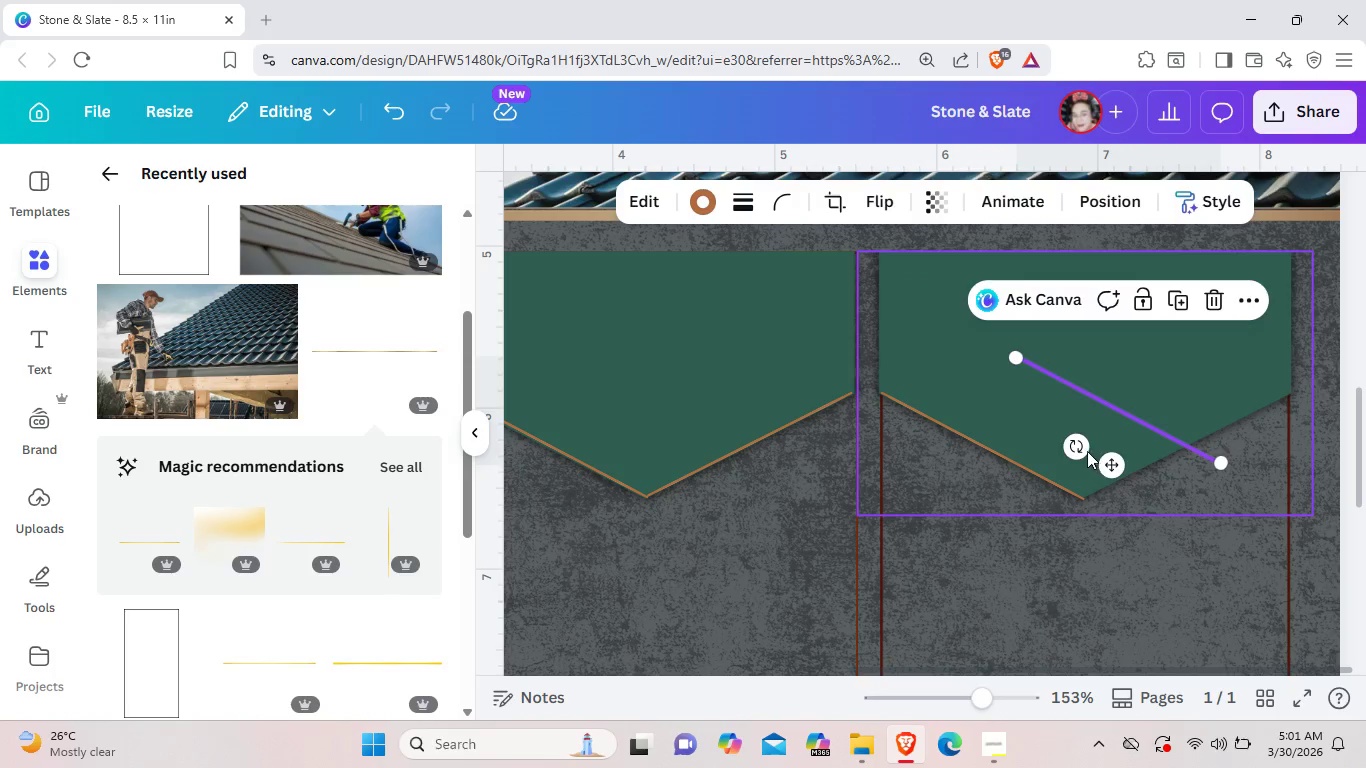 
left_click_drag(start_coordinate=[1087, 450], to_coordinate=[1230, 618])
 